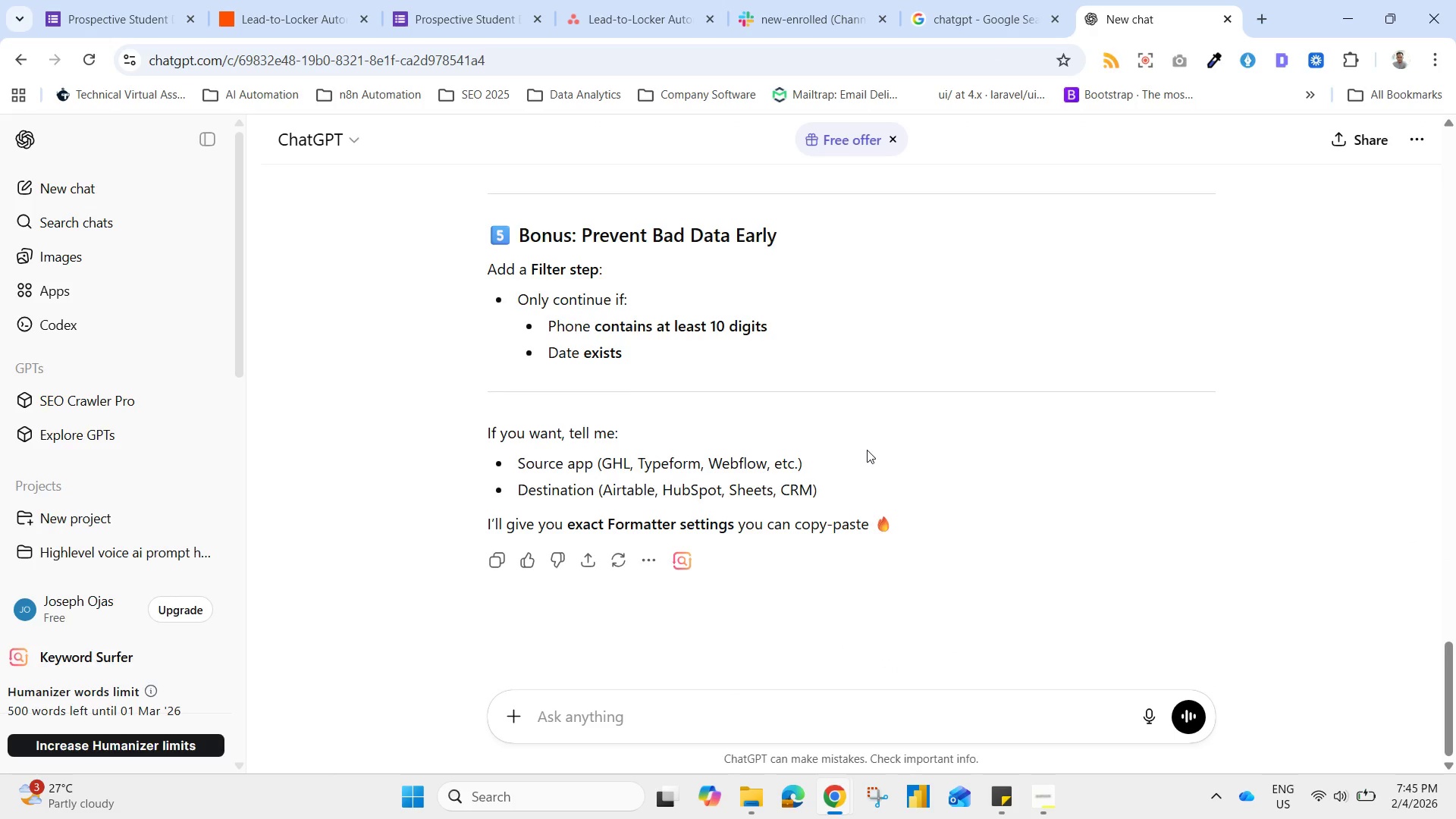 
scroll: coordinate [888, 475], scroll_direction: up, amount: 3.0
 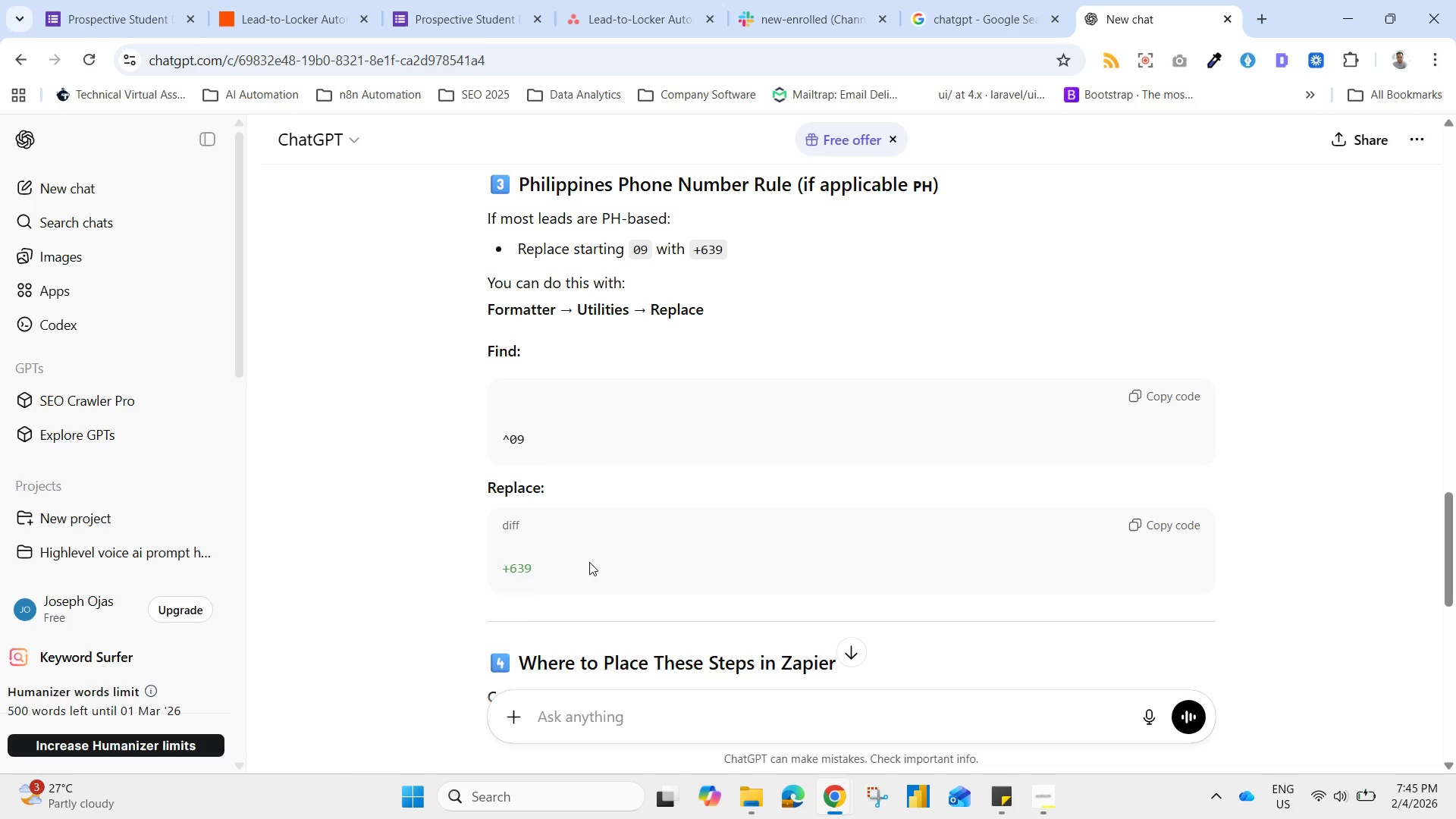 
wait(11.59)
 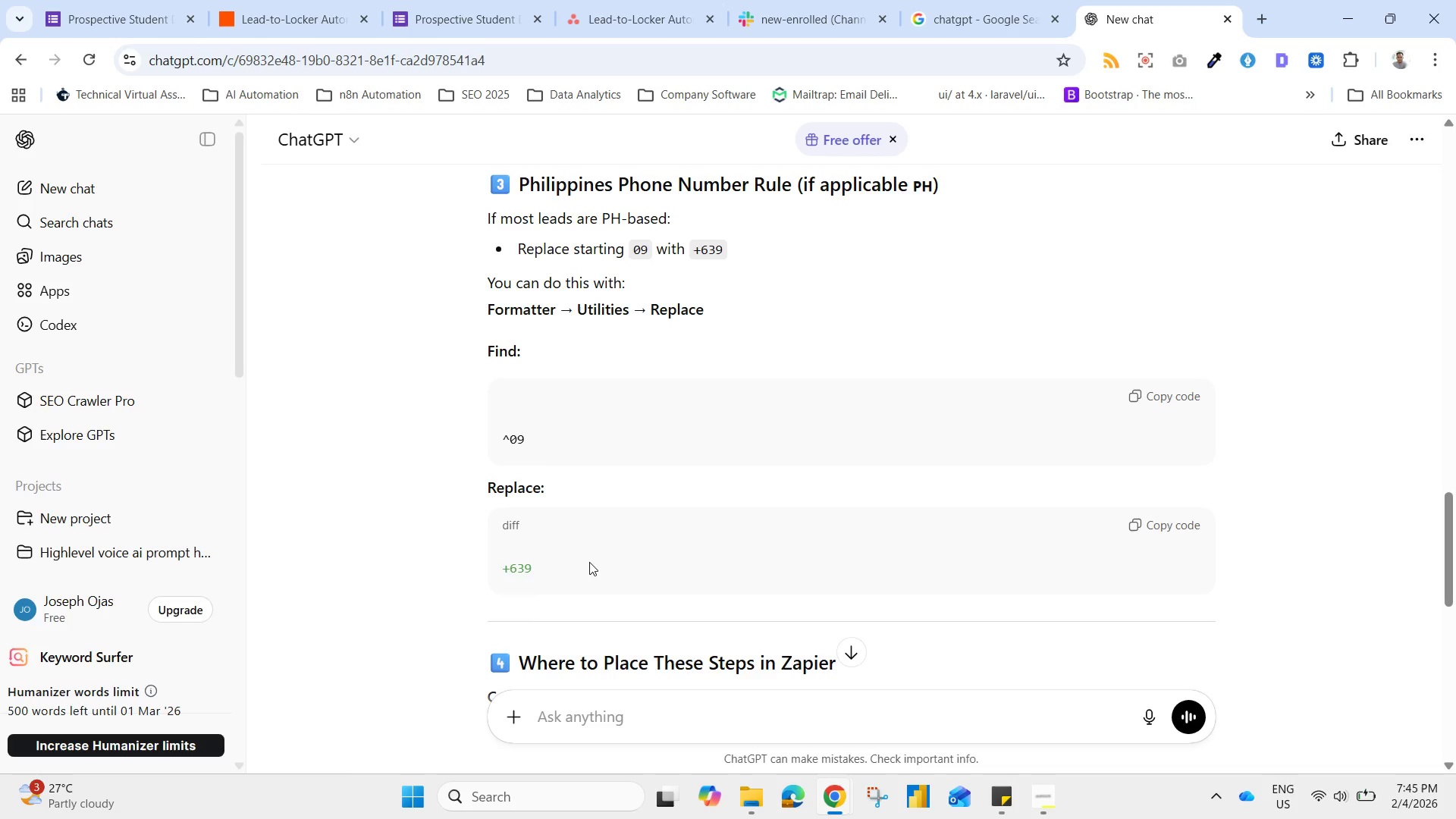 
left_click([315, 2])
 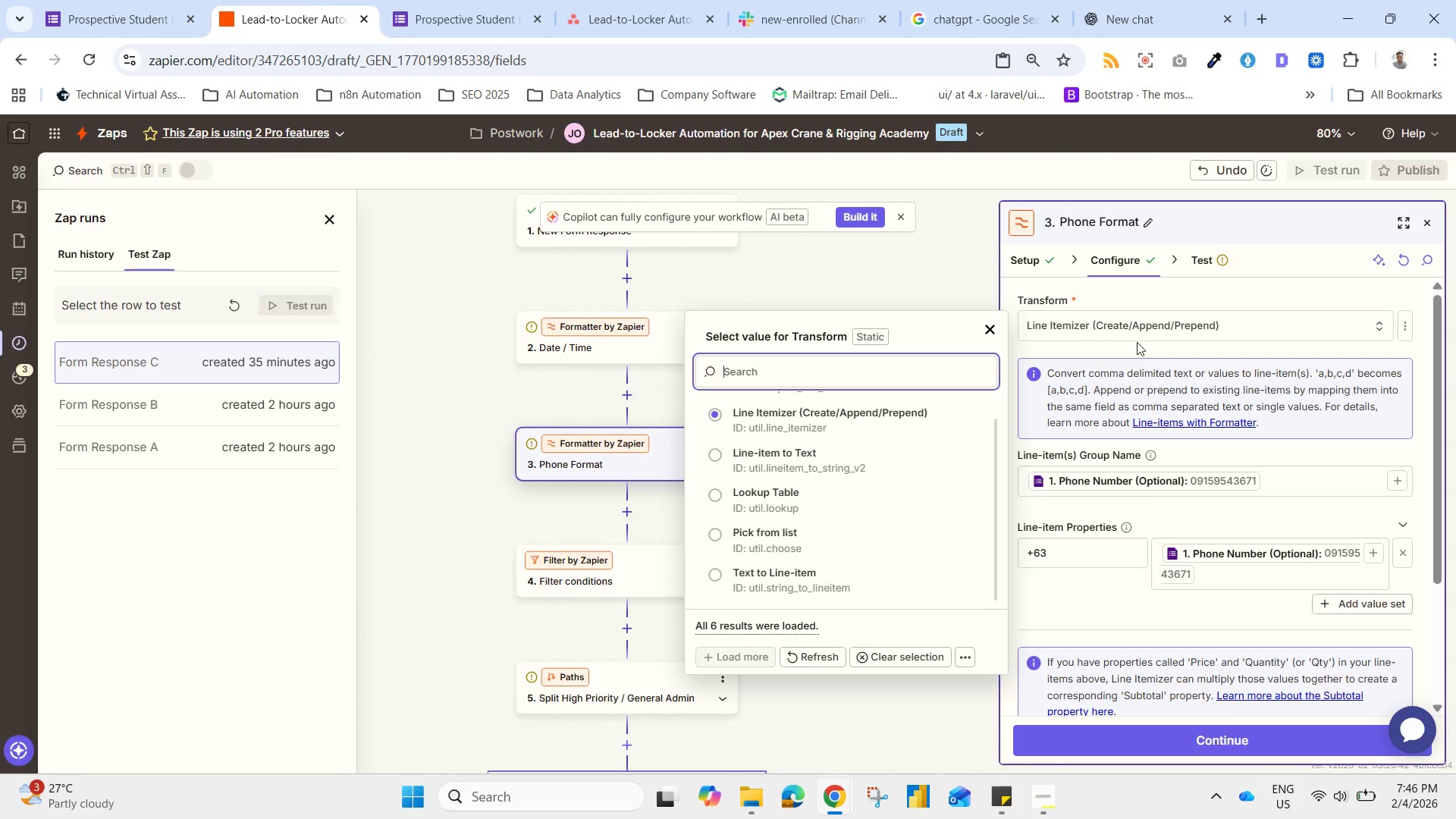 
left_click([1043, 262])
 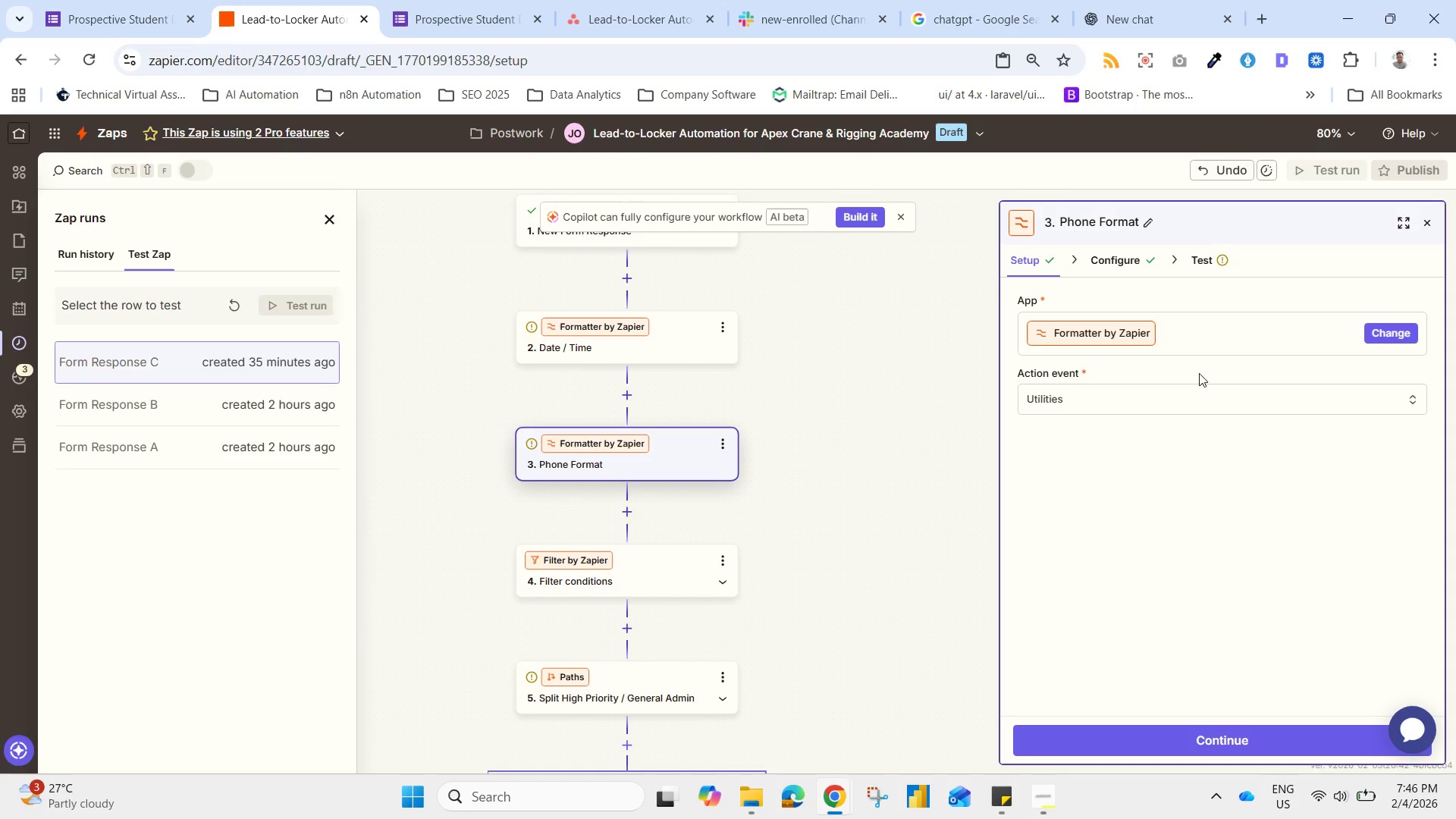 
left_click([1188, 396])
 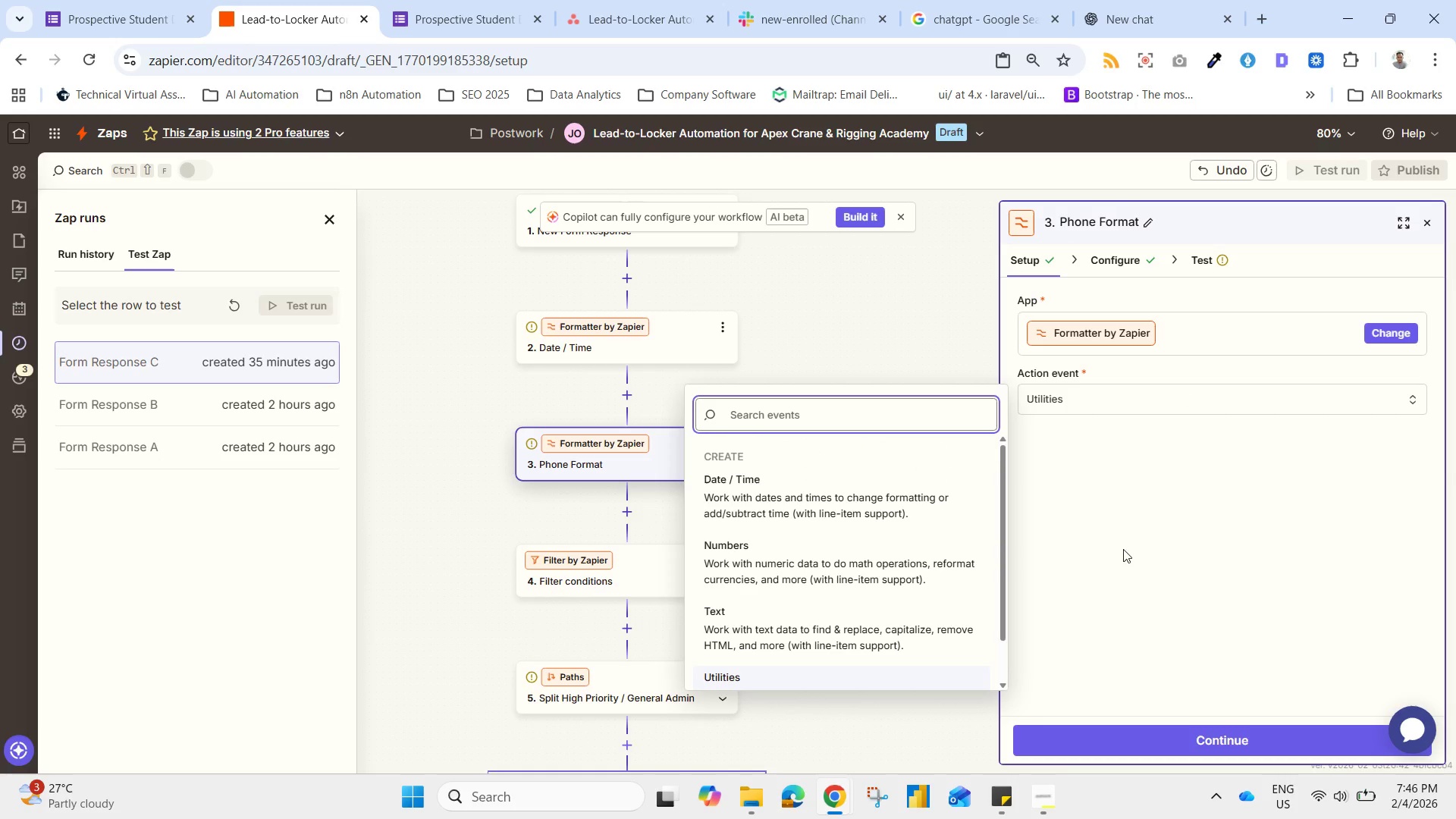 
scroll: coordinate [903, 615], scroll_direction: down, amount: 2.0
 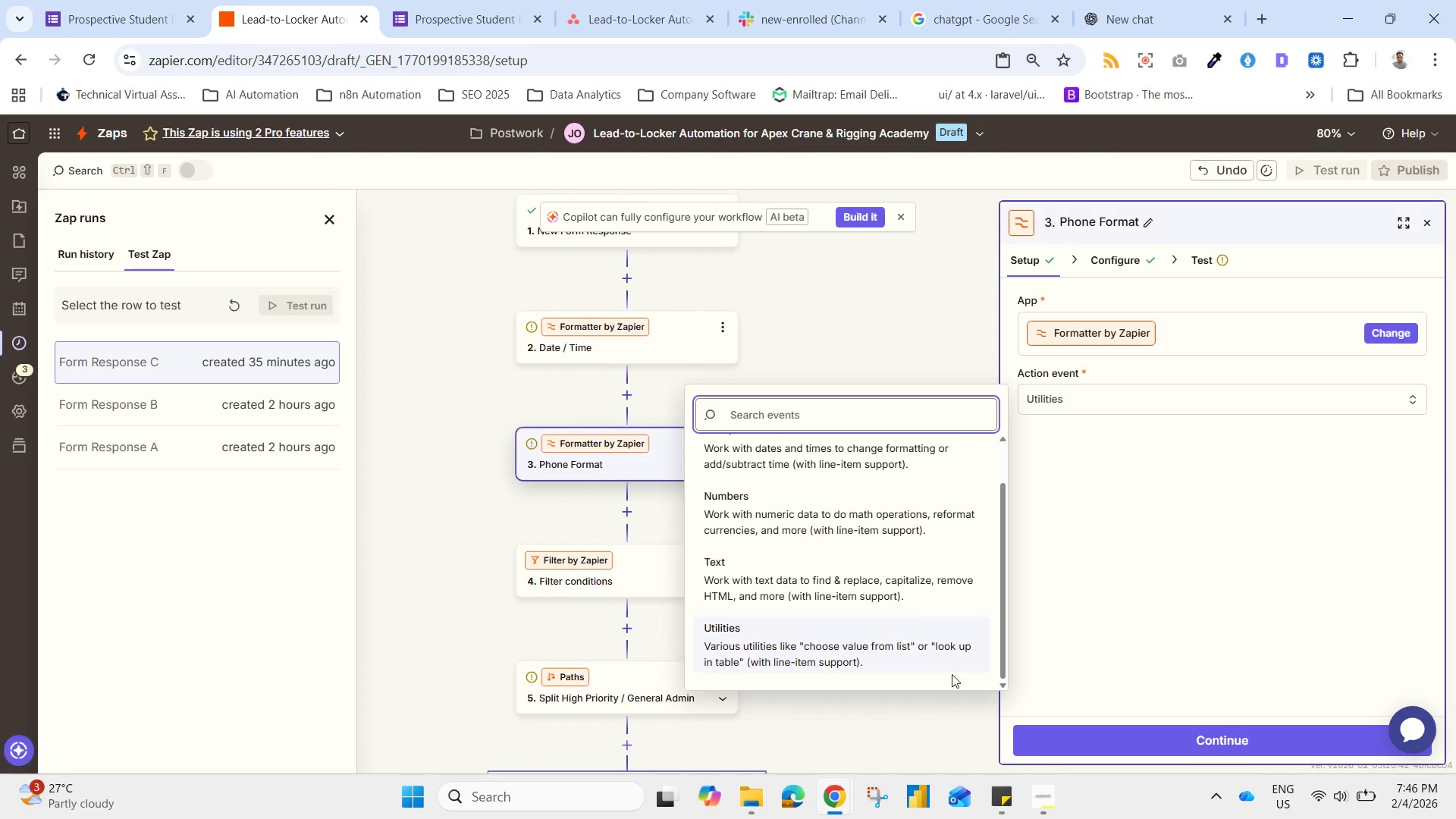 
left_click([959, 657])
 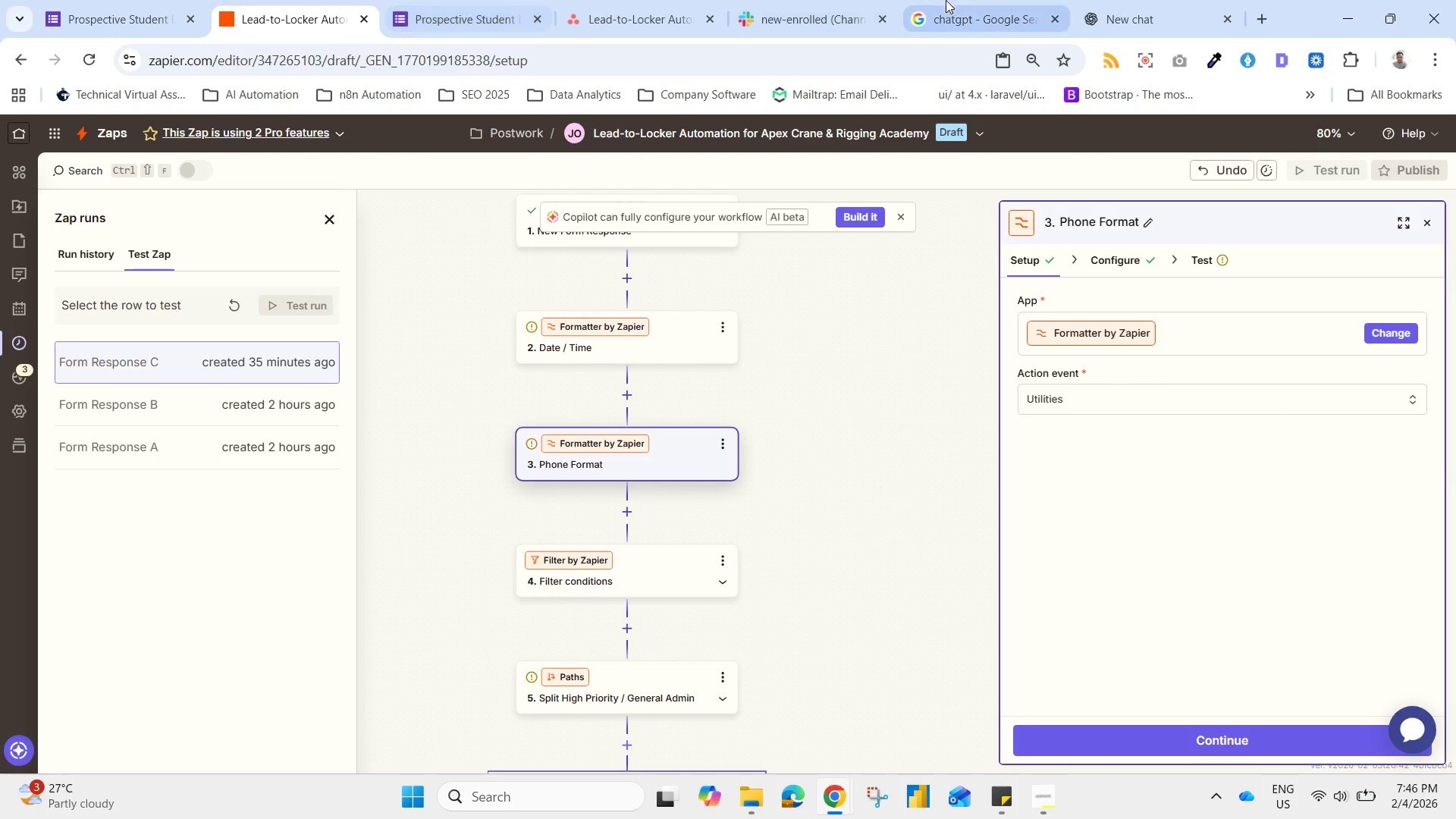 
left_click([1181, 9])
 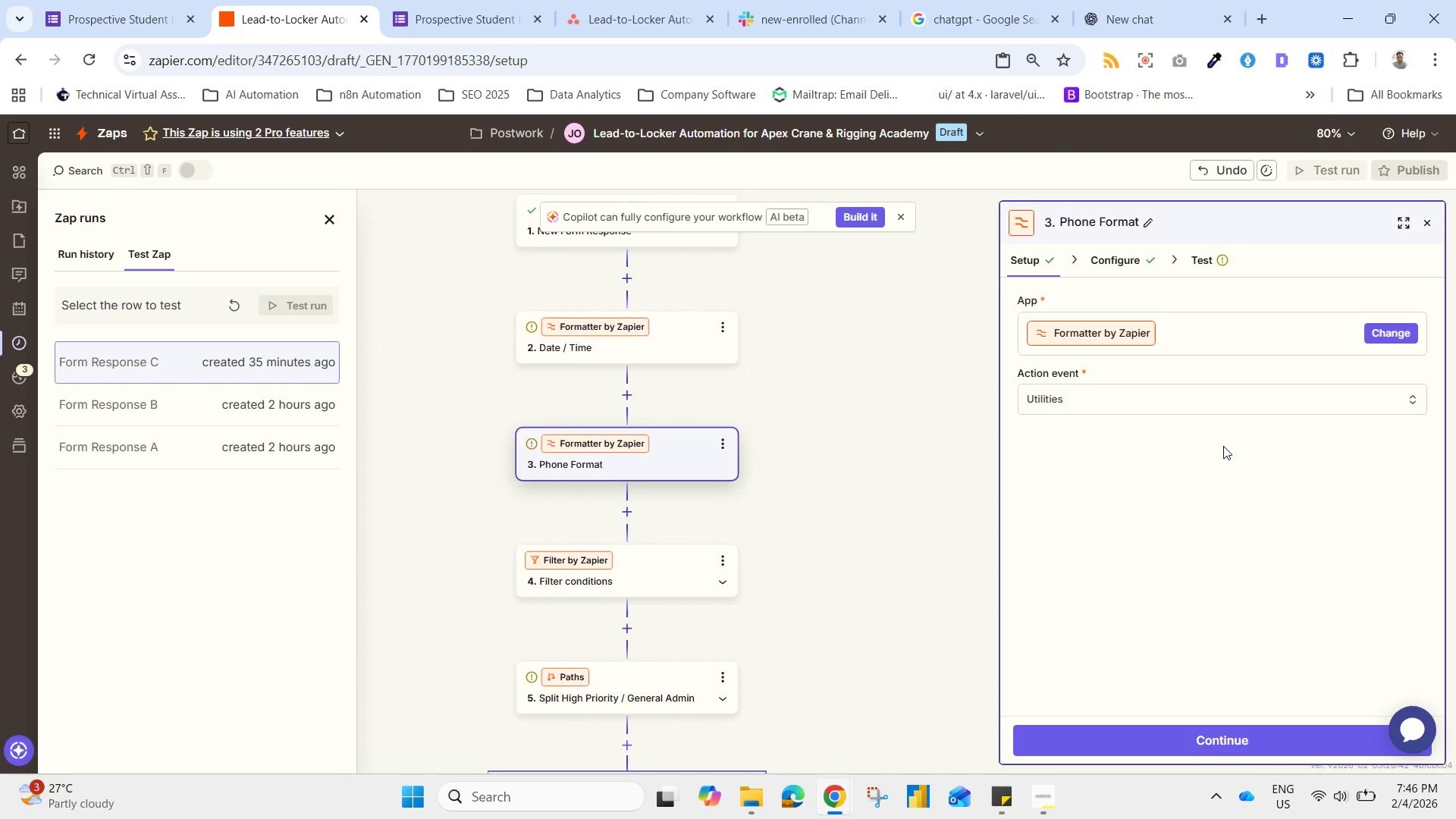 
wait(5.52)
 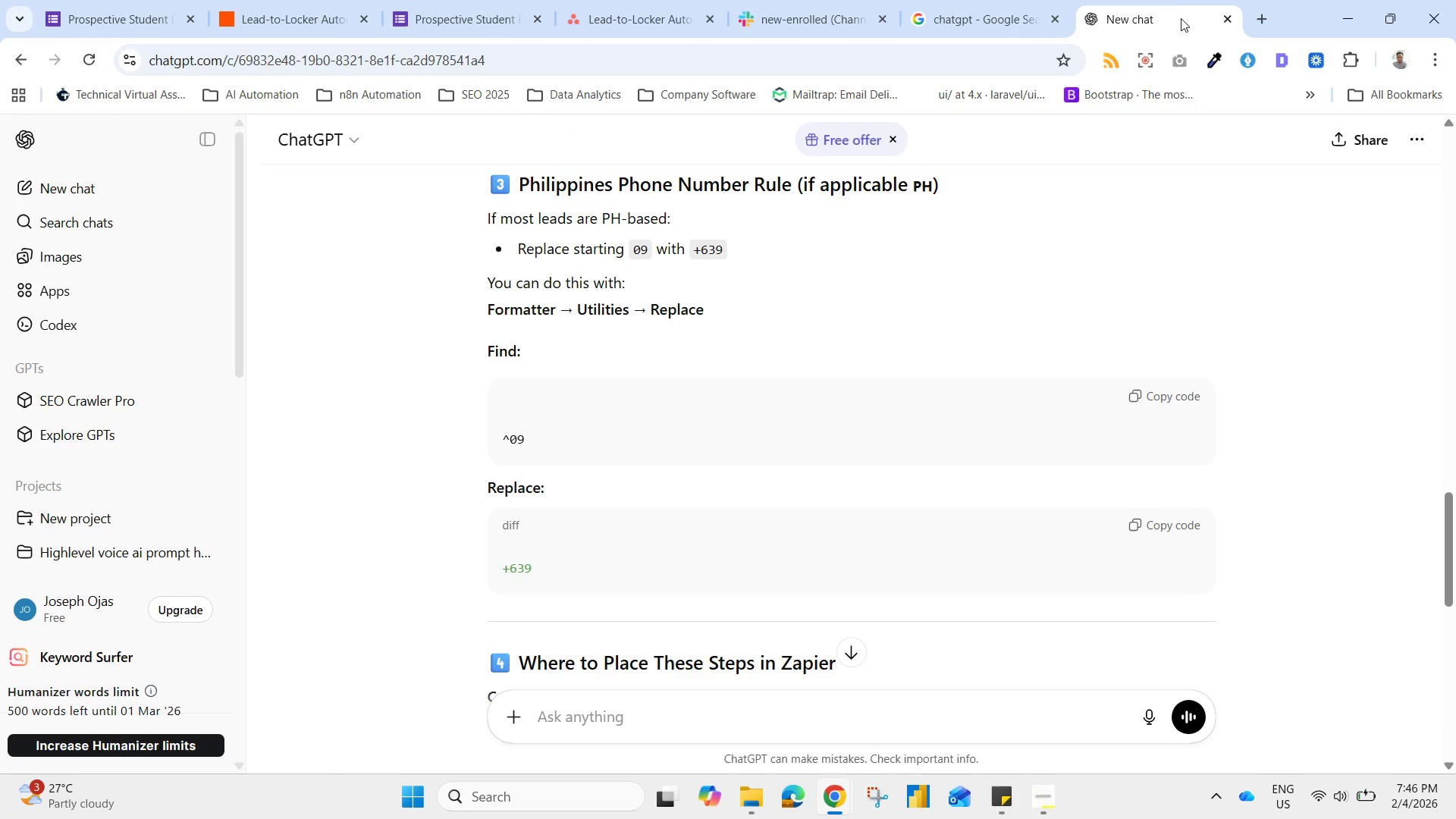 
left_click([1125, 258])
 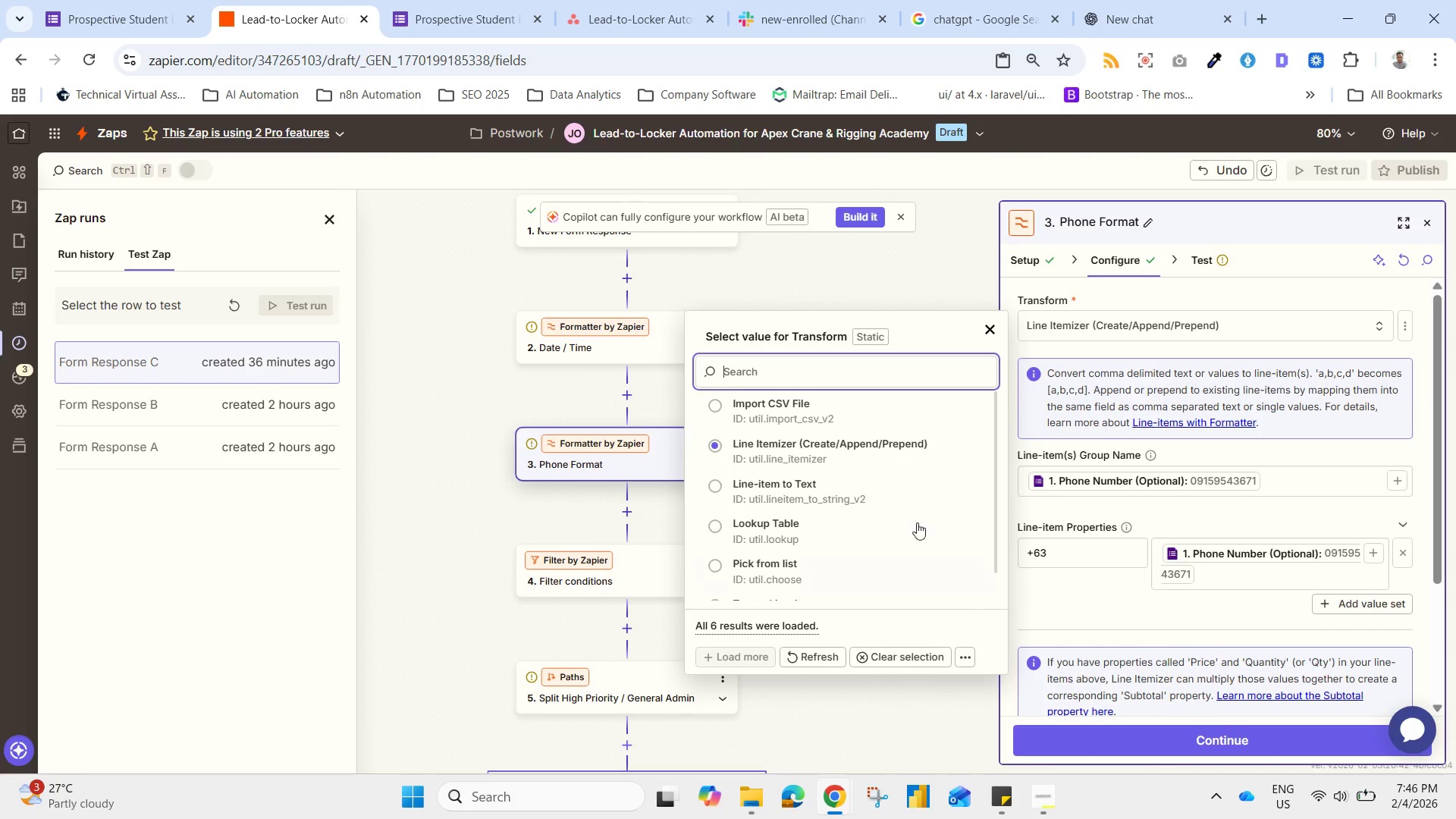 
wait(6.08)
 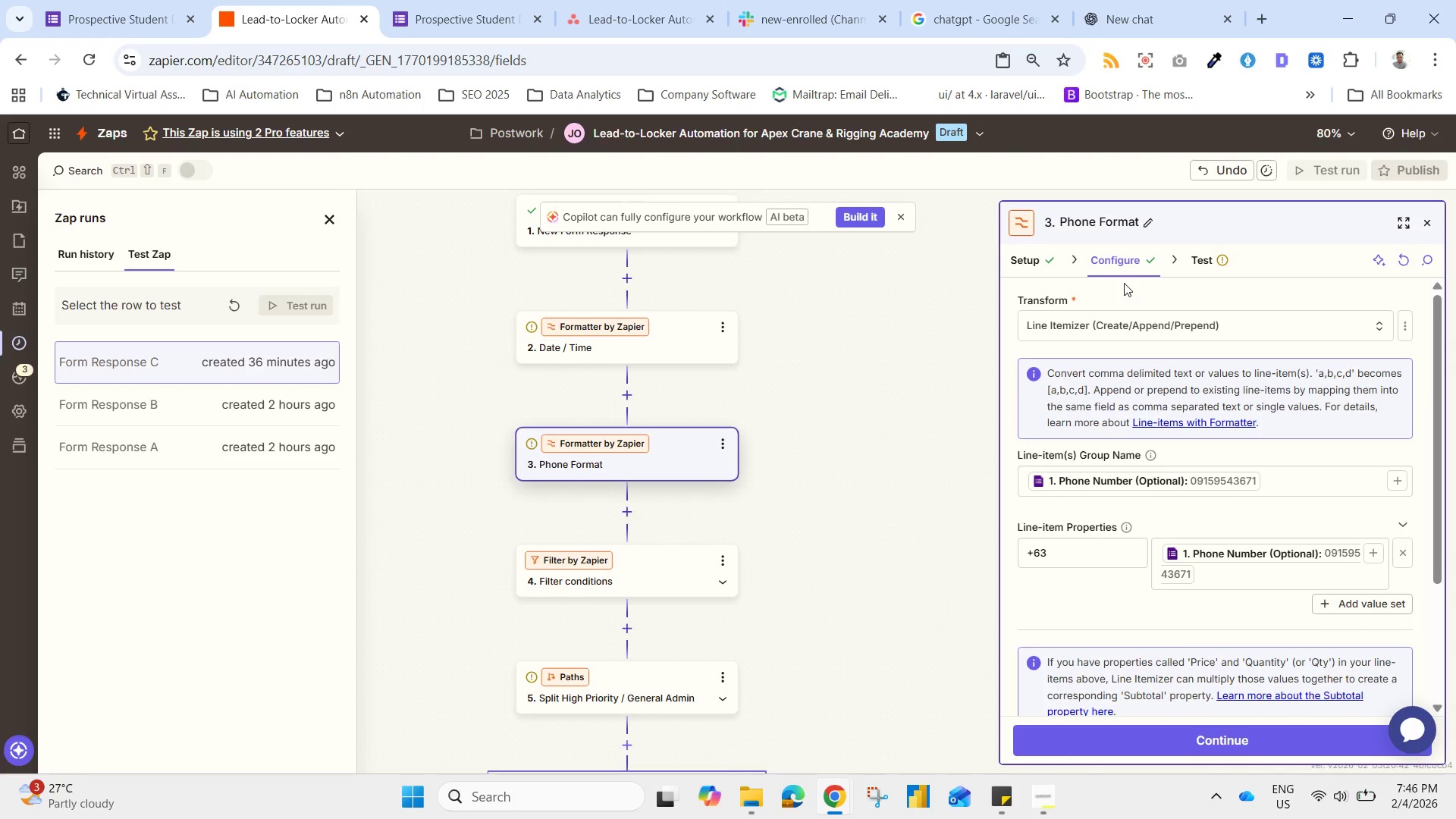 
left_click_drag(start_coordinate=[995, 466], to_coordinate=[1000, 554])
 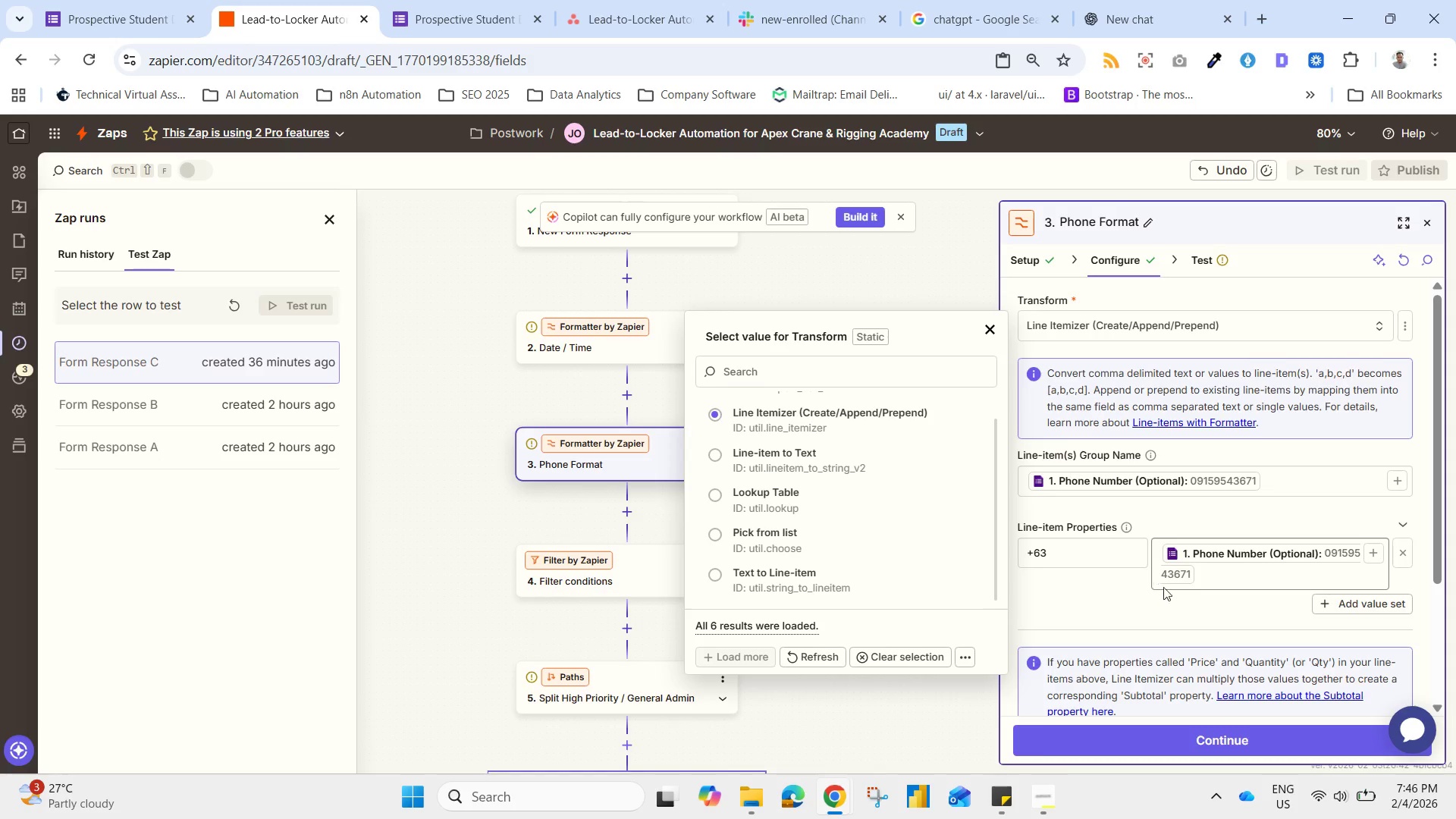 
scroll: coordinate [1167, 599], scroll_direction: down, amount: 3.0
 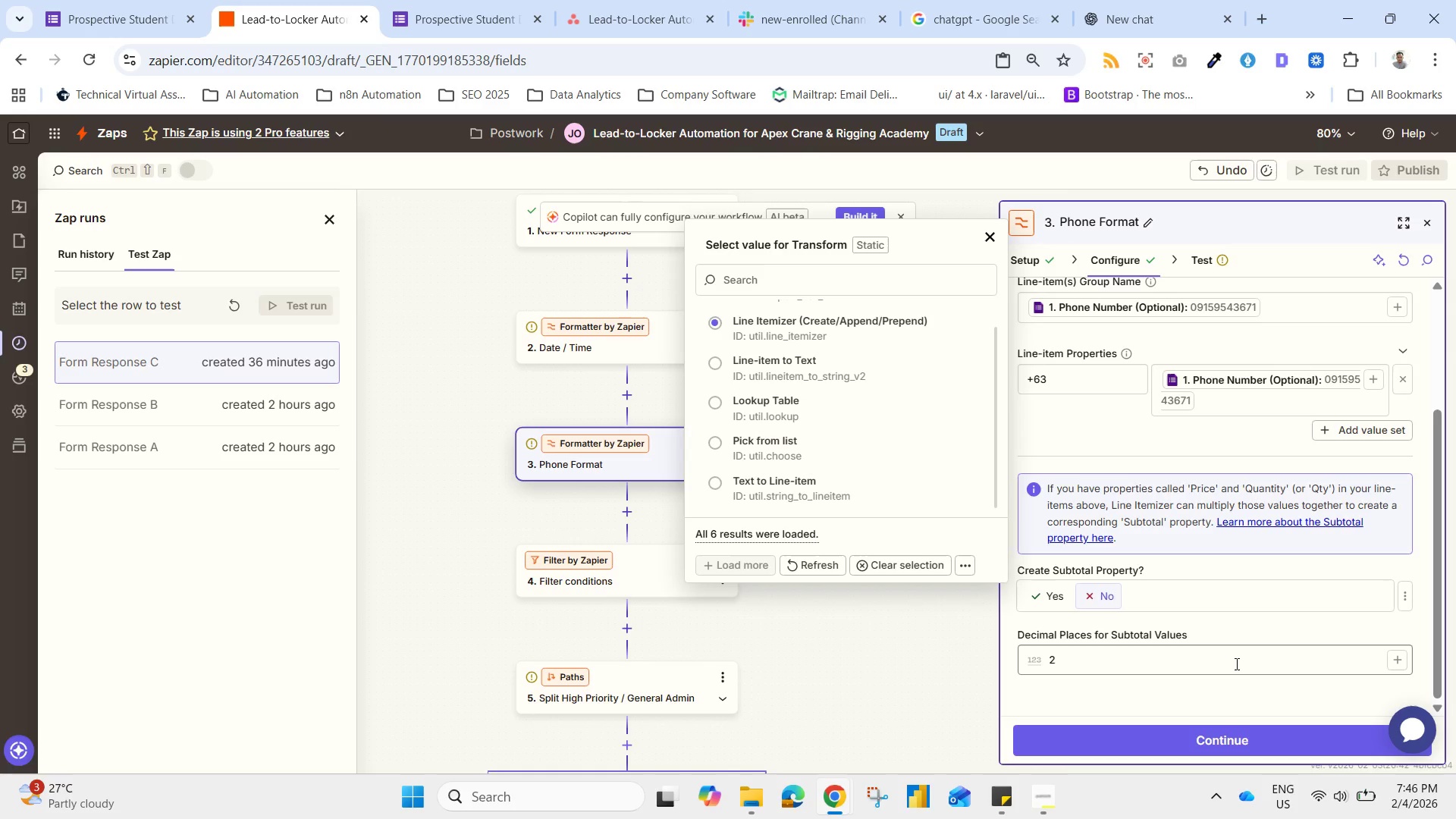 
wait(6.86)
 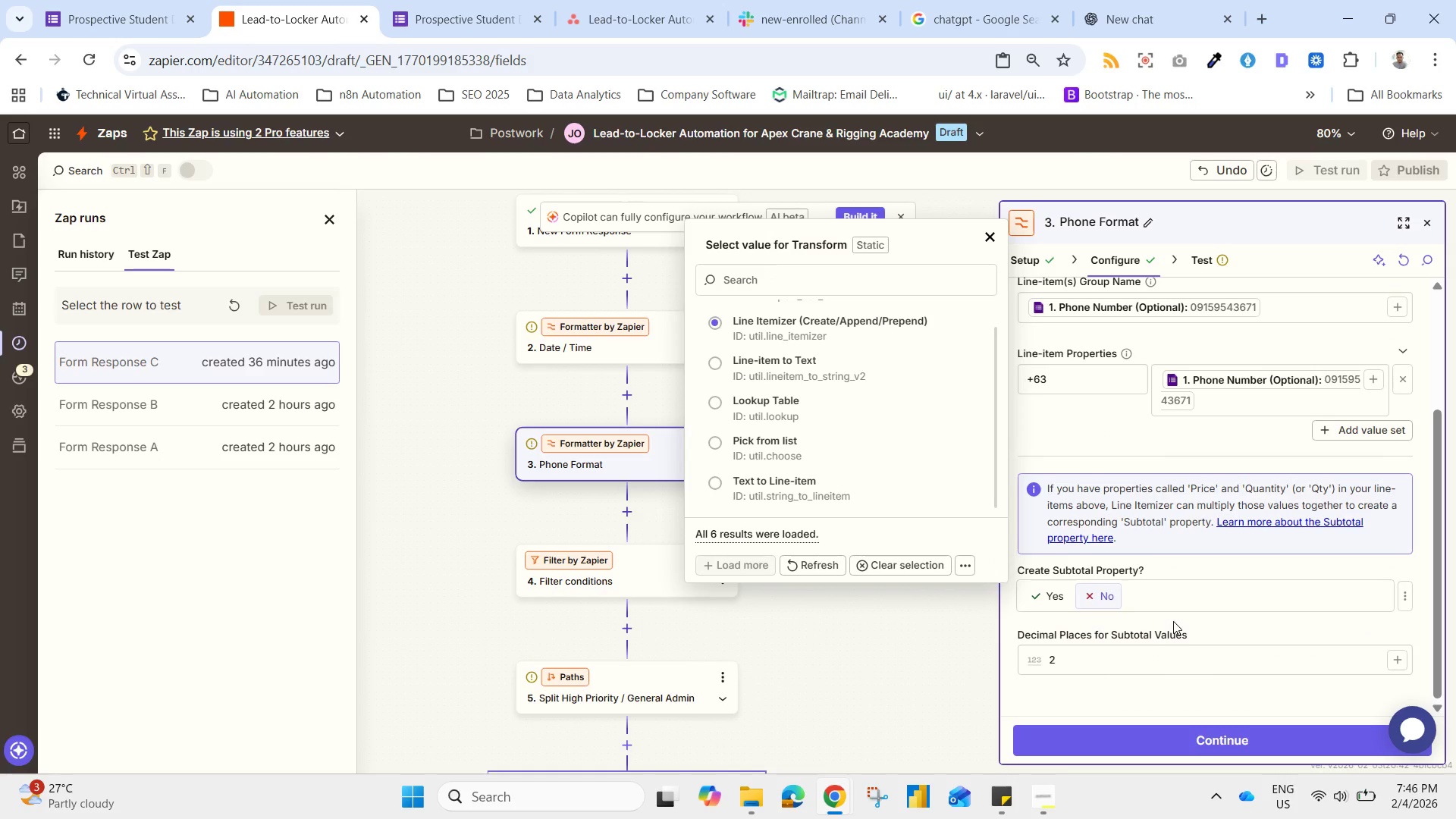 
left_click_drag(start_coordinate=[1435, 453], to_coordinate=[1432, 282])
 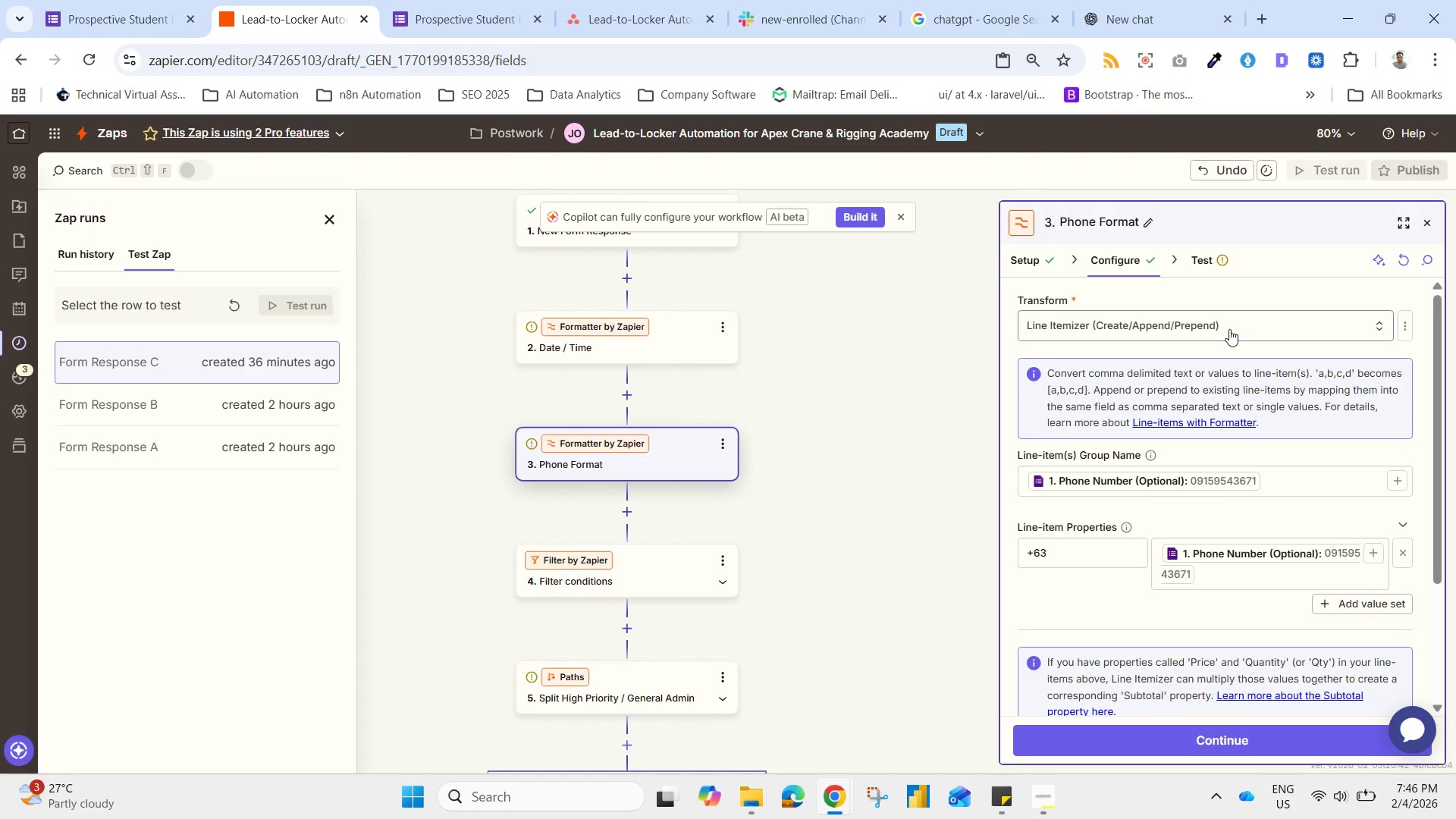 
left_click([1225, 331])
 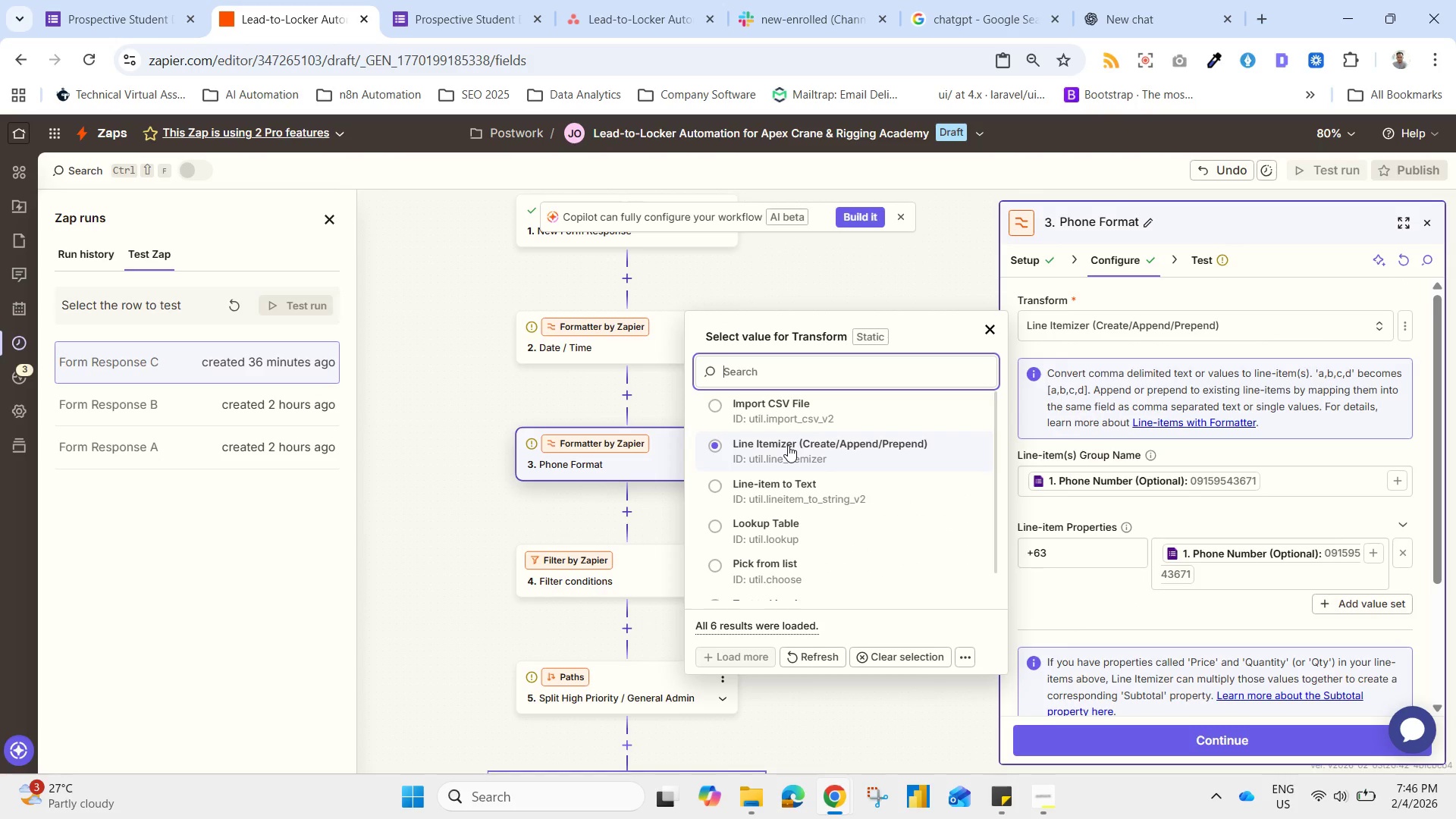 
left_click([794, 491])
 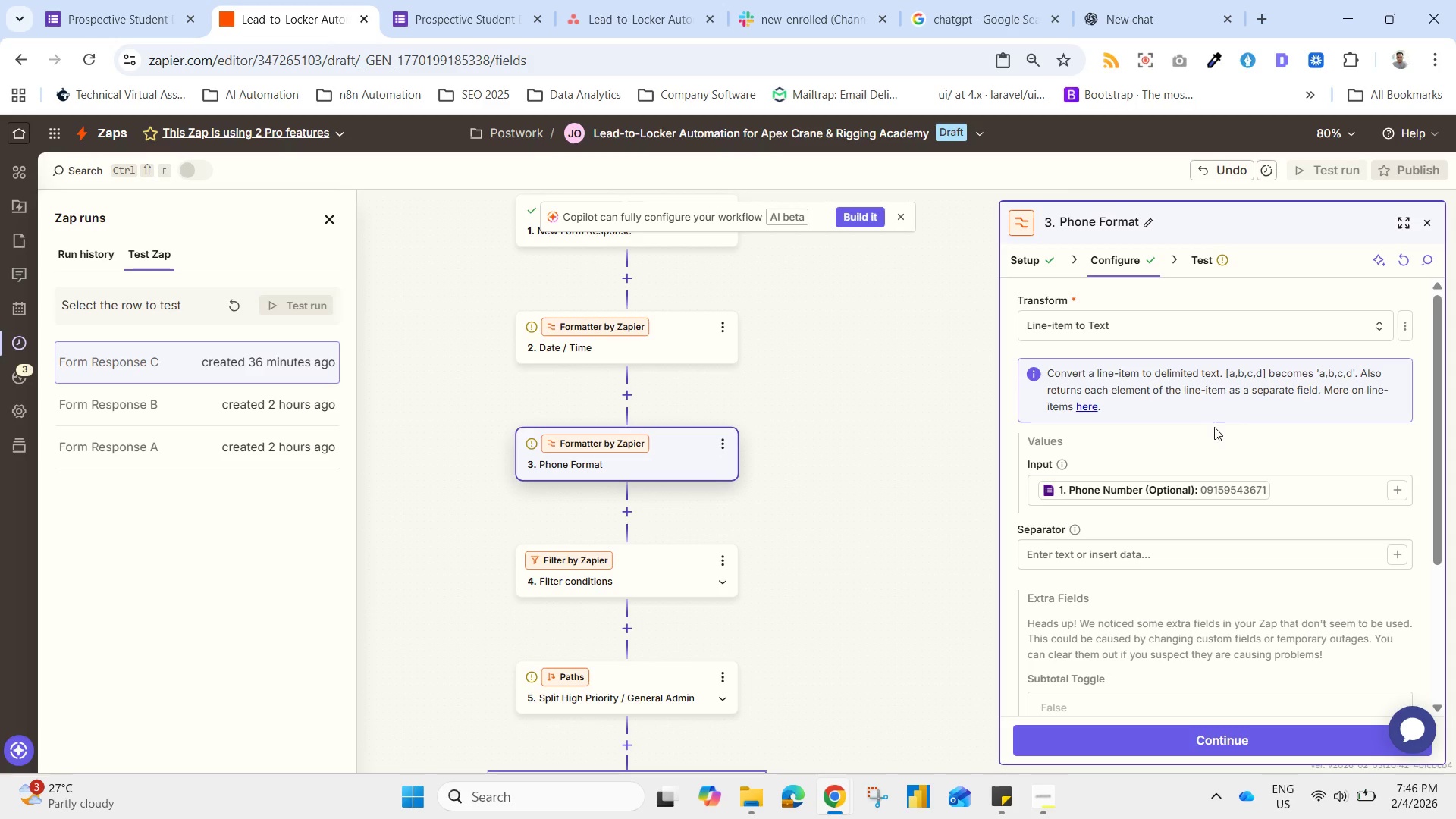 
wait(6.36)
 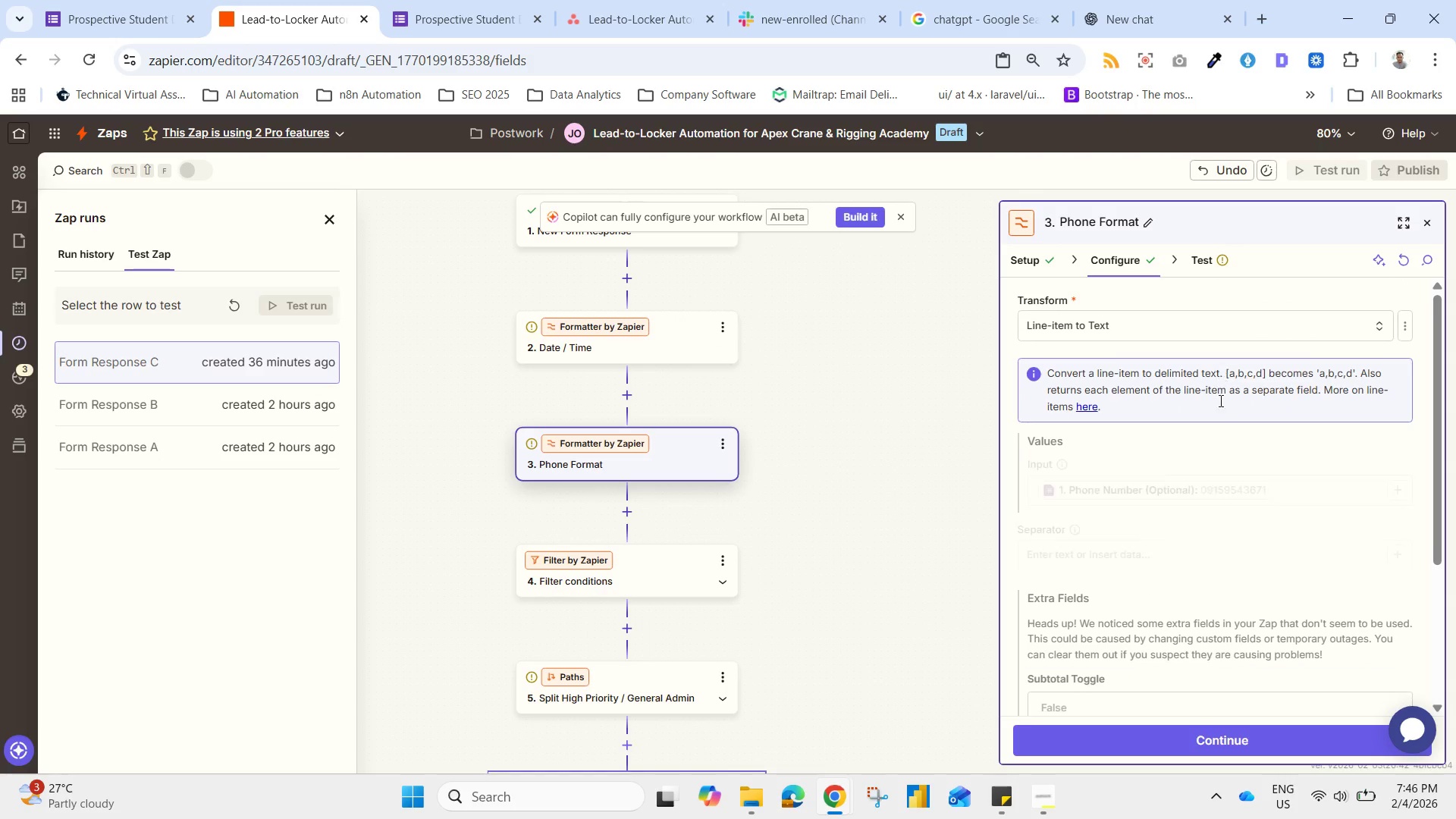 
left_click([1175, 322])
 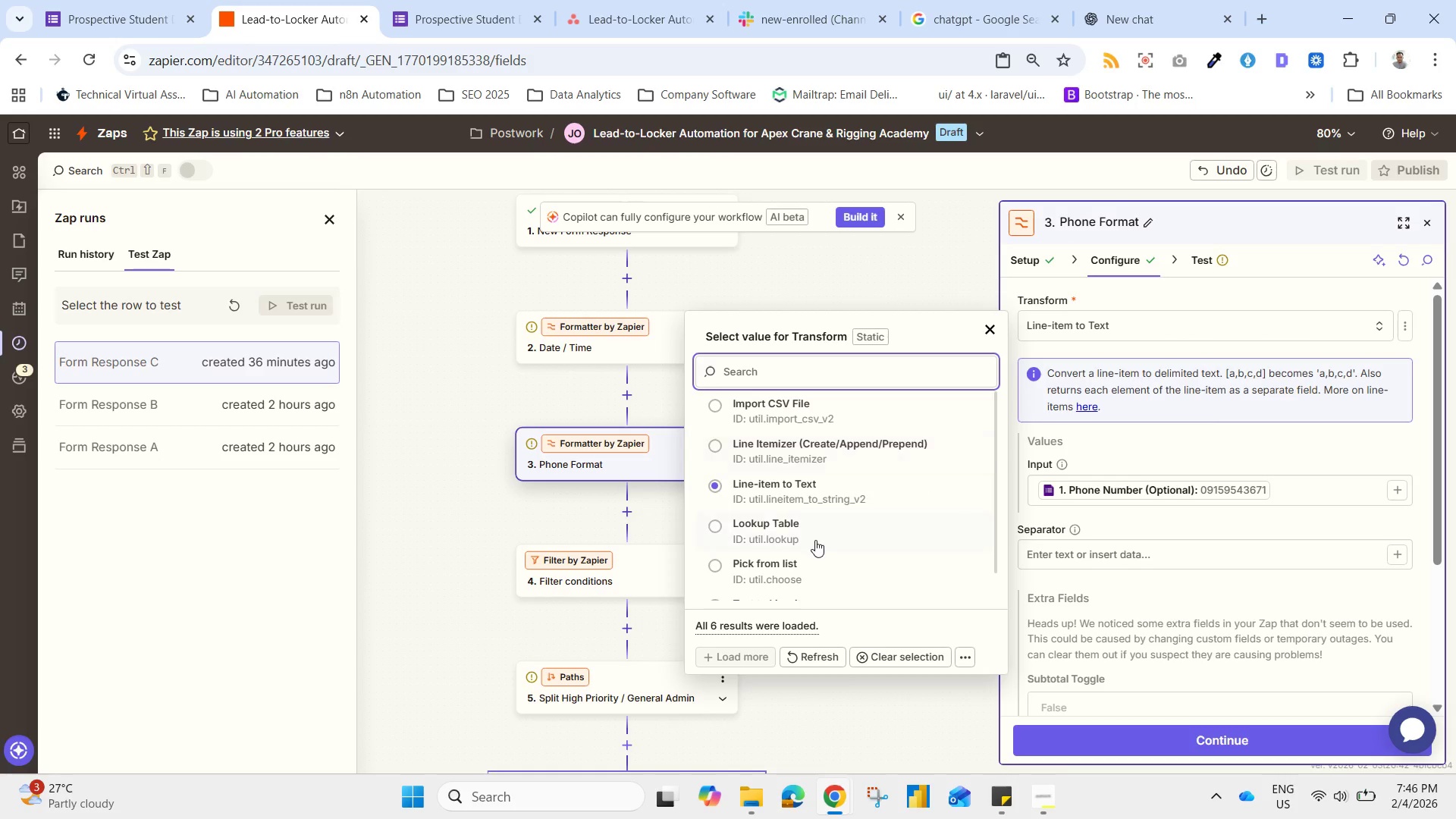 
left_click([809, 541])
 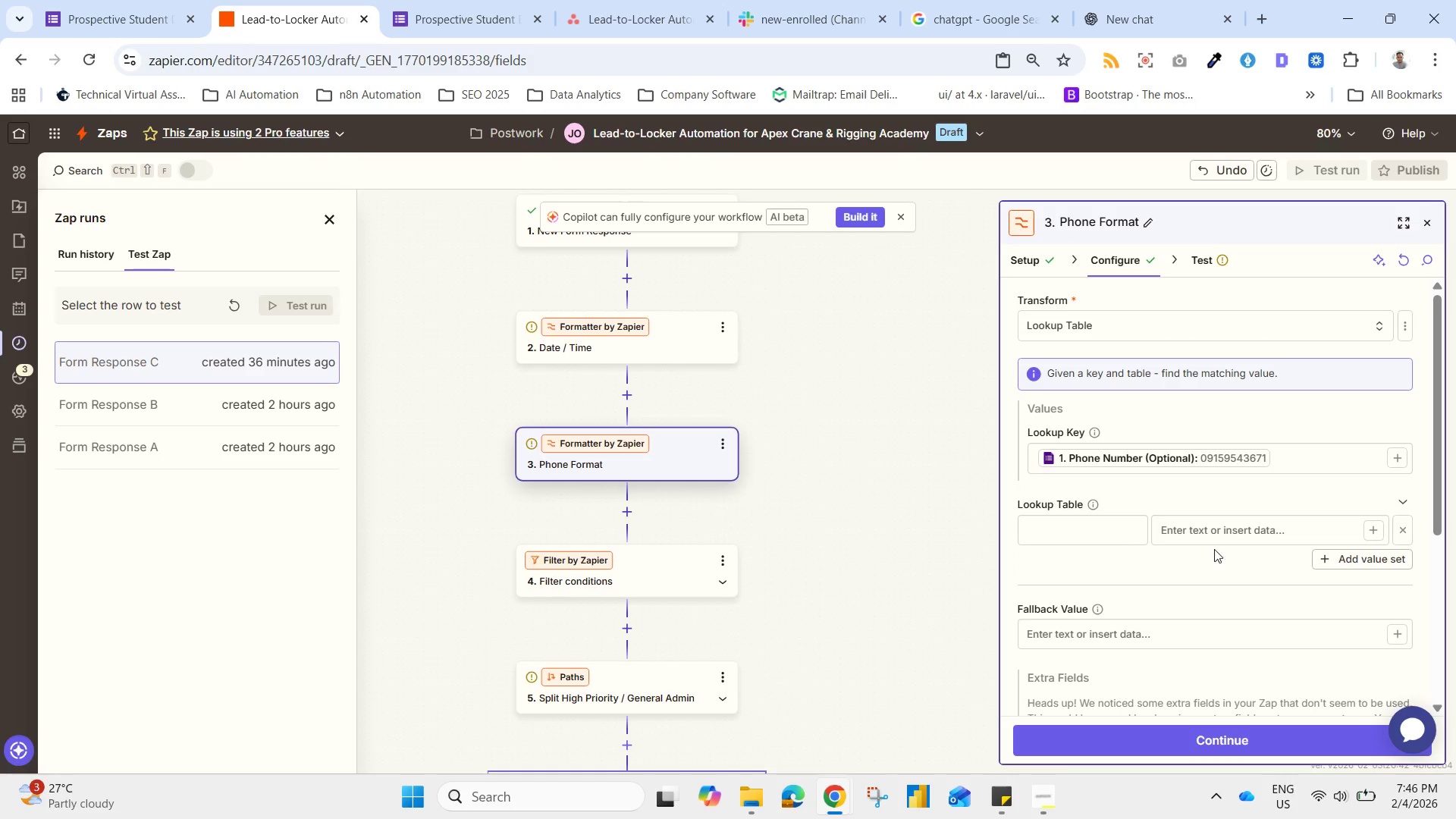 
wait(6.47)
 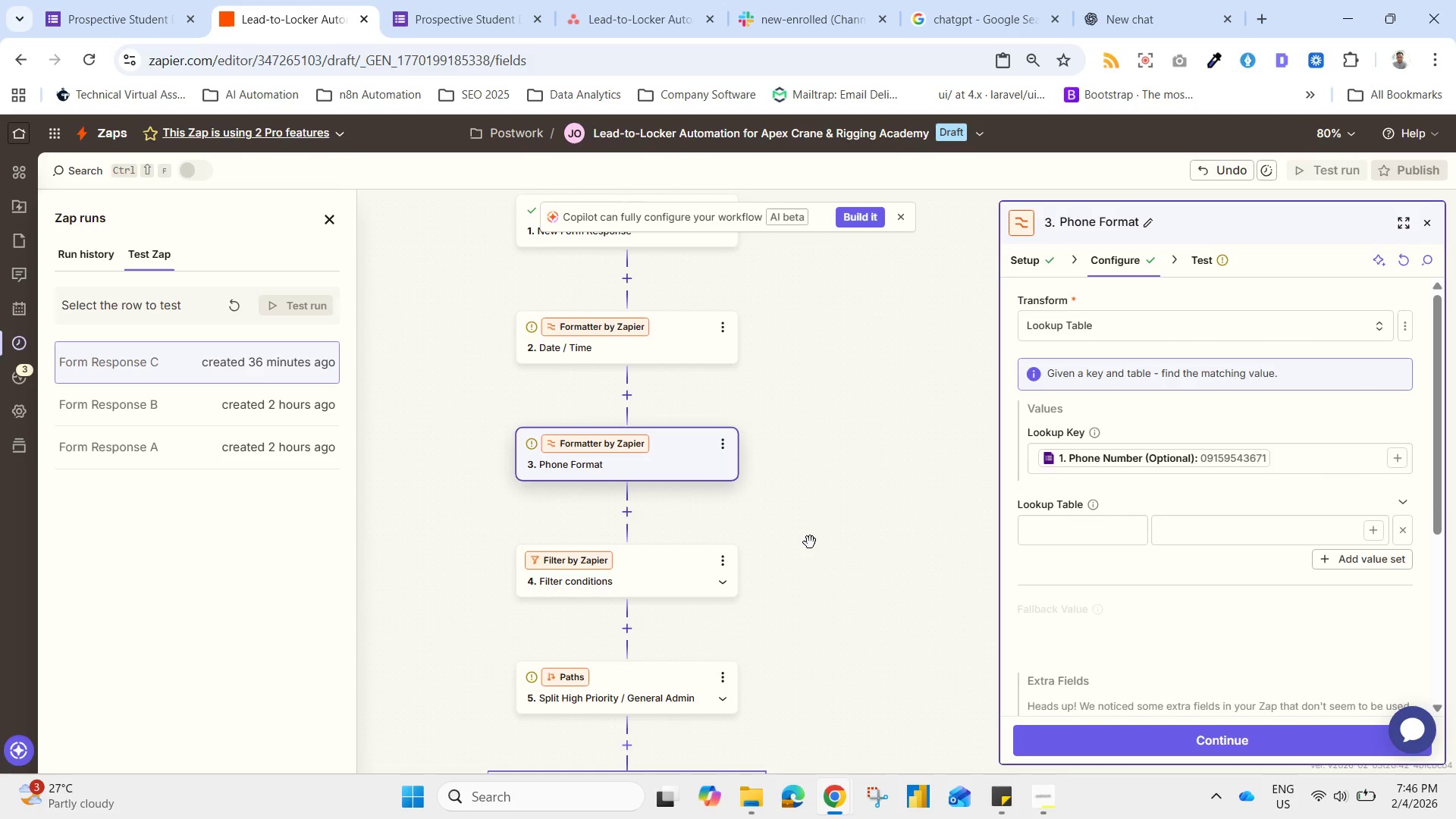 
left_click([1118, 328])
 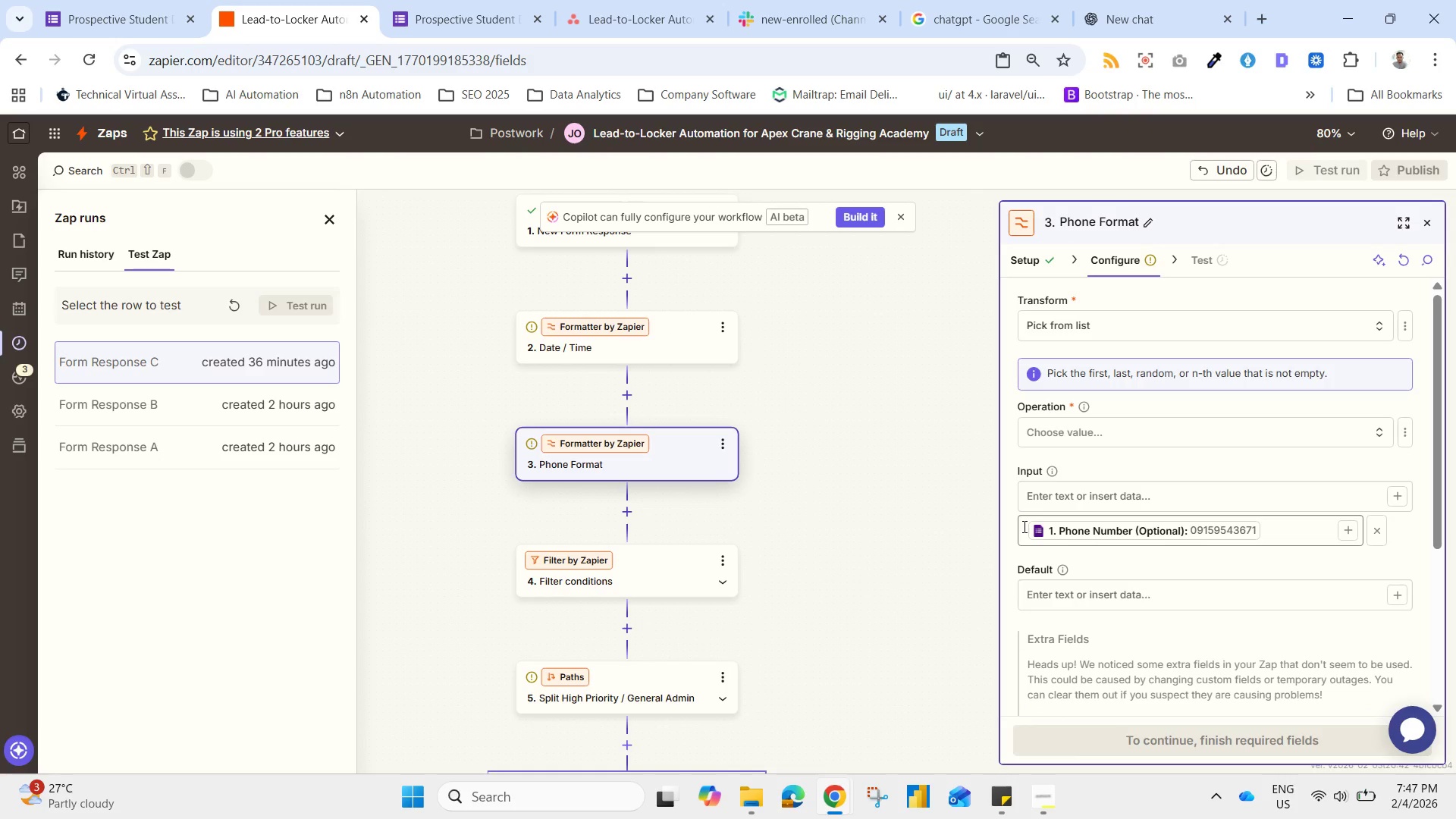 
left_click([1100, 419])
 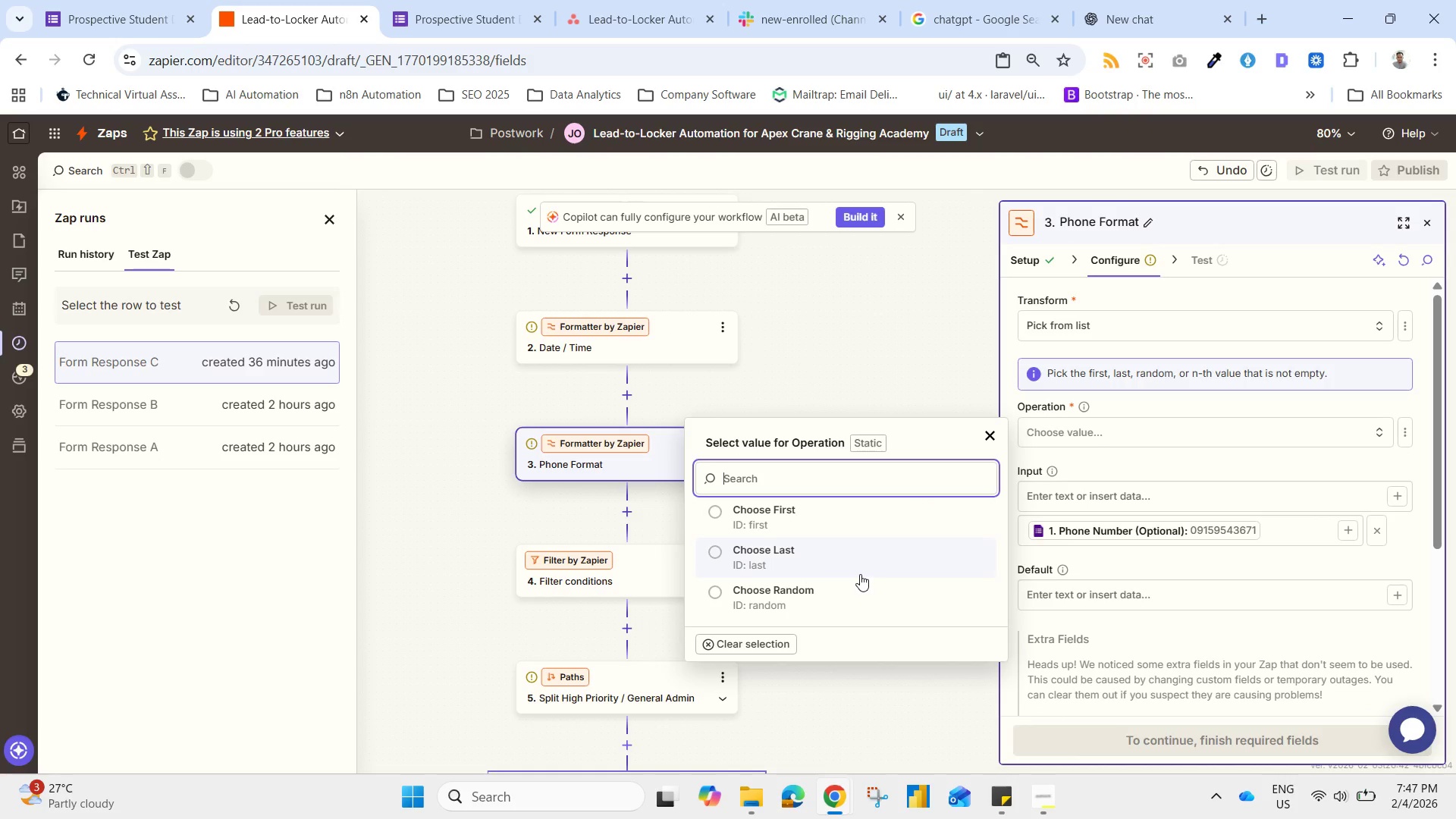 
scroll: coordinate [858, 575], scroll_direction: down, amount: 3.0
 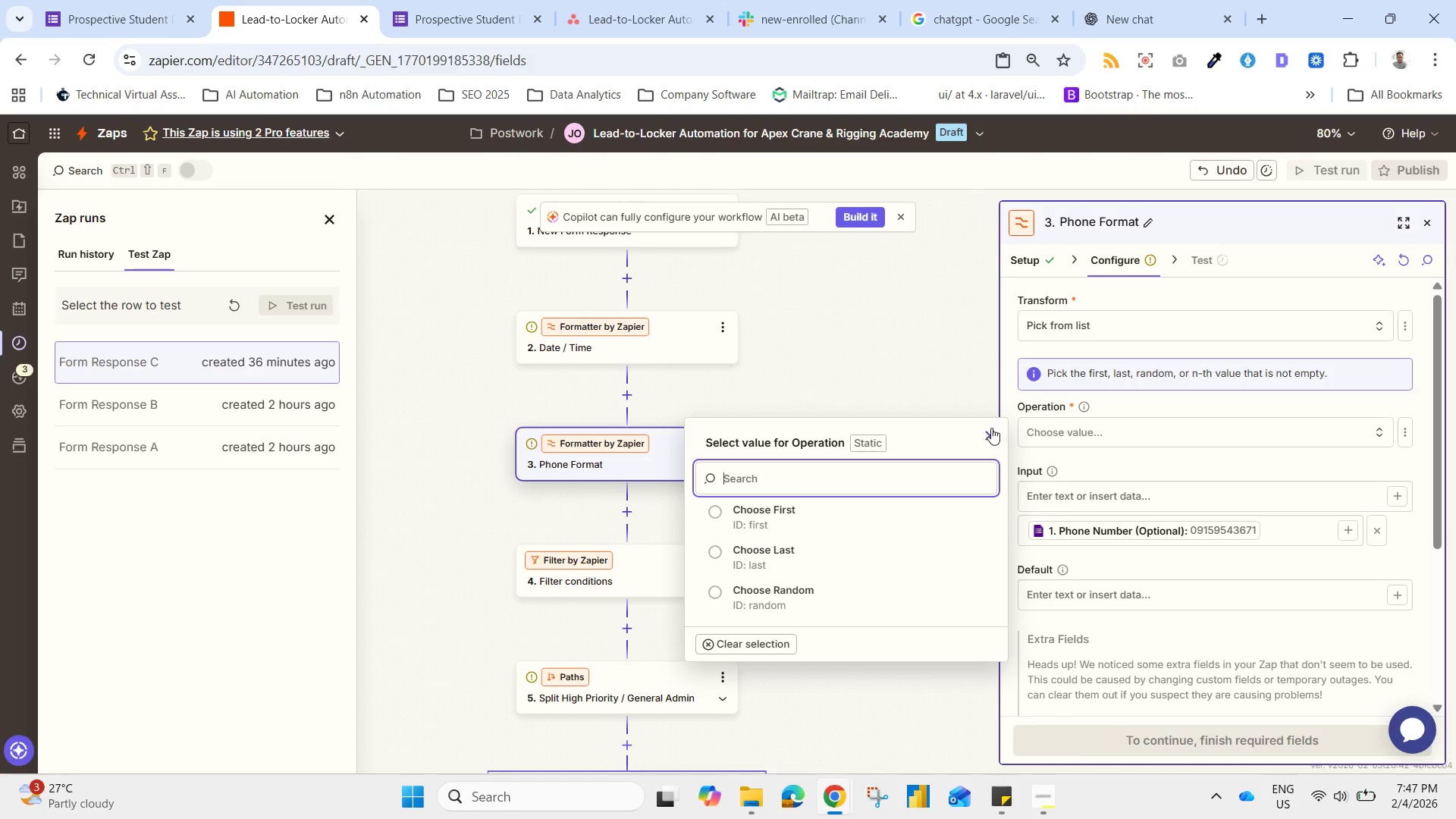 
left_click_drag(start_coordinate=[984, 437], to_coordinate=[980, 438])
 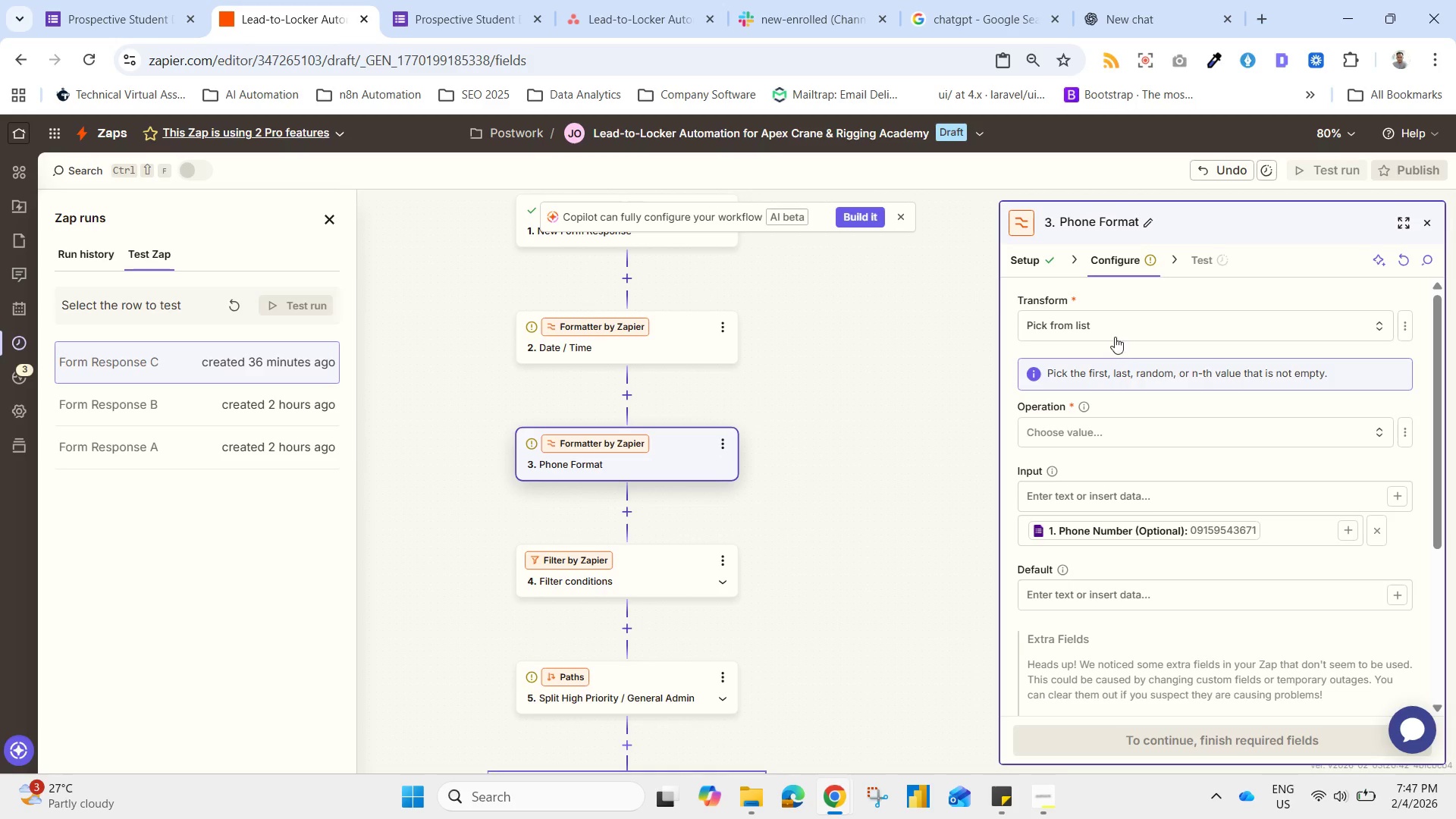 
left_click([1116, 322])
 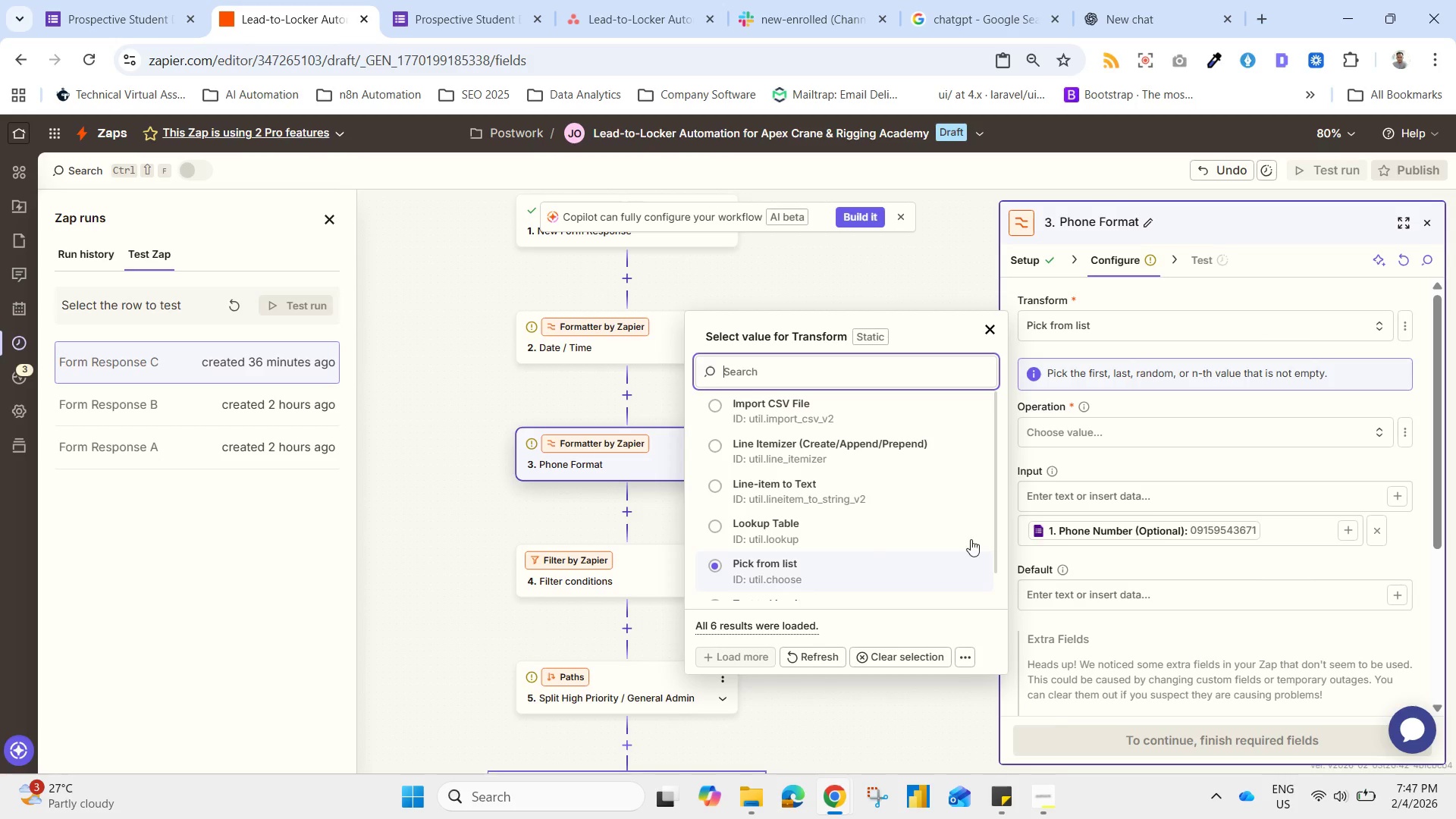 
scroll: coordinate [946, 563], scroll_direction: down, amount: 4.0
 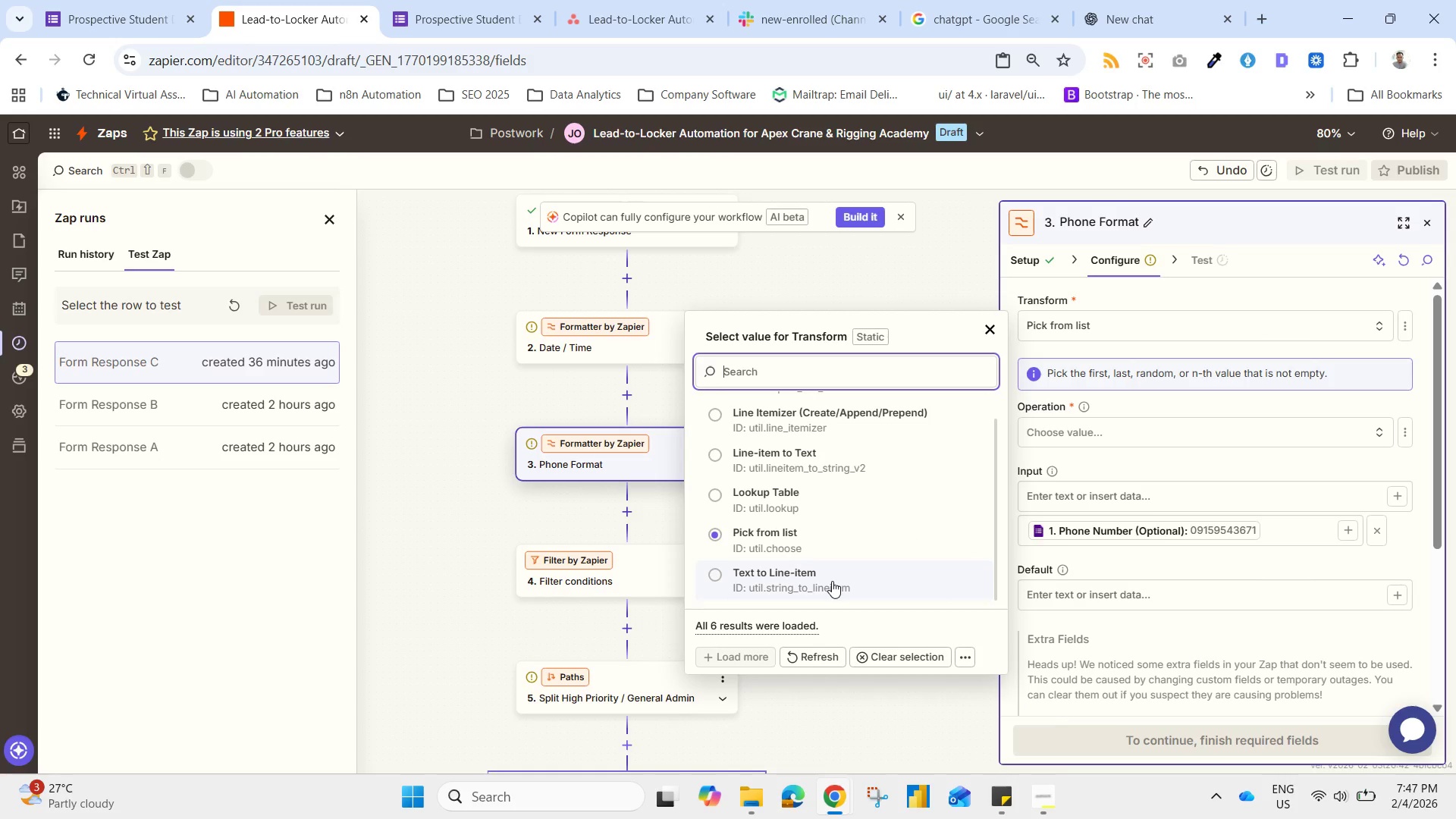 
left_click([832, 581])
 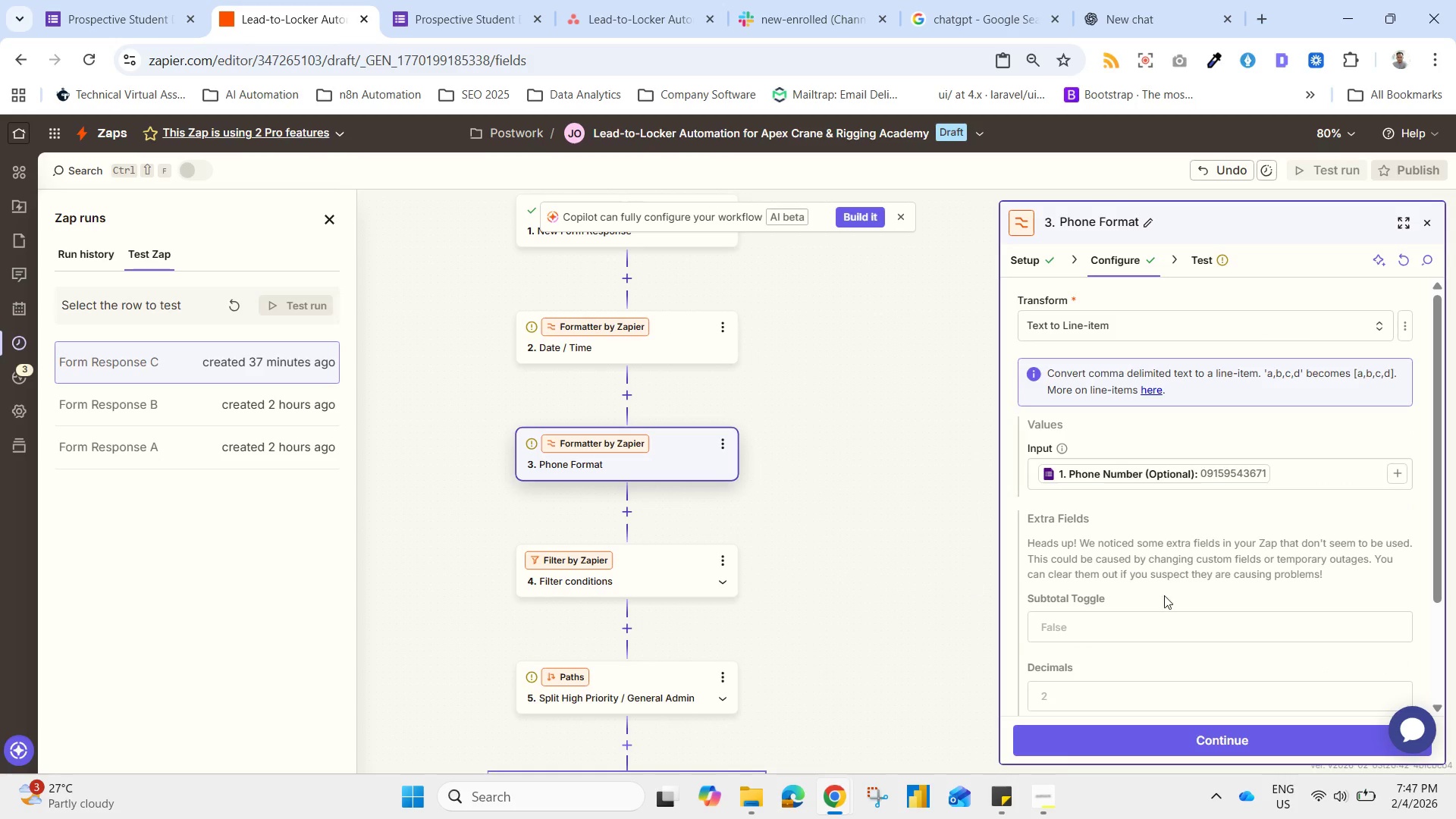 
wait(5.64)
 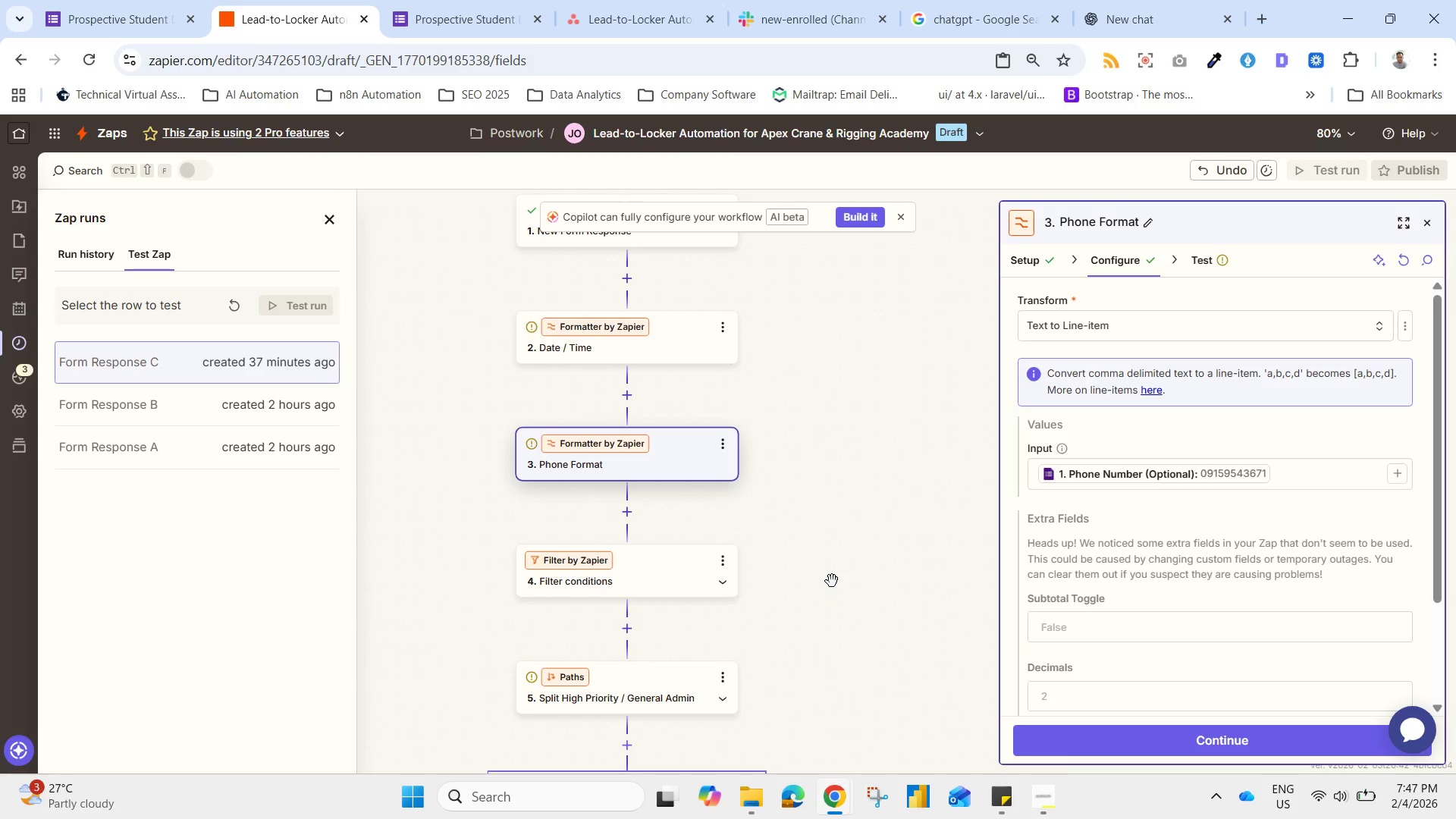 
left_click_drag(start_coordinate=[1440, 430], to_coordinate=[1420, 560])
 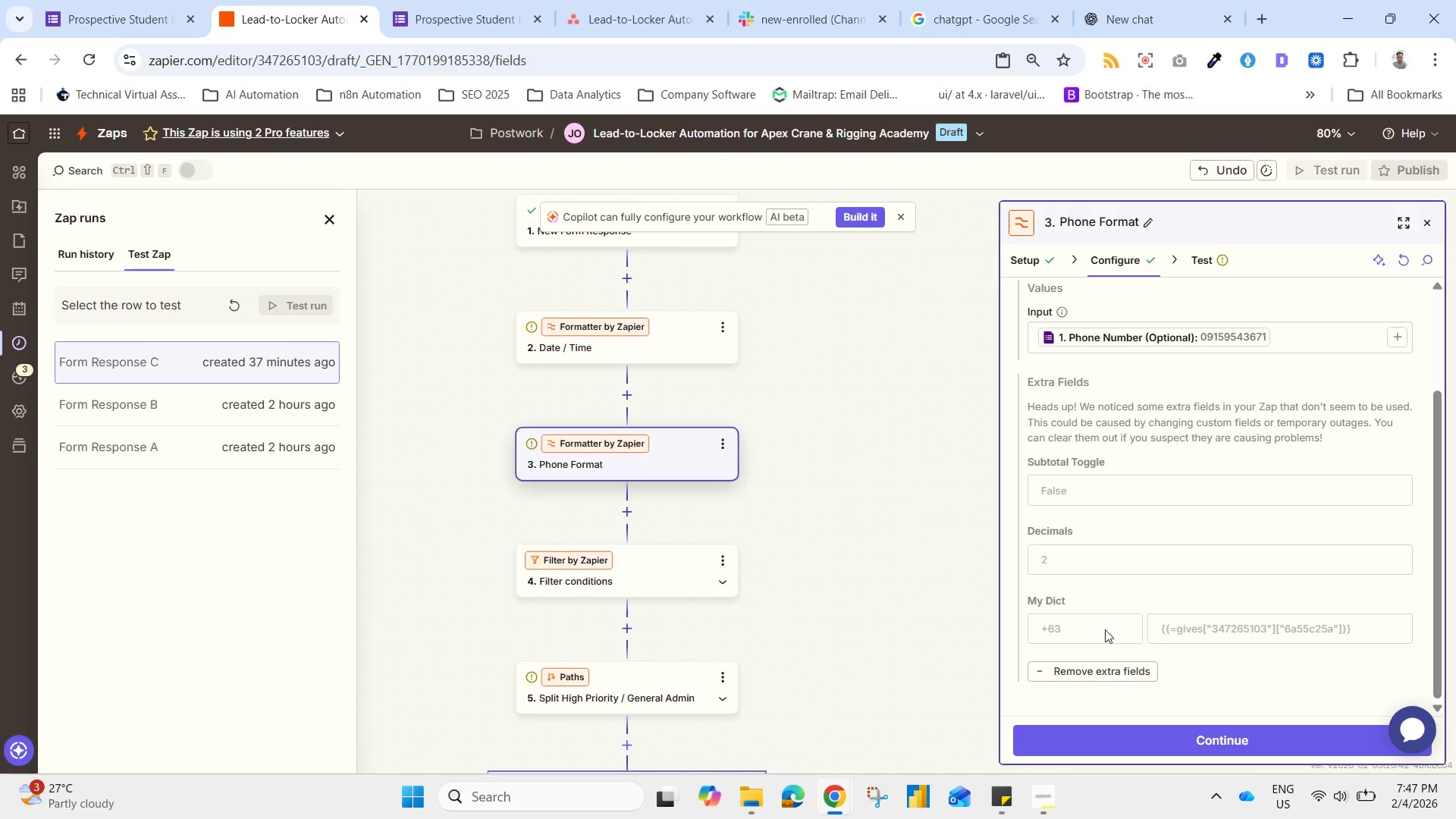 
left_click([1100, 629])
 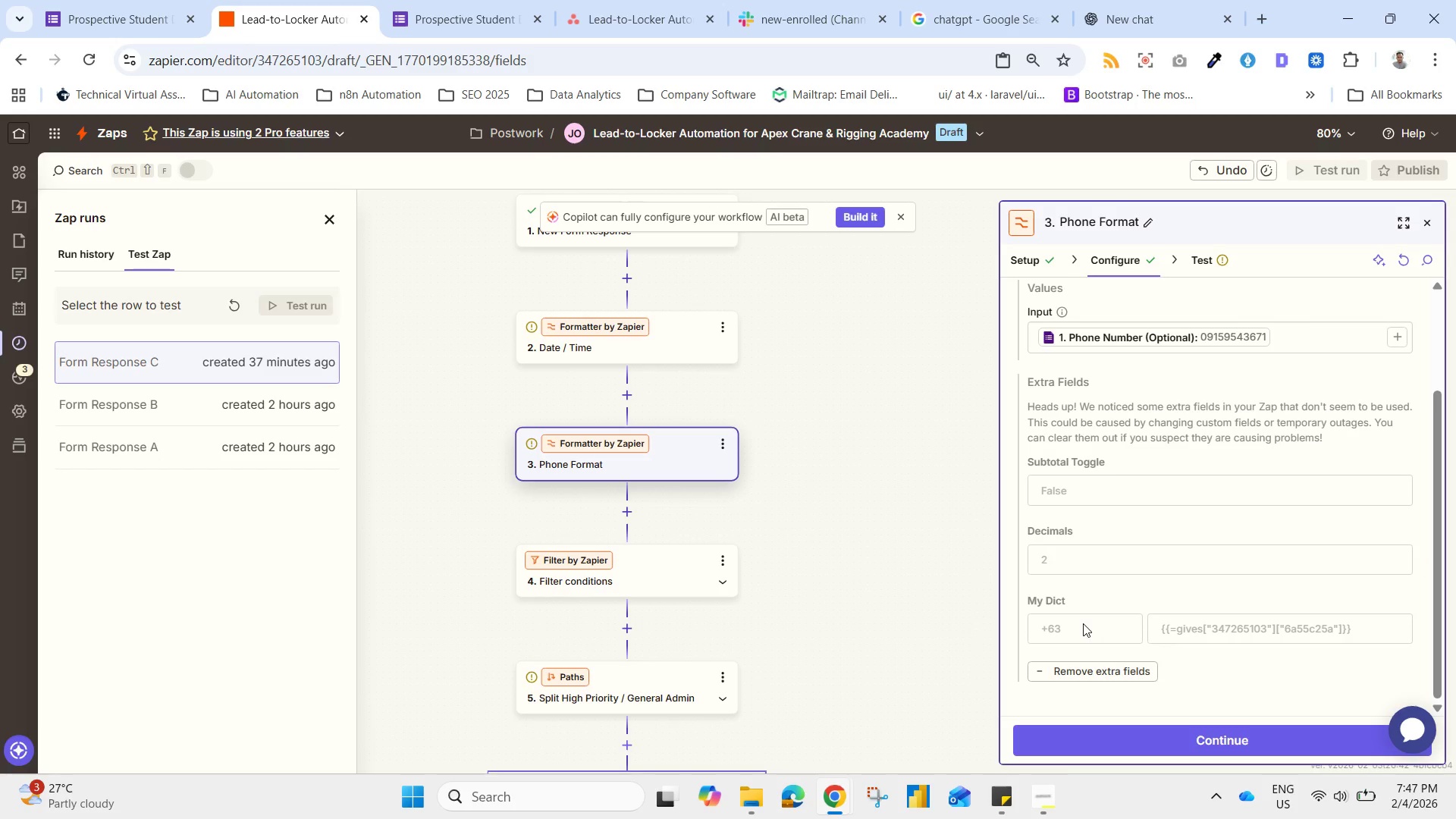 
left_click([1082, 623])
 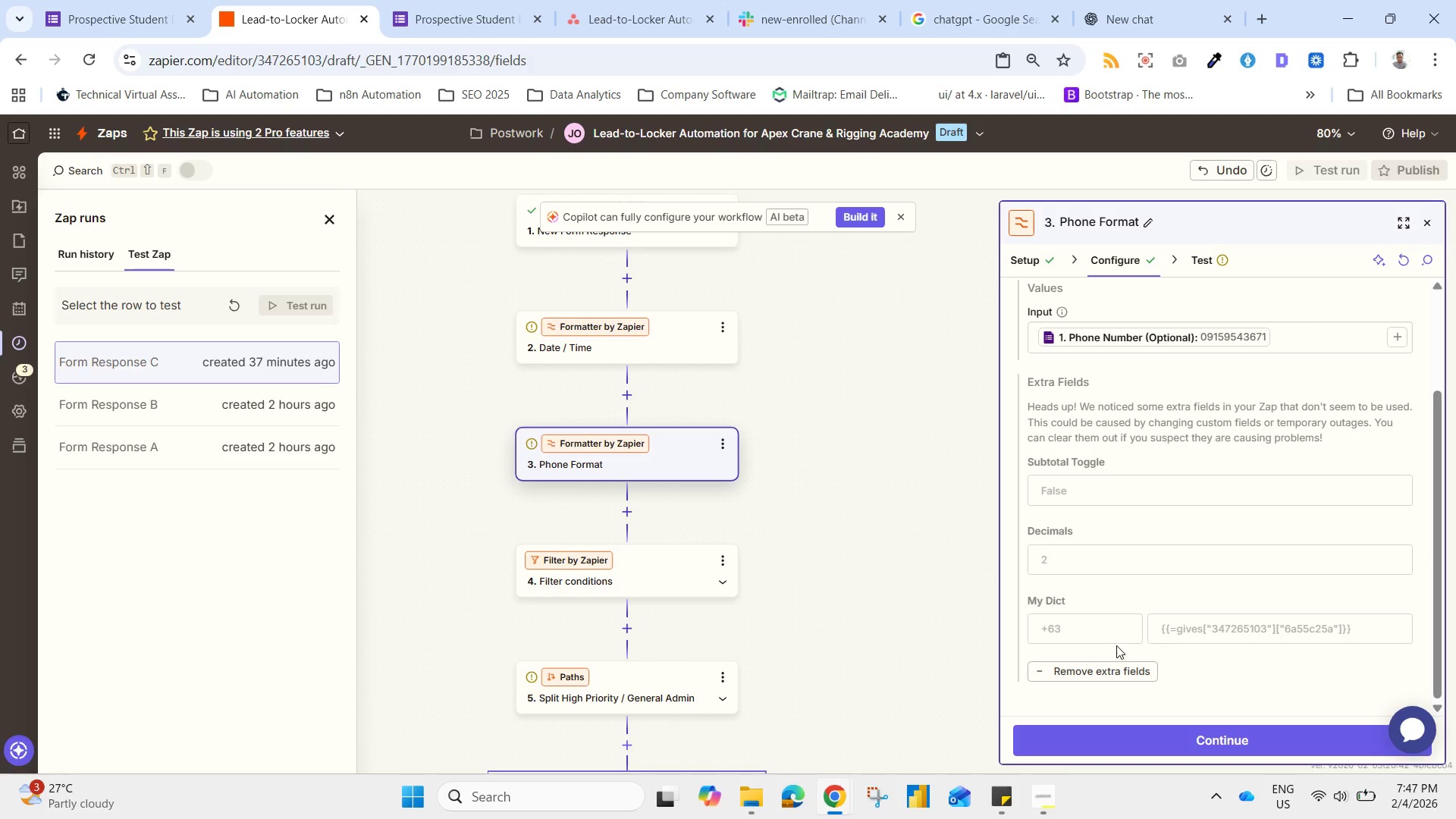 
wait(10.44)
 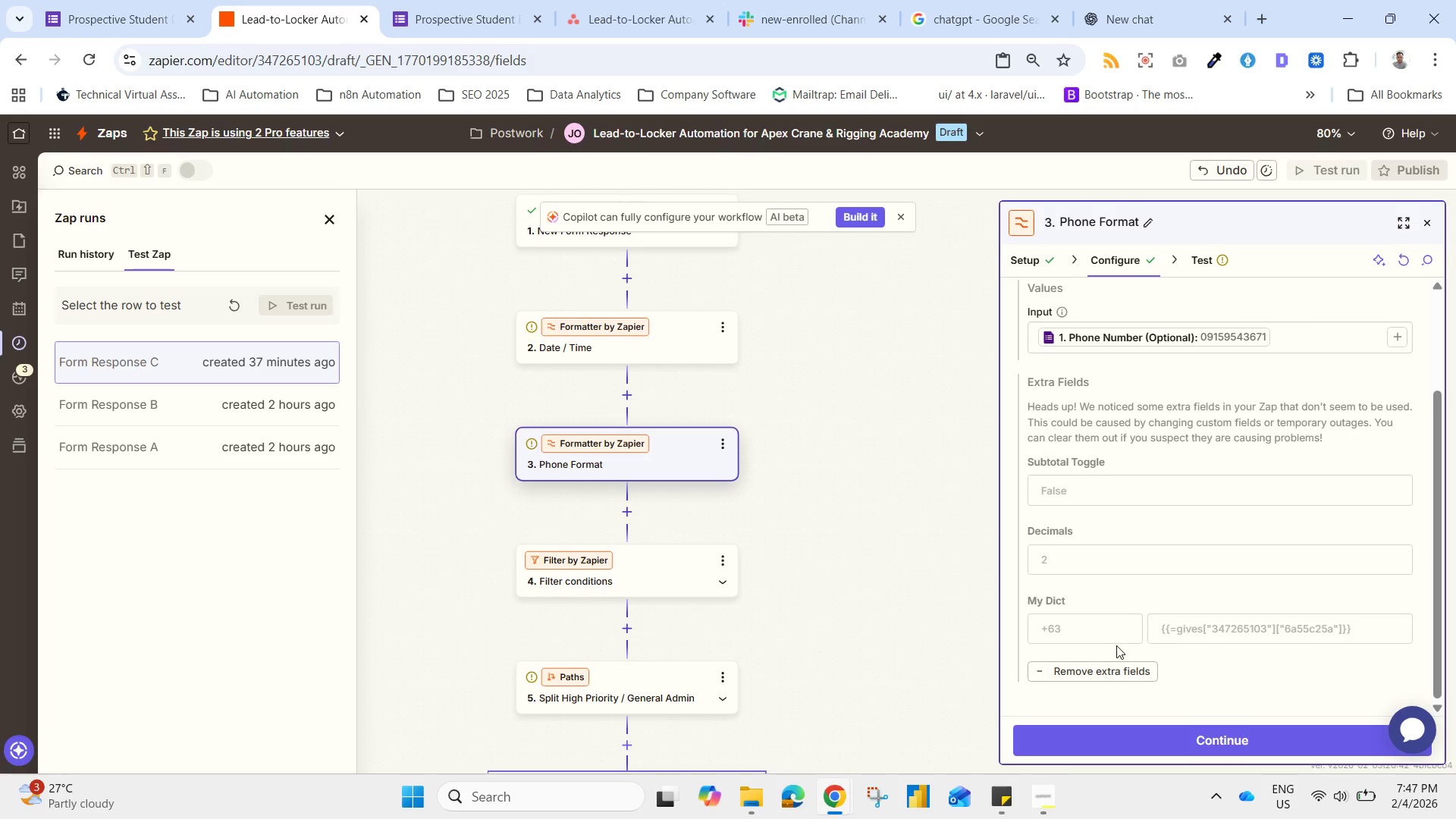 
left_click_drag(start_coordinate=[1332, 623], to_coordinate=[1341, 623])
 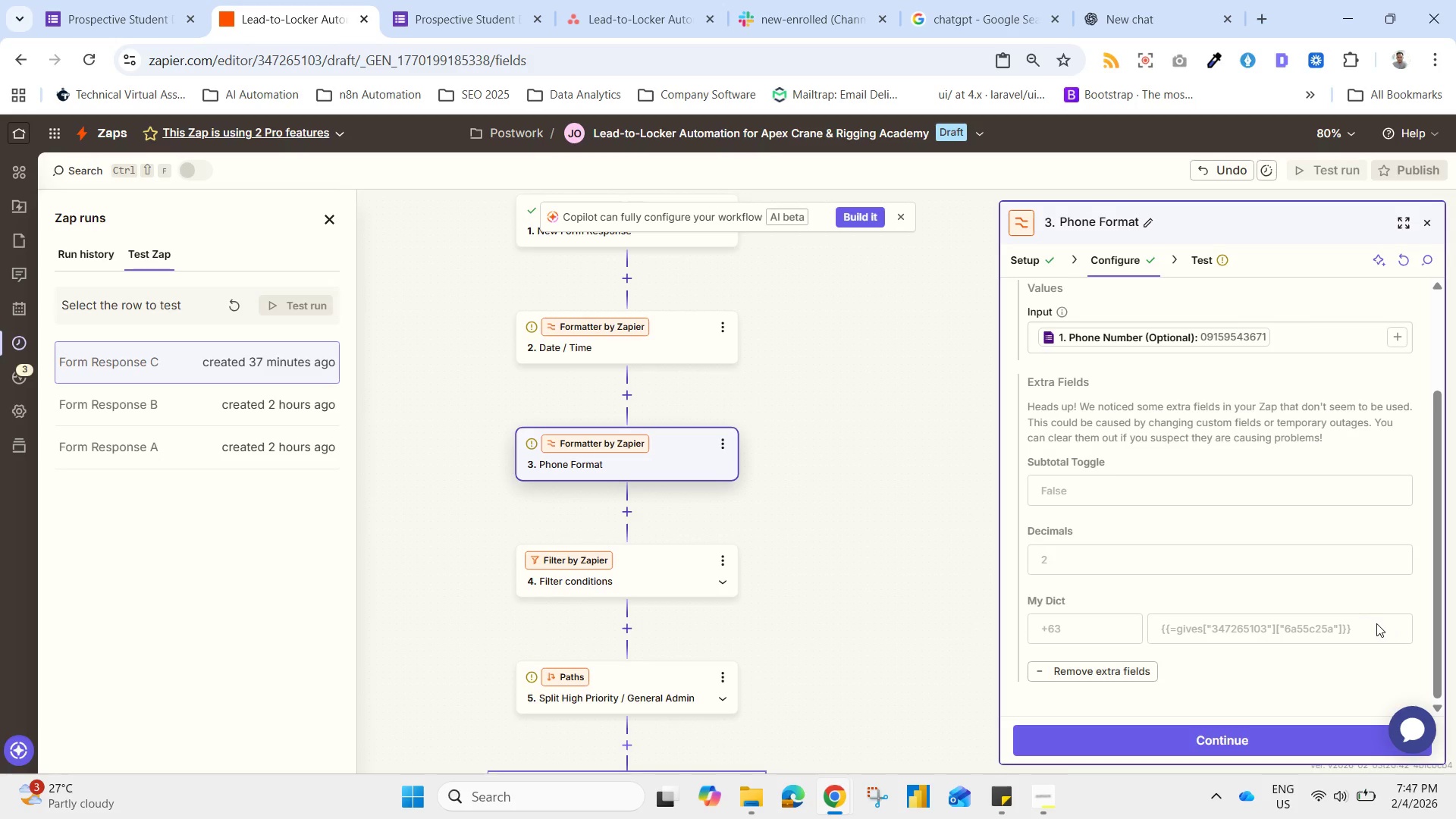 
left_click_drag(start_coordinate=[1373, 621], to_coordinate=[1378, 627])
 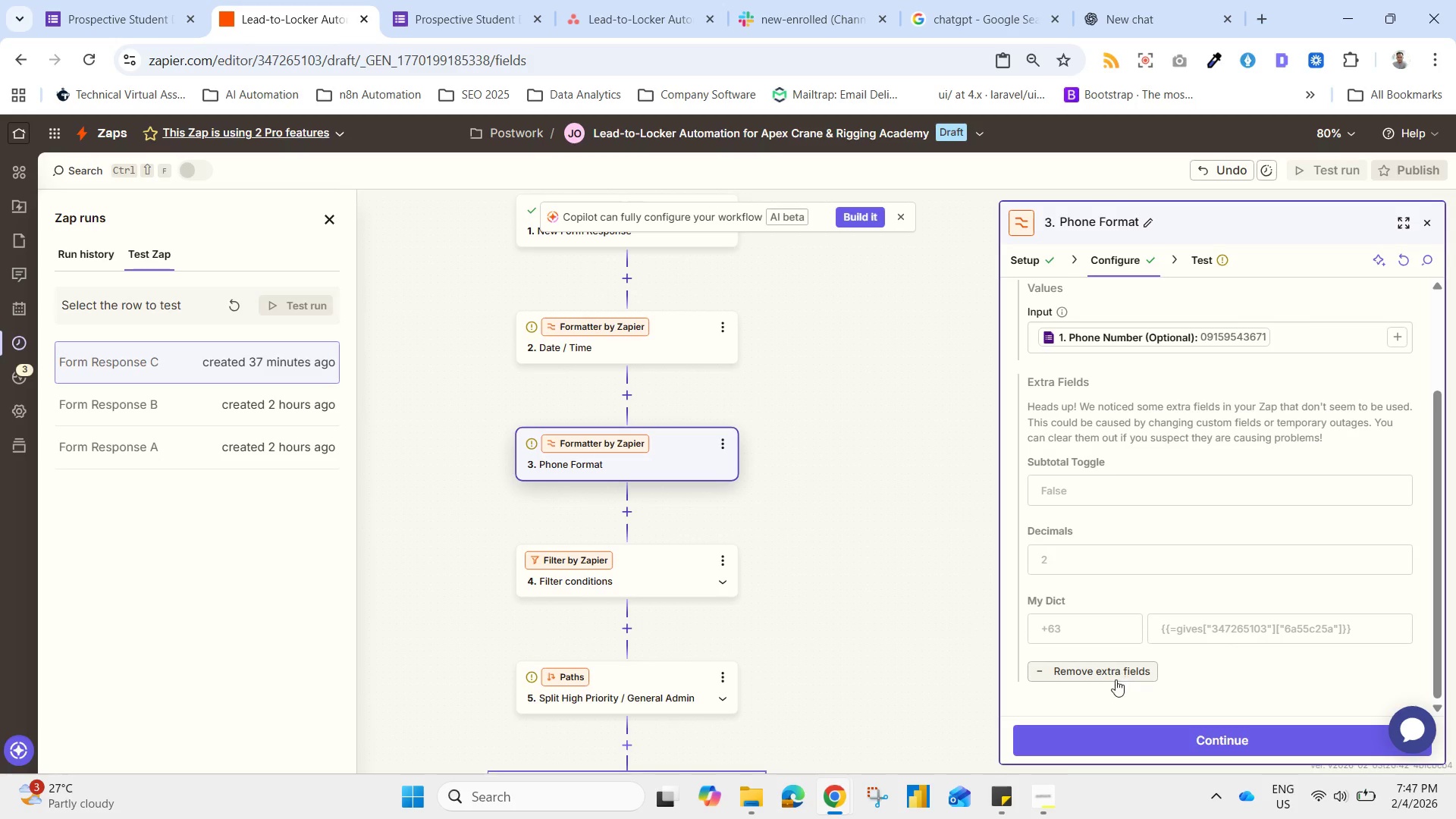 
left_click([1116, 676])
 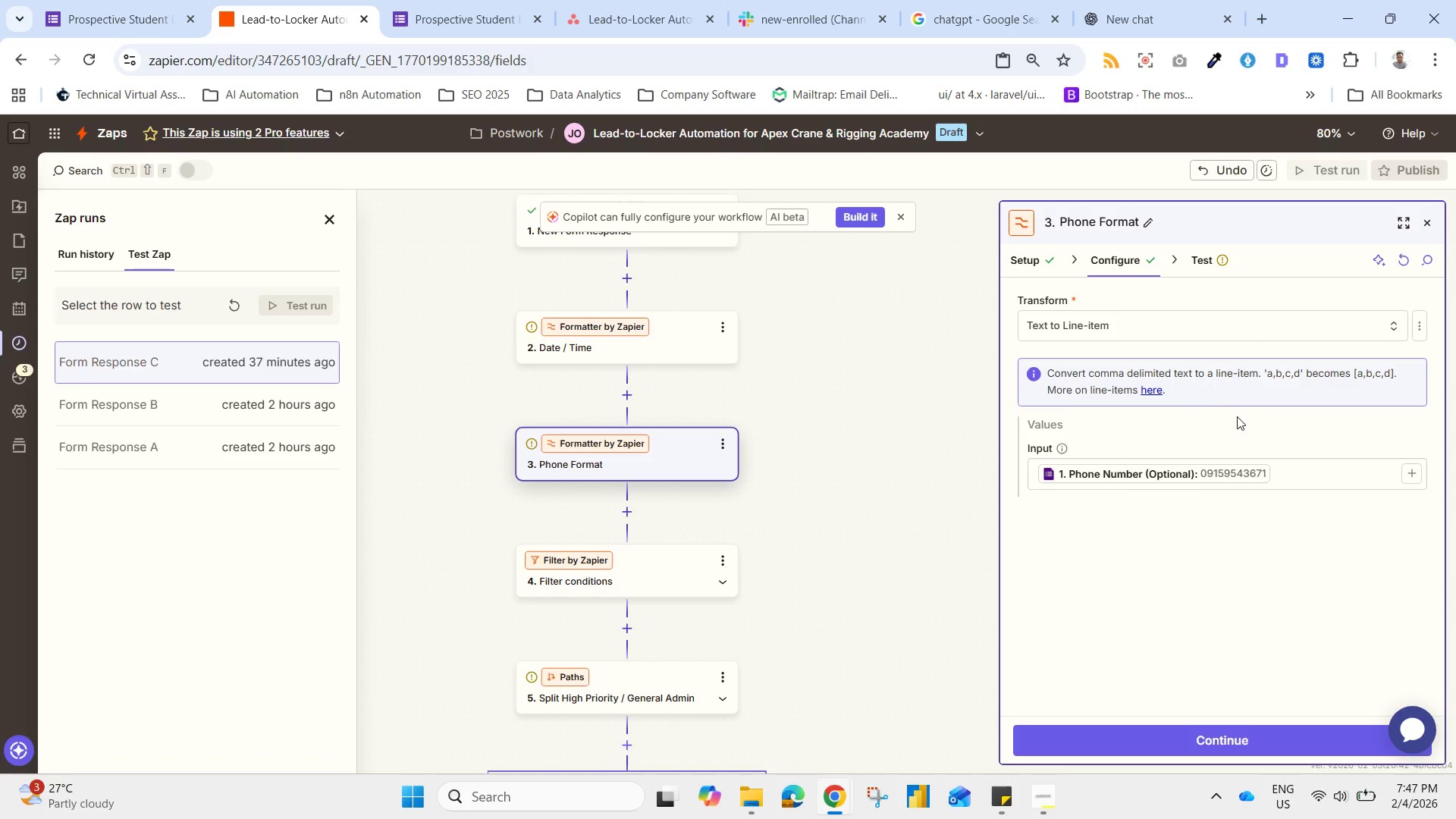 
wait(5.8)
 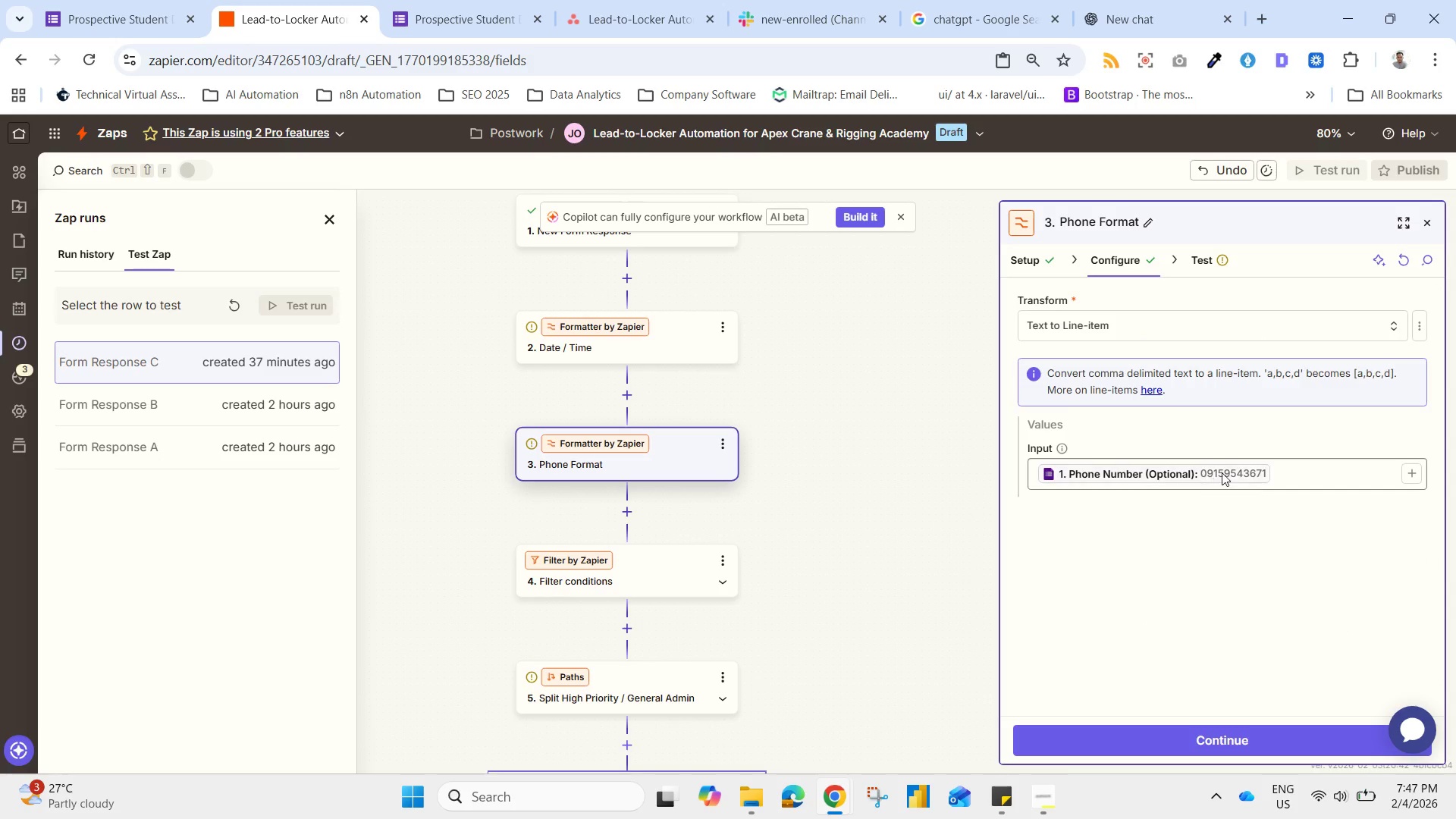 
left_click([1151, 388])
 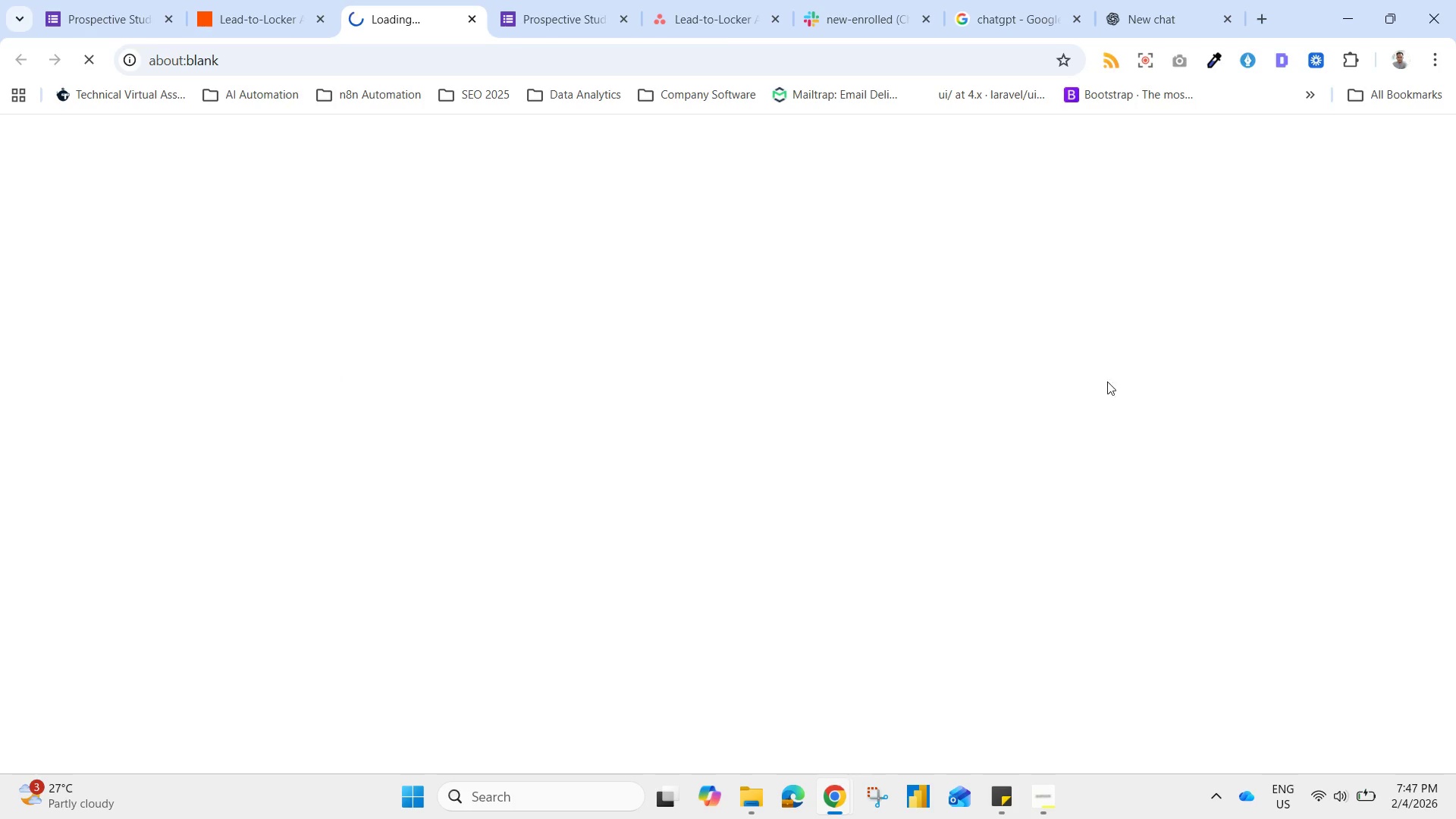 
mouse_move([491, 49])
 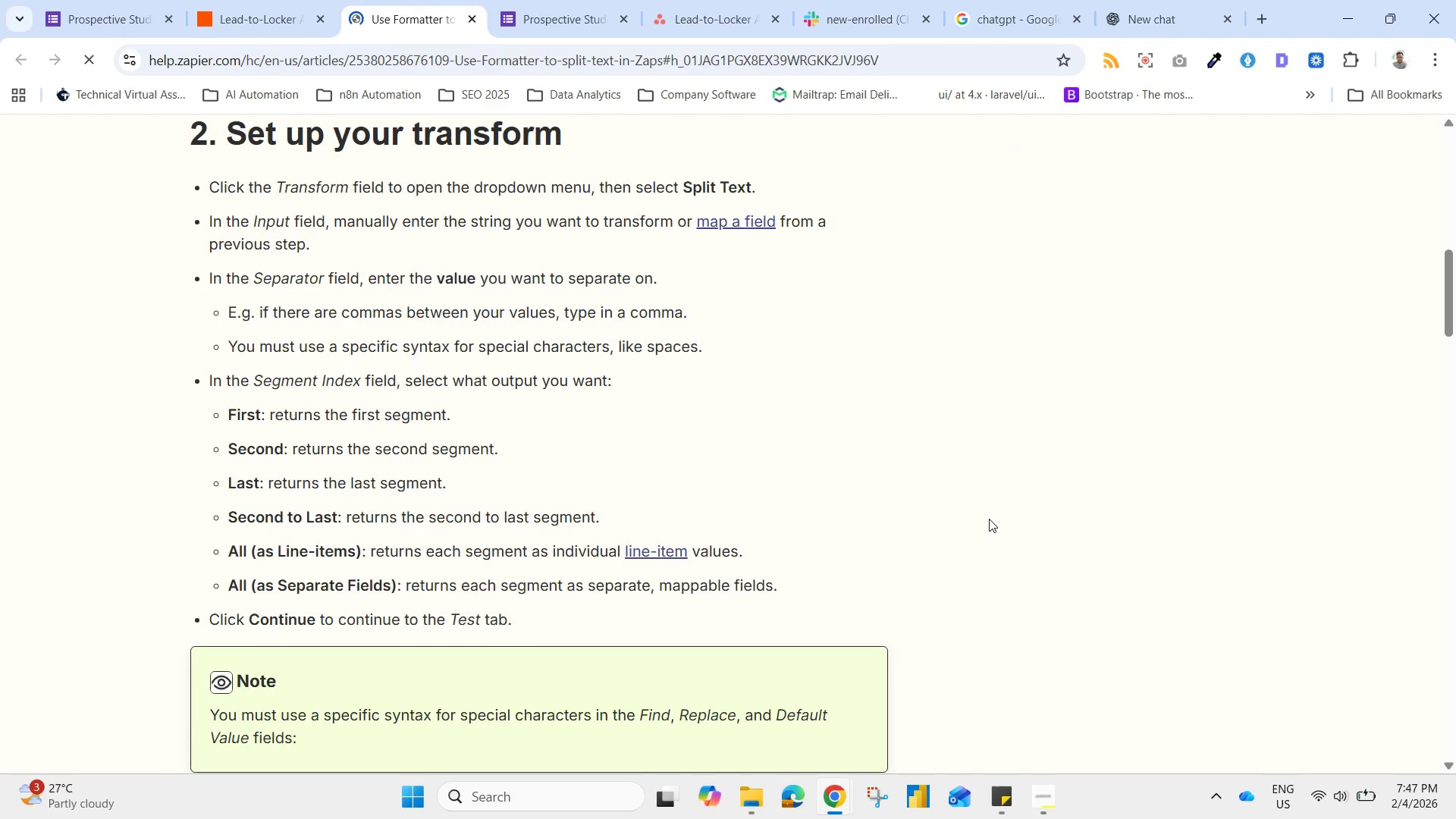 
scroll: coordinate [988, 522], scroll_direction: down, amount: 1.0
 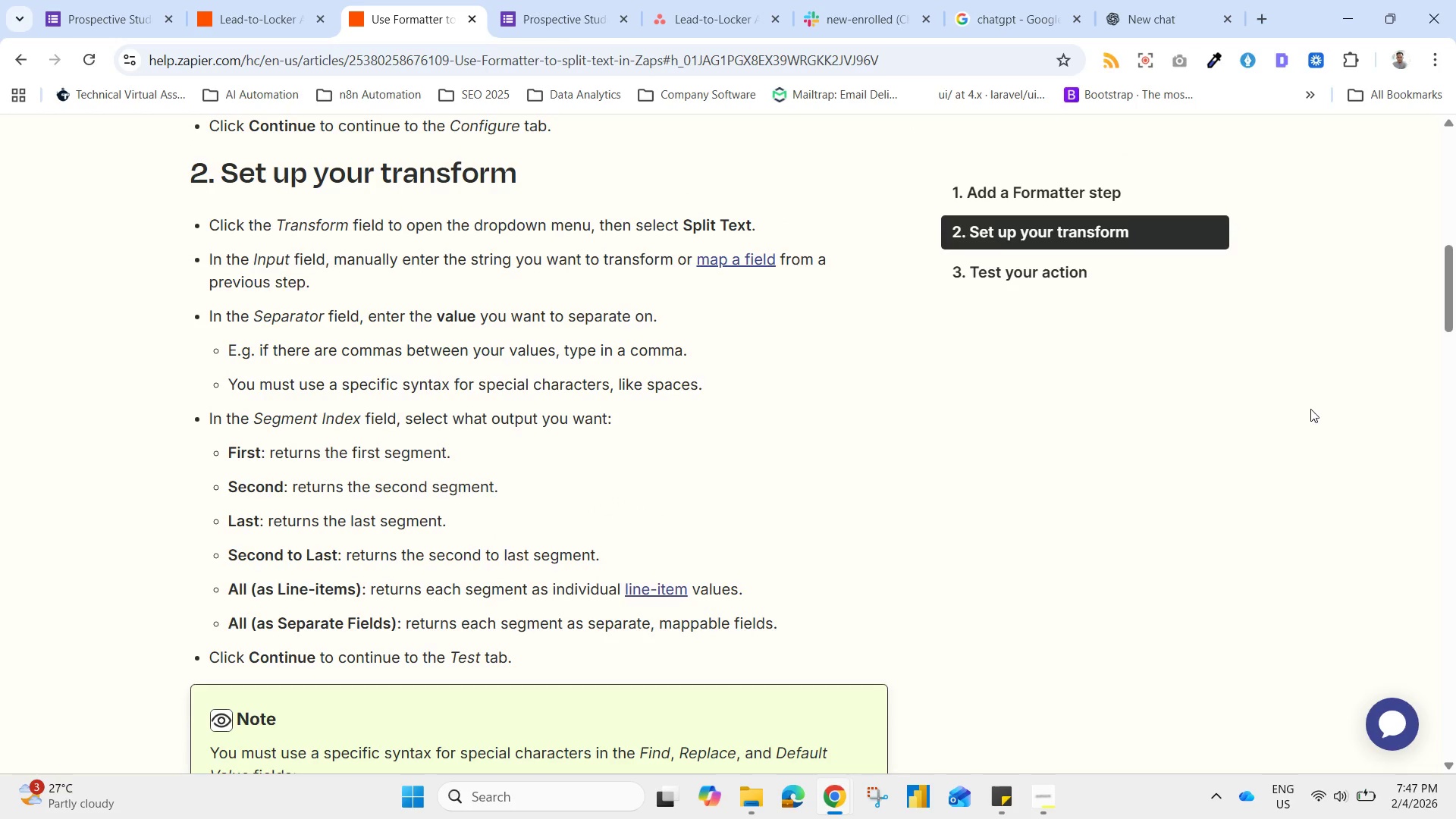 
wait(5.15)
 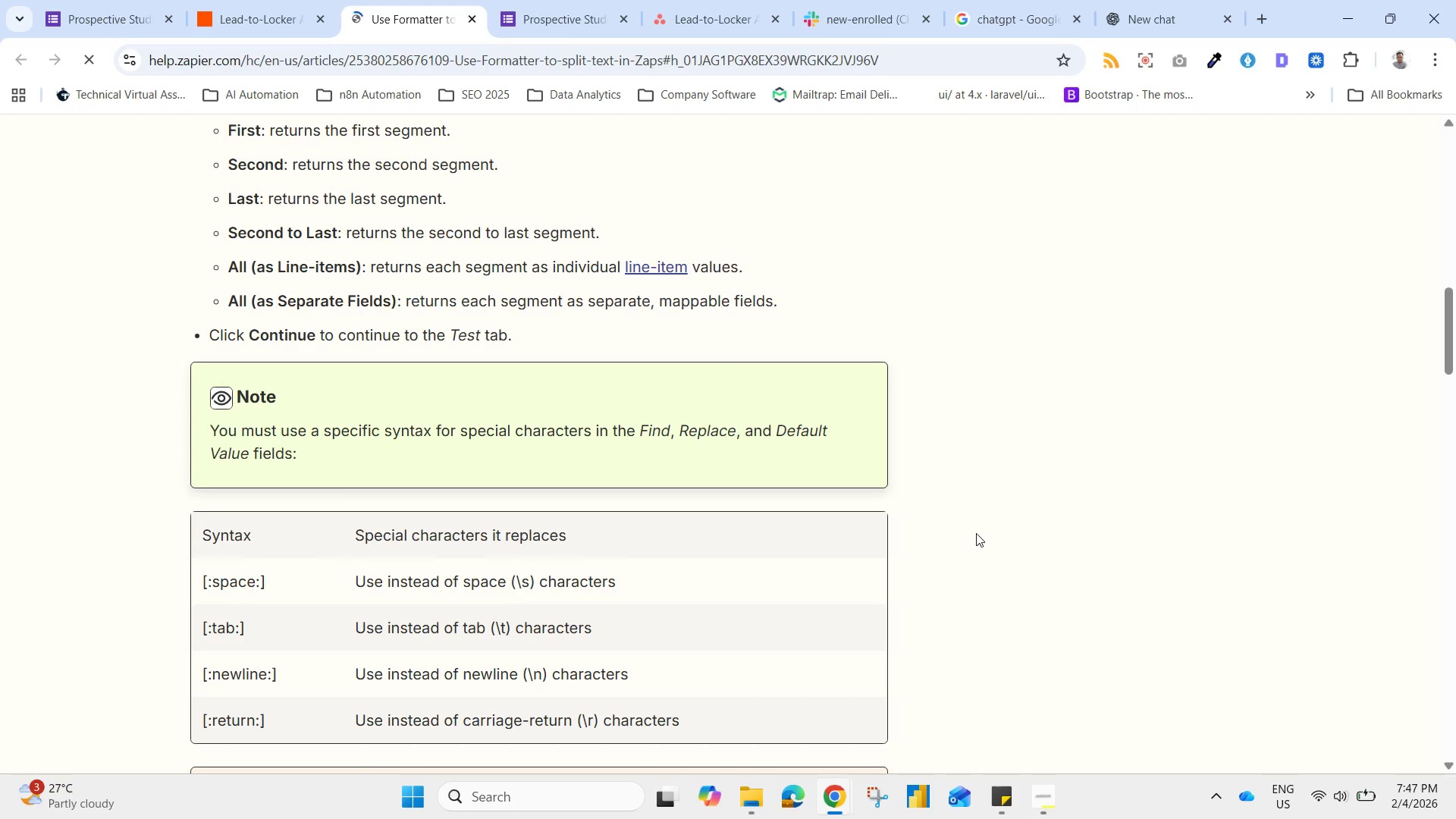 
left_click_drag(start_coordinate=[1453, 307], to_coordinate=[1455, 311])
 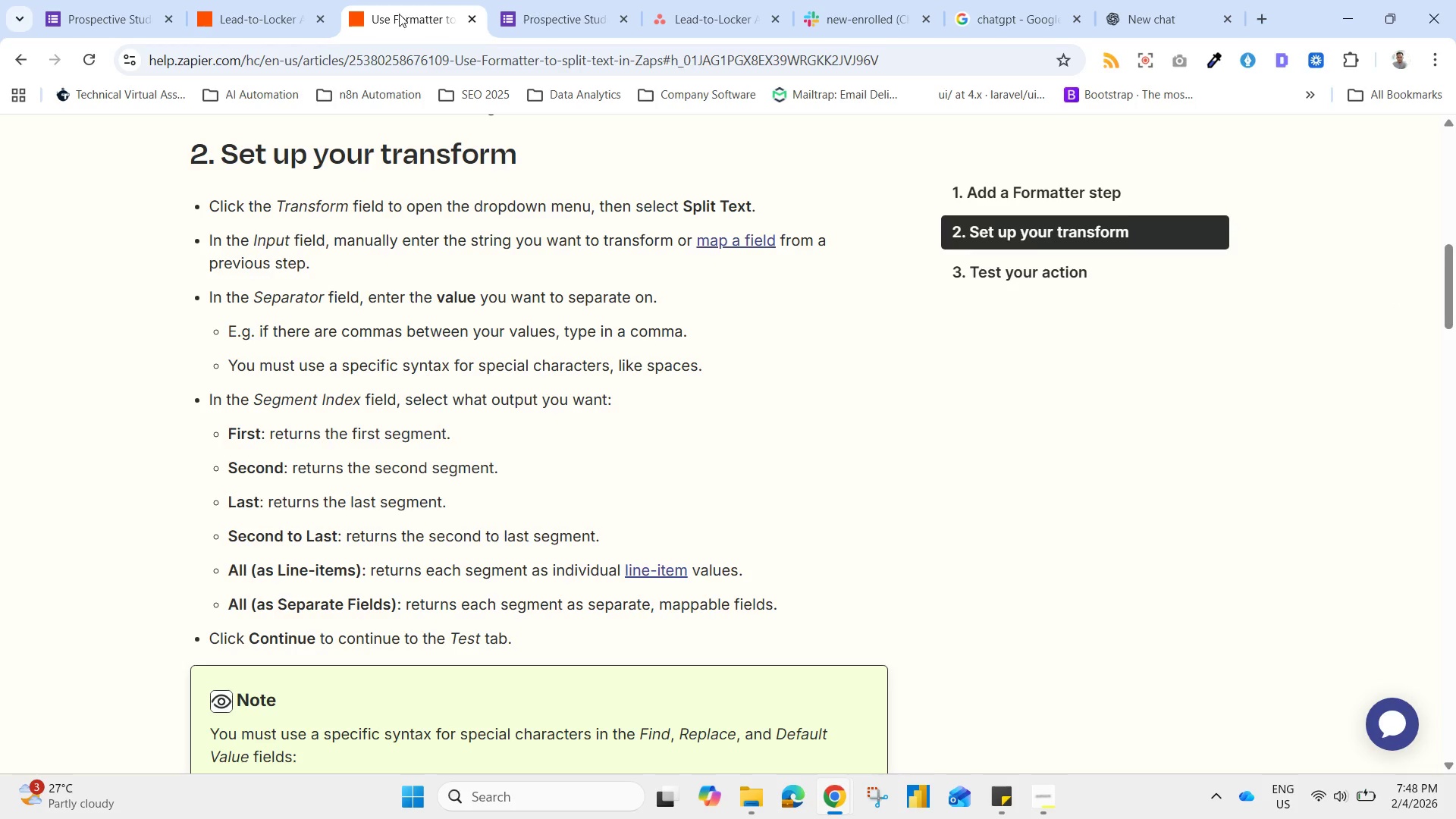 
left_click([294, 20])
 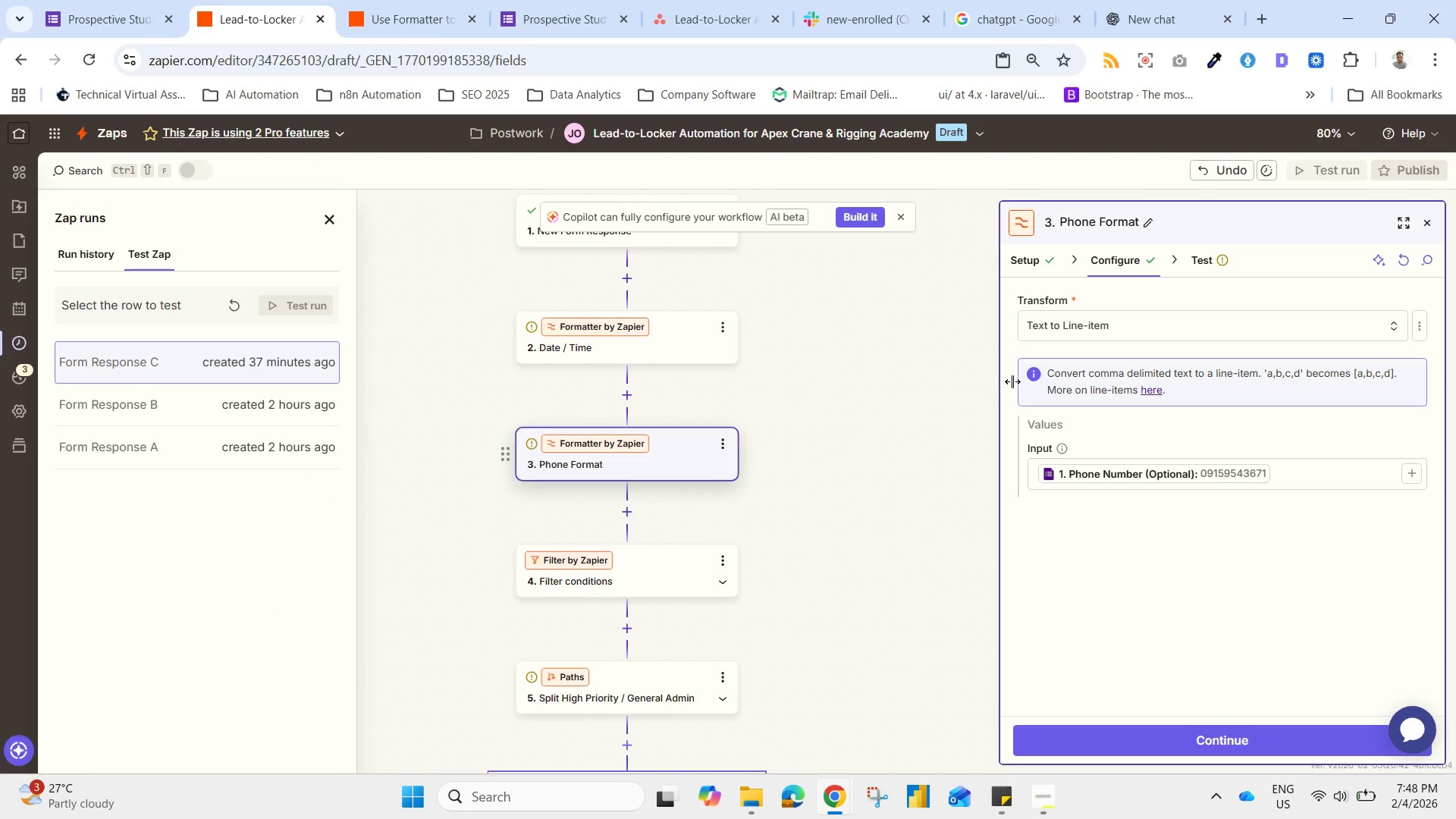 
left_click([1123, 329])
 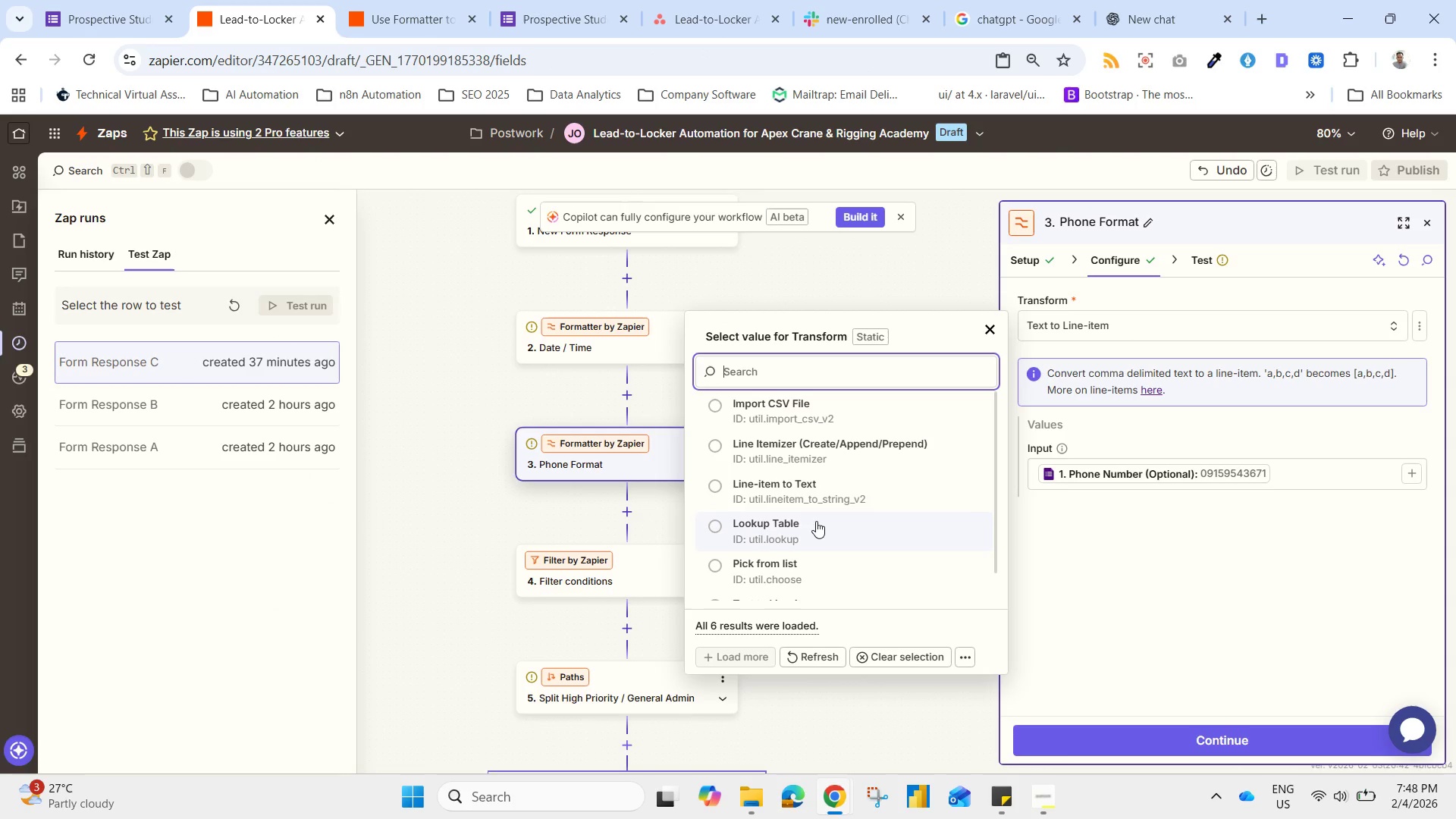 
left_click([821, 559])
 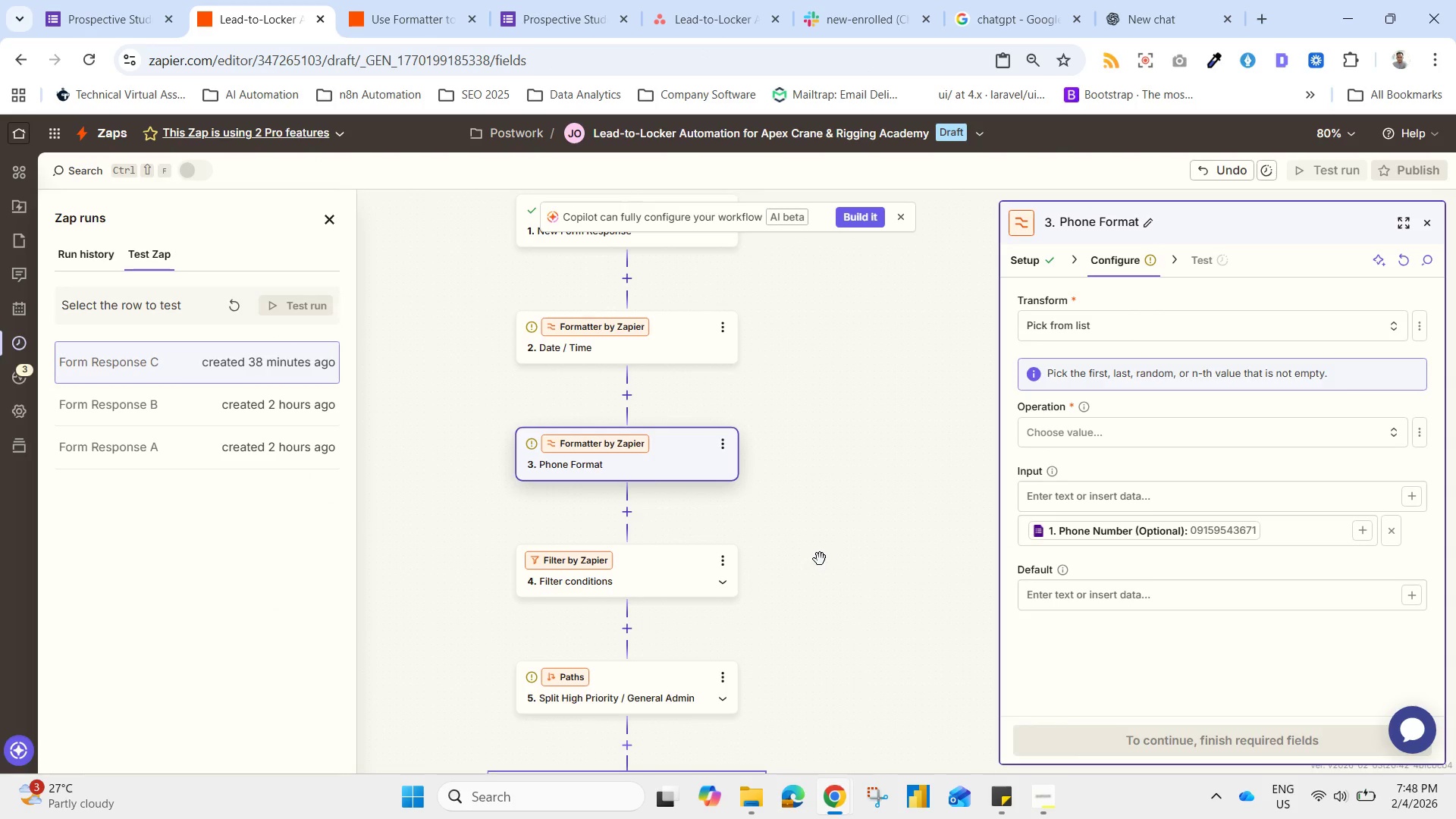 
left_click([1081, 435])
 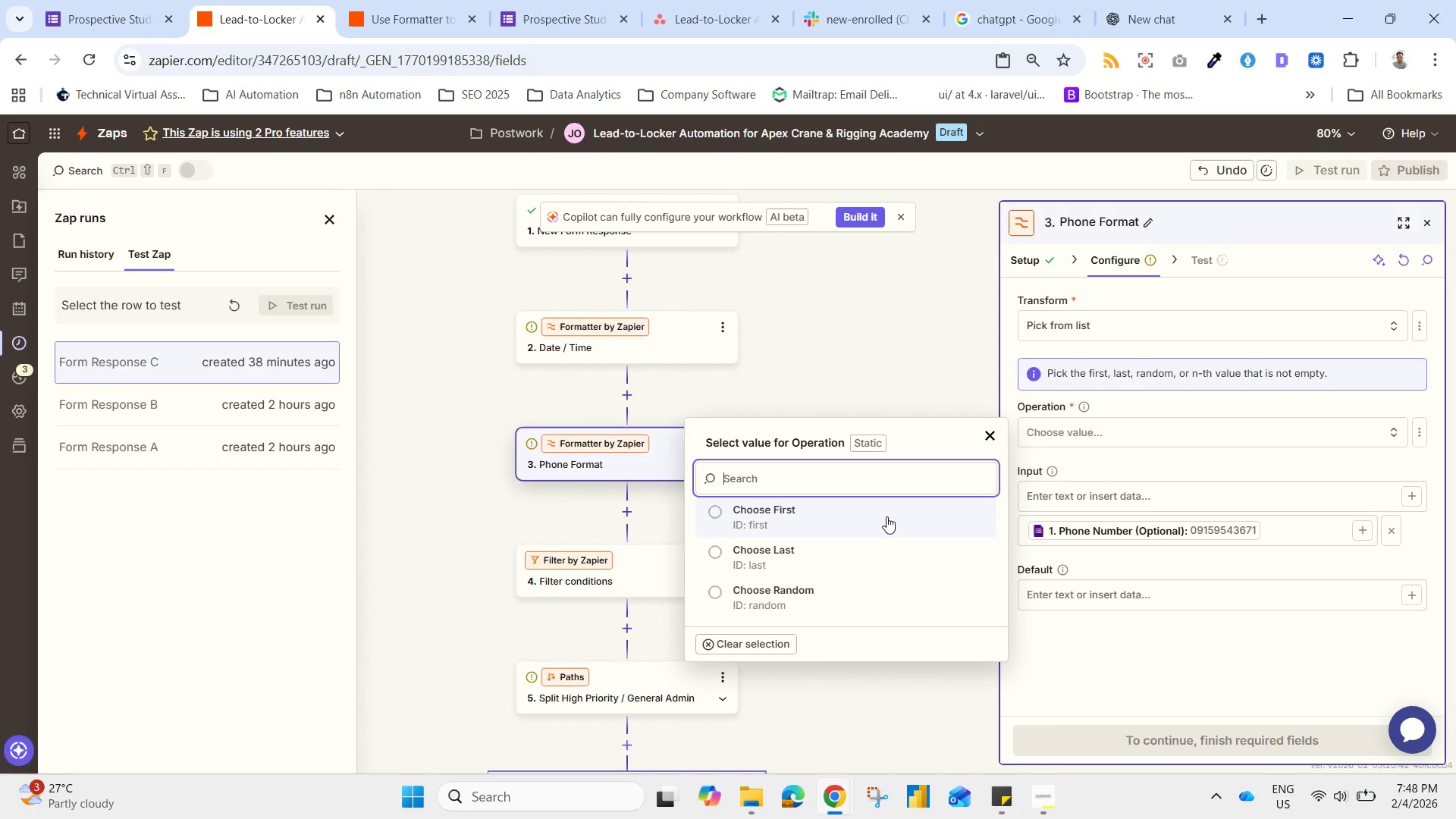 
wait(7.52)
 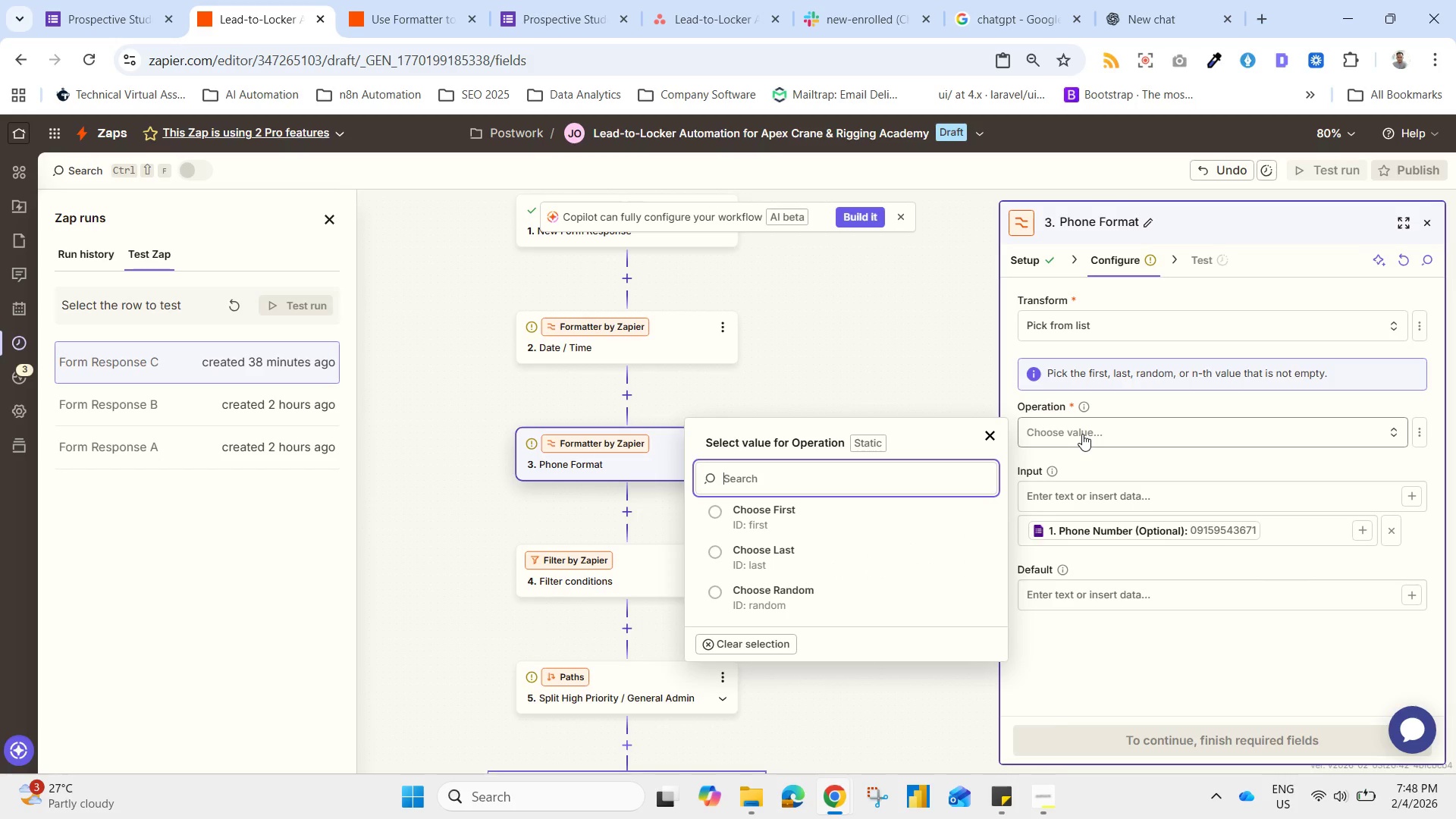 
left_click([886, 516])
 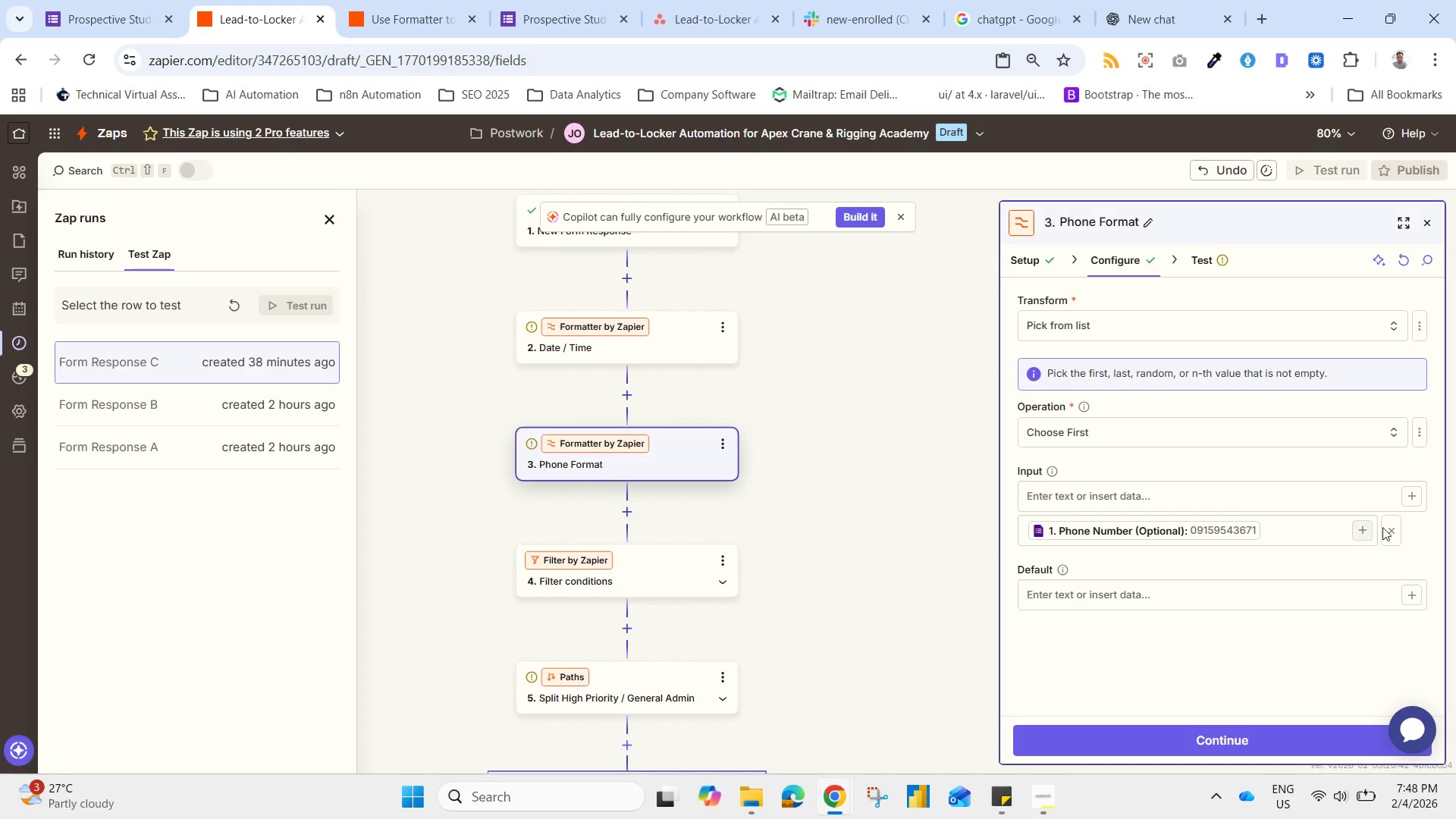 
wait(6.17)
 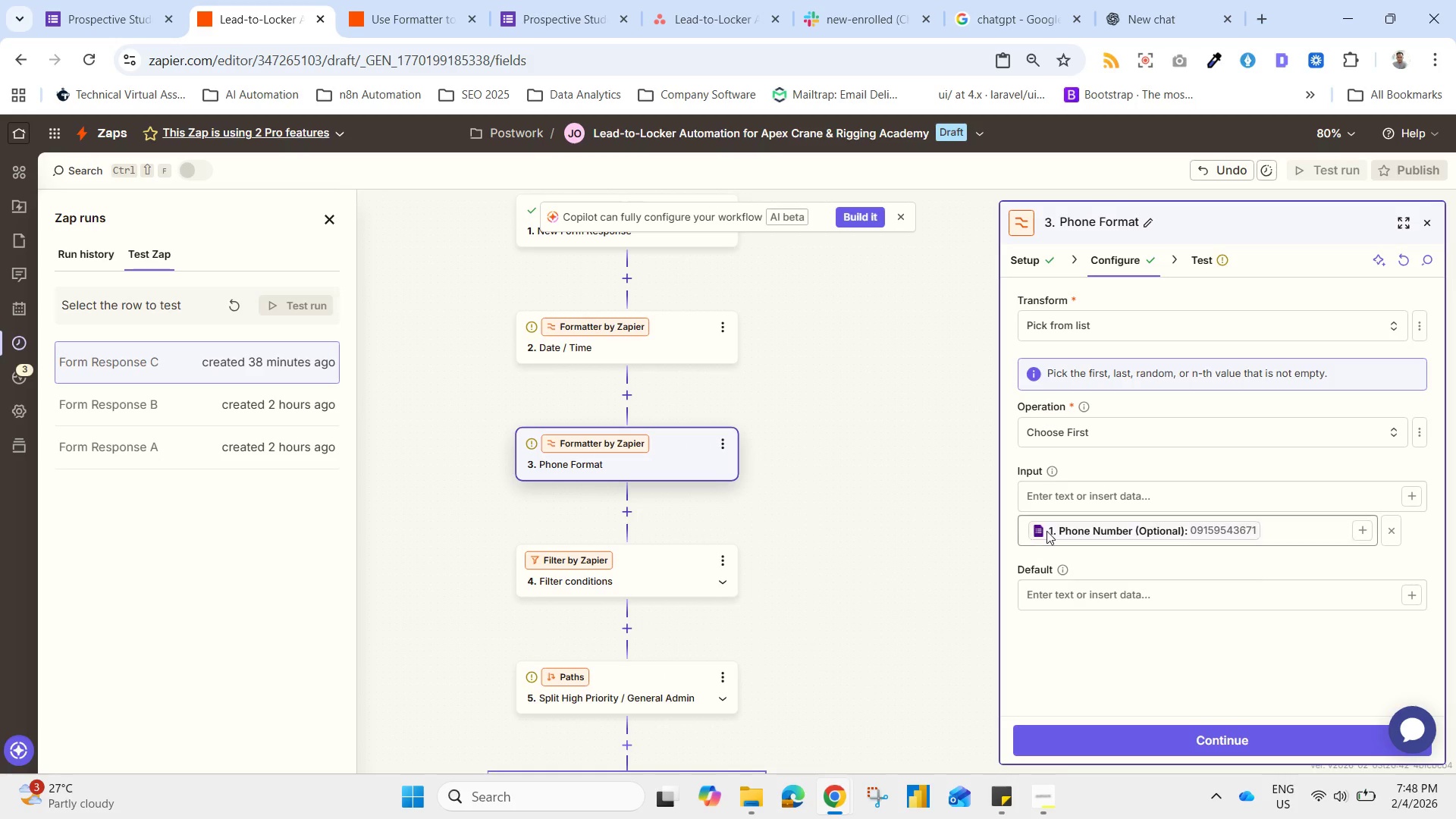 
left_click([1301, 503])
 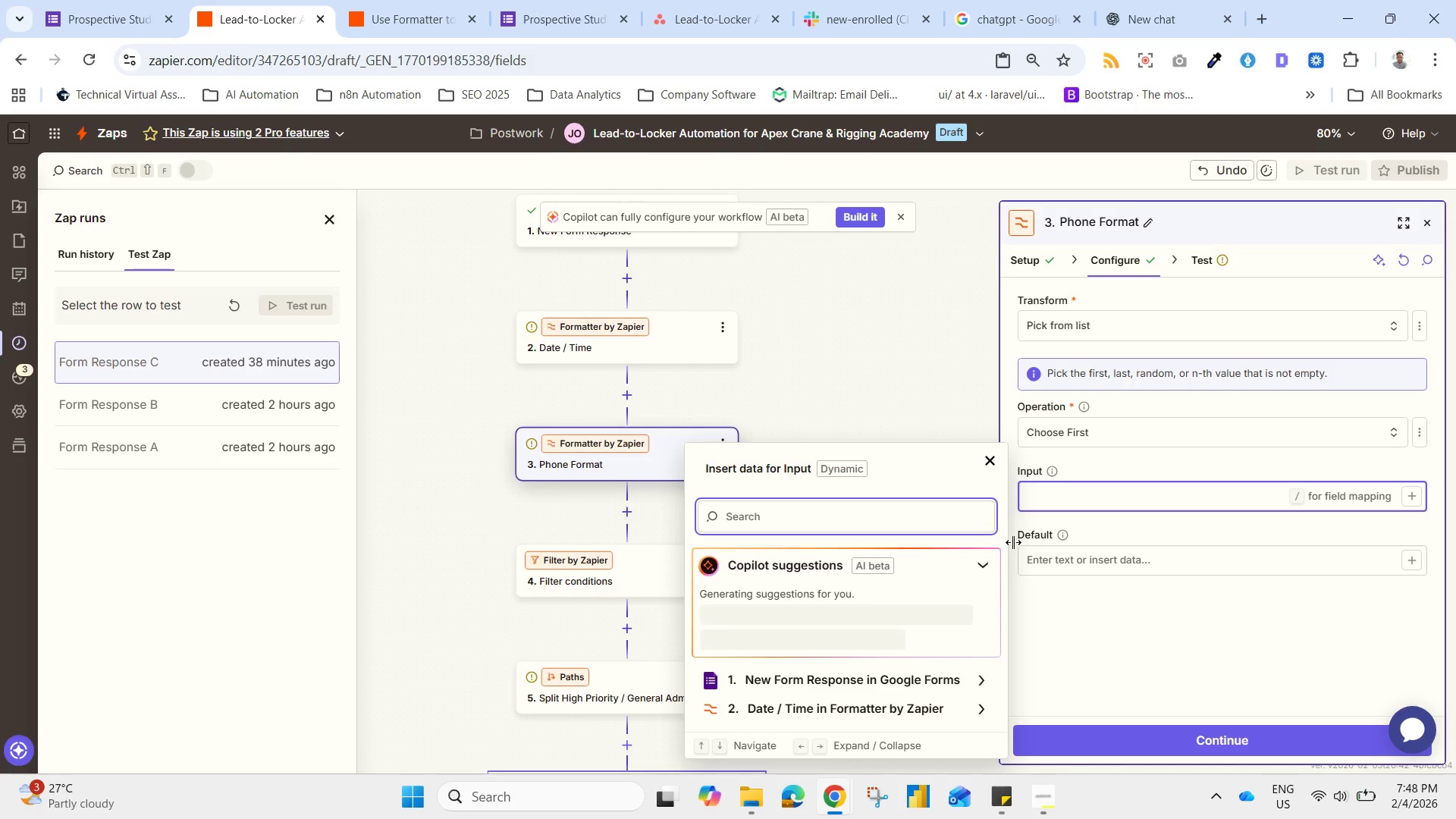 
type(phone)
 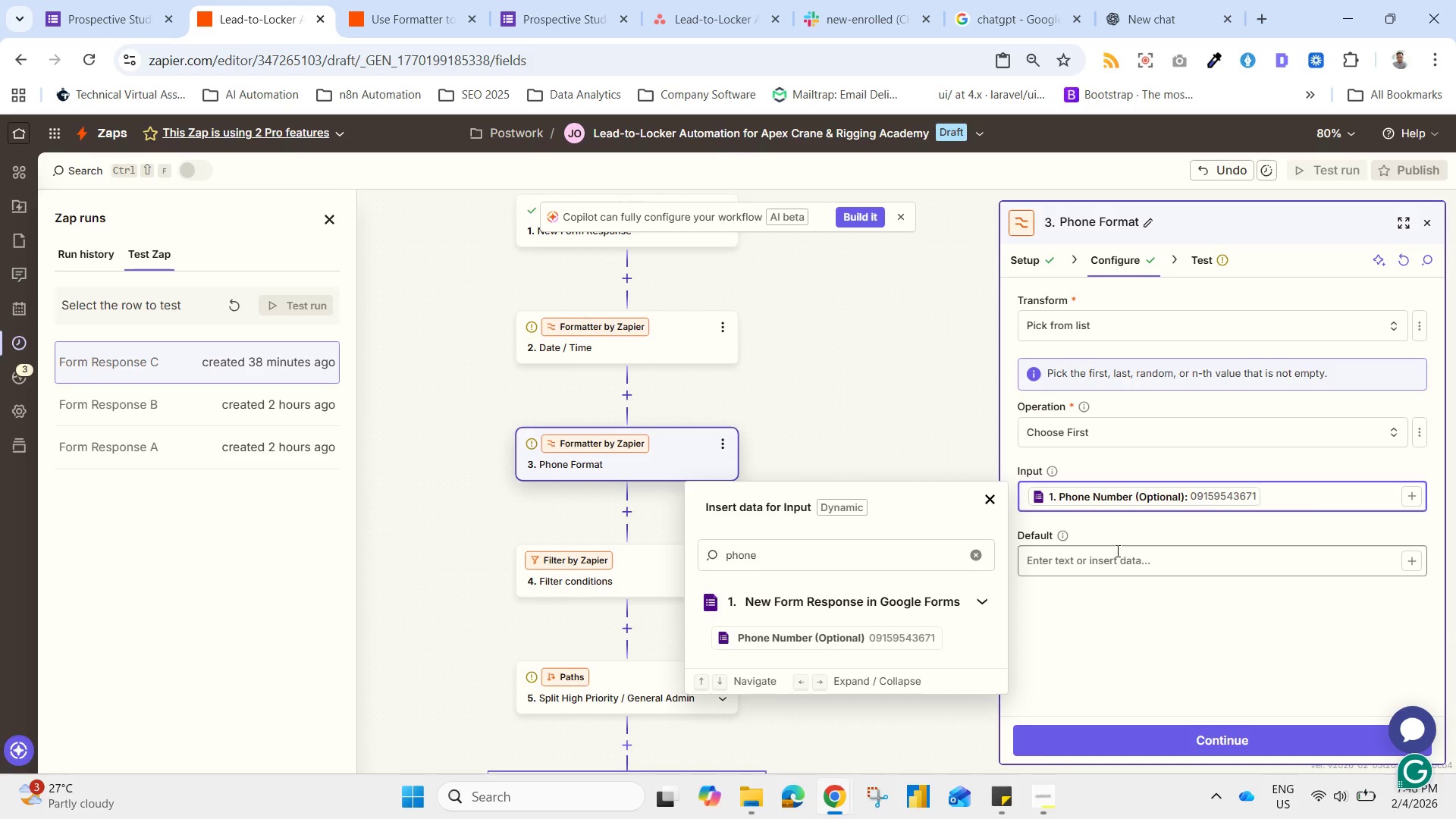 
wait(5.81)
 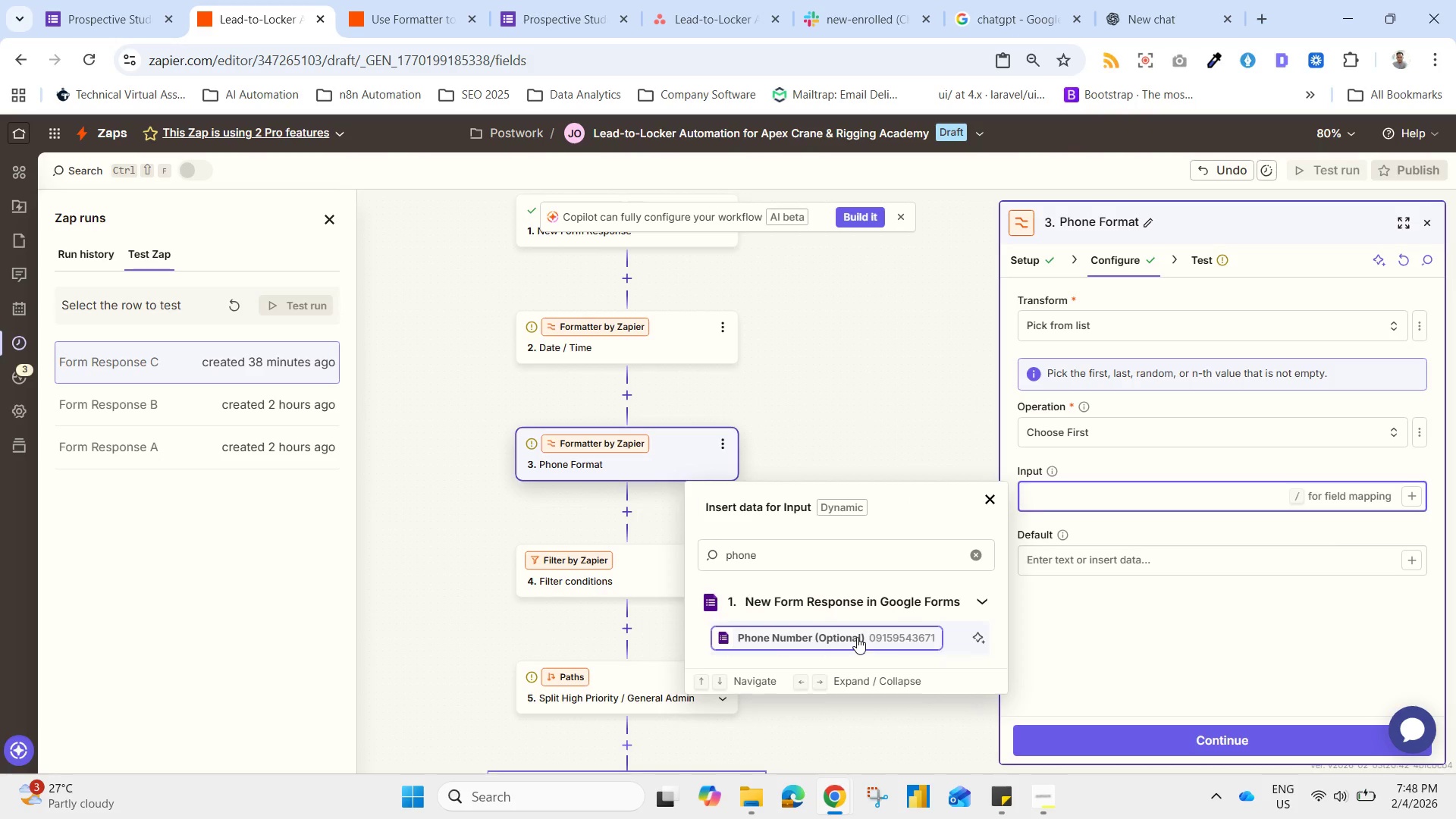 
left_click([1136, 565])
 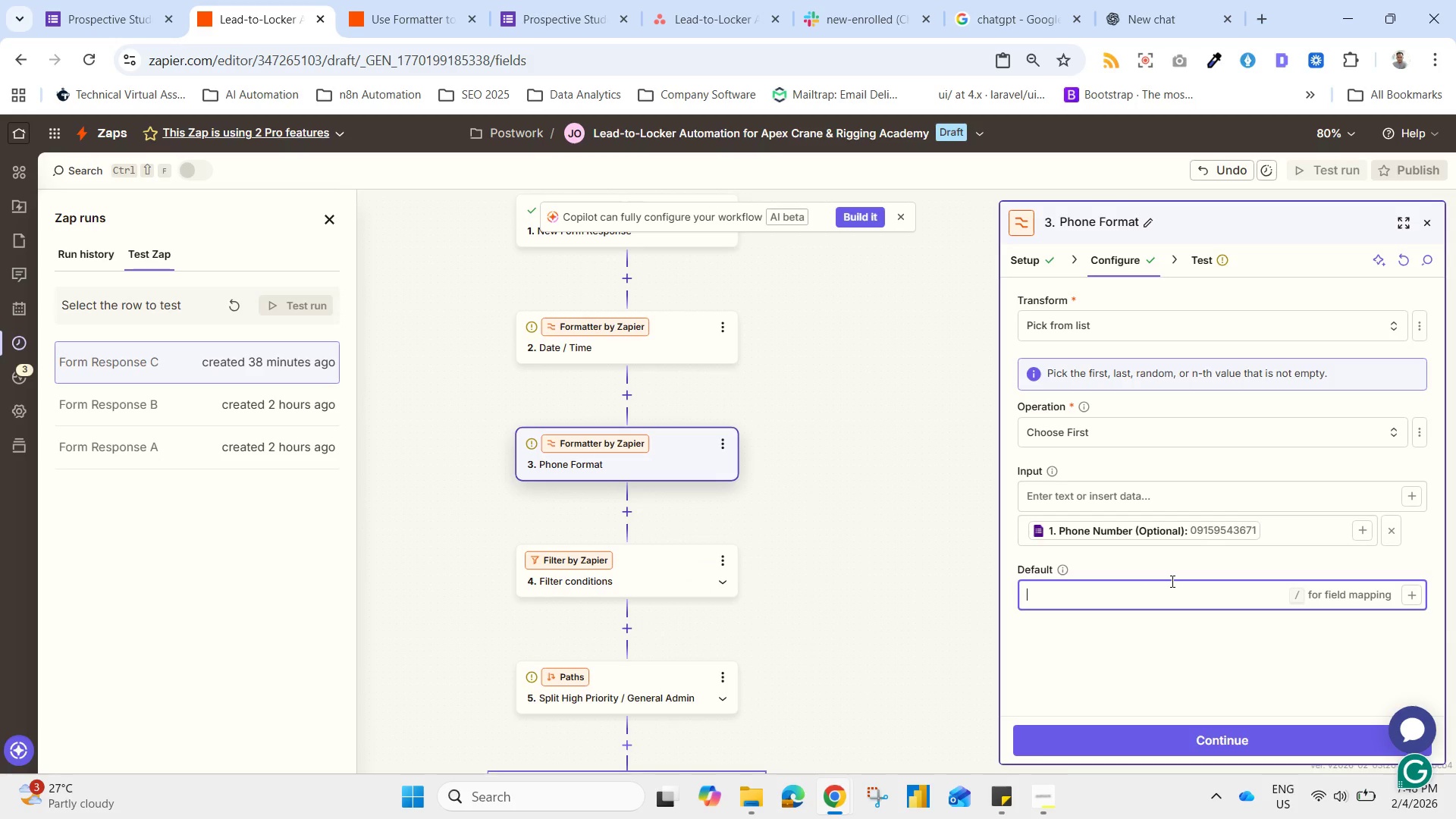 
type(=)
key(Backspace)
type(+63)
 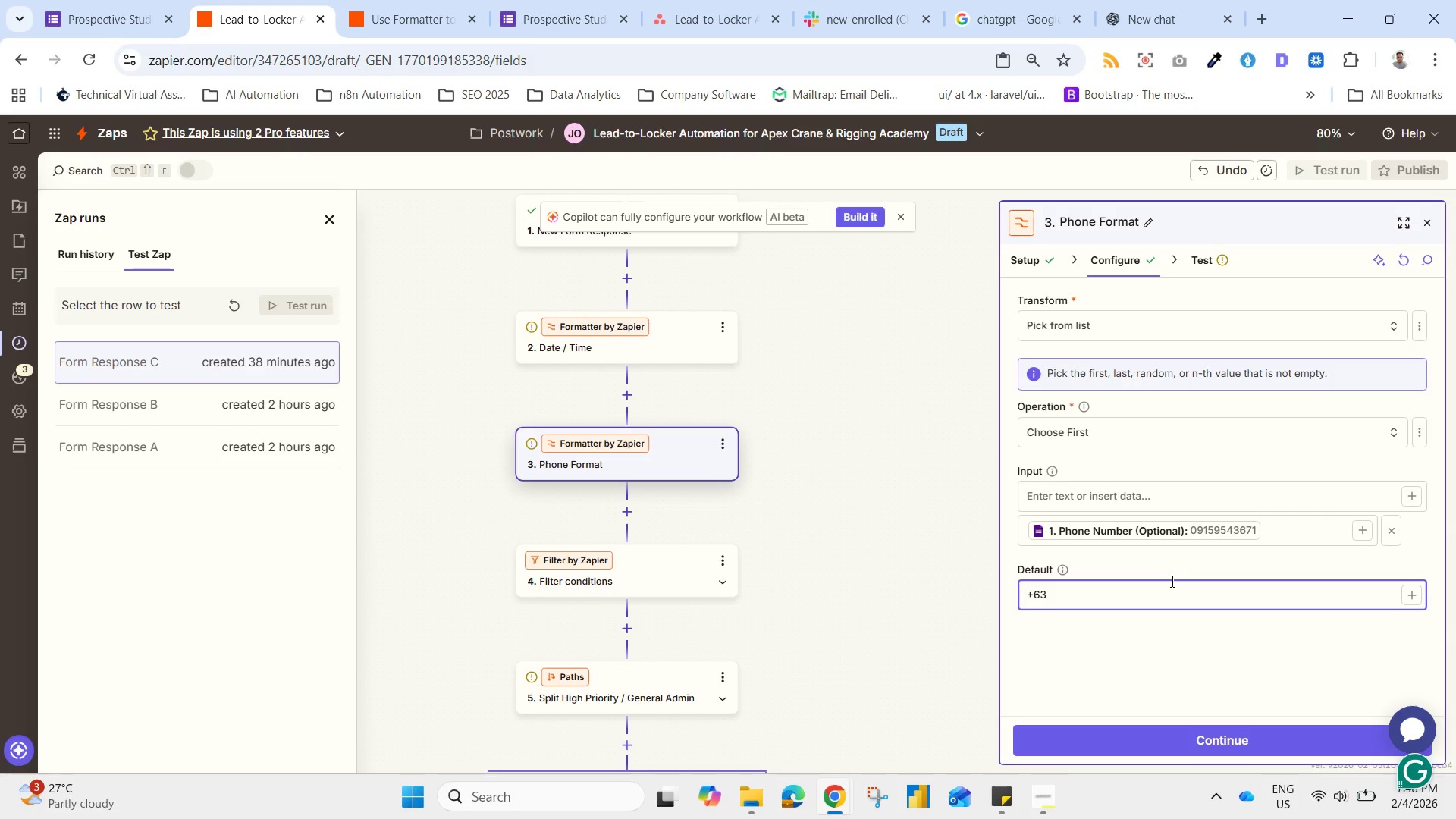 
left_click([1414, 598])
 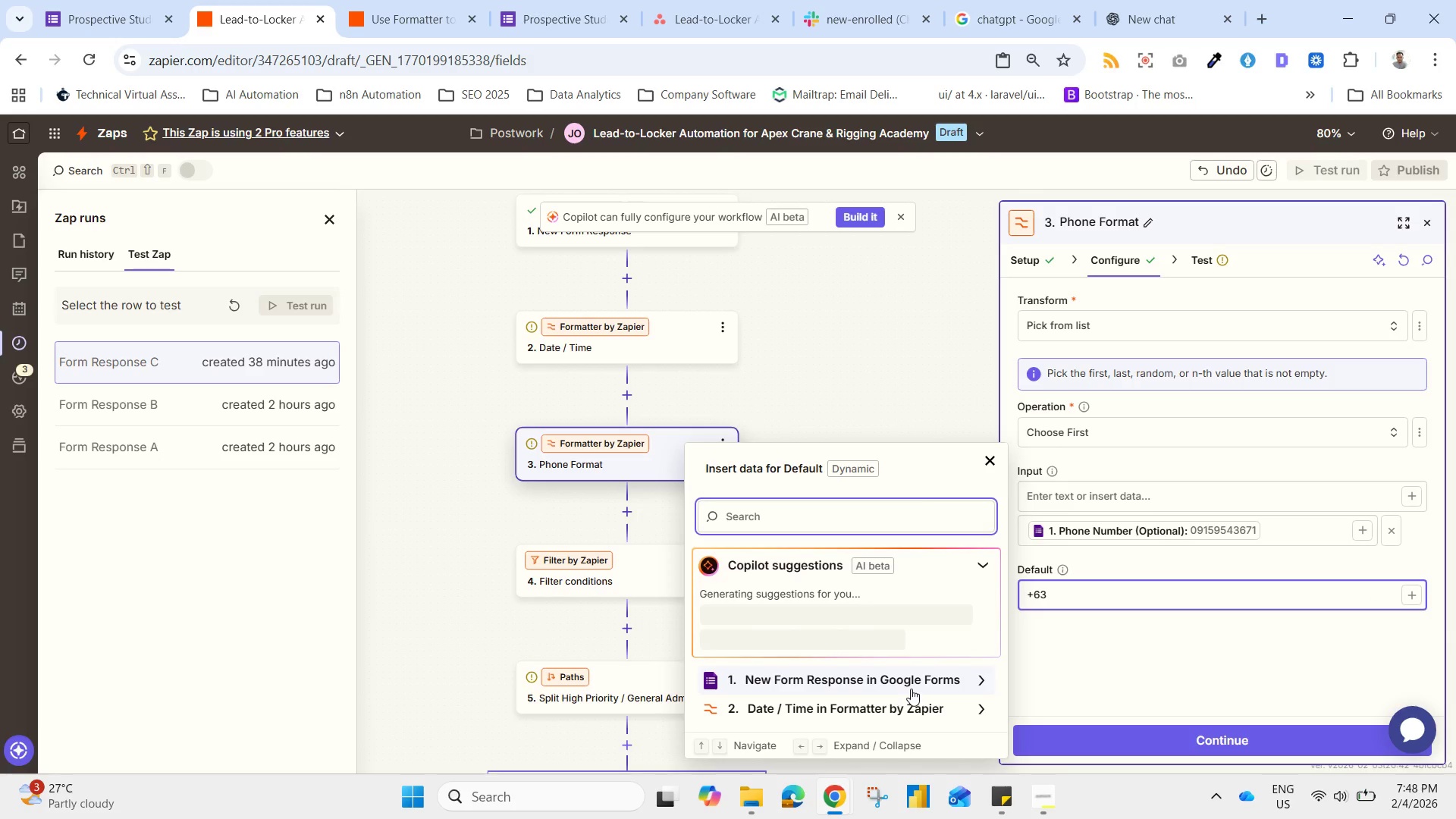 
type(phon)
 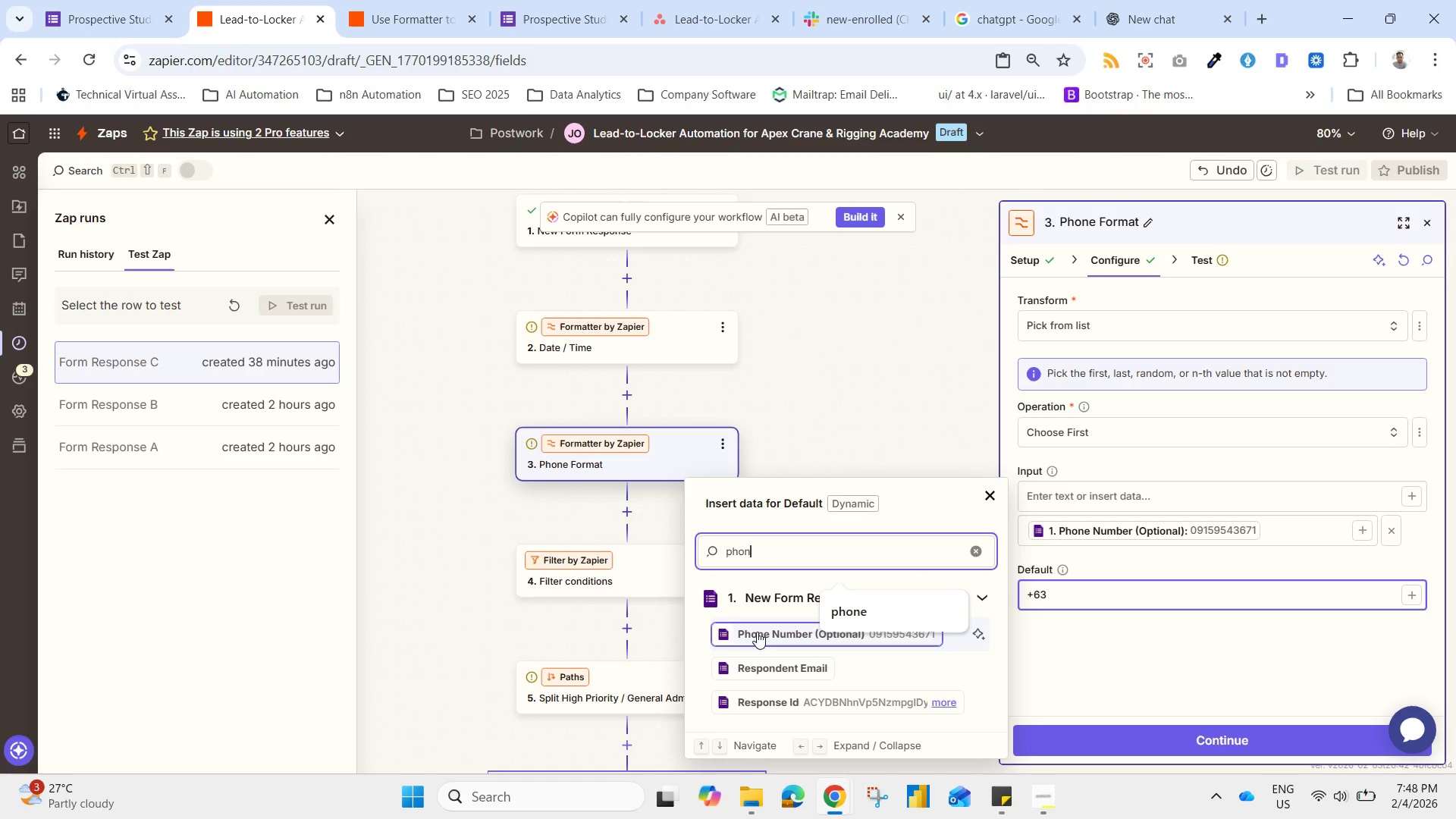 
left_click([757, 628])
 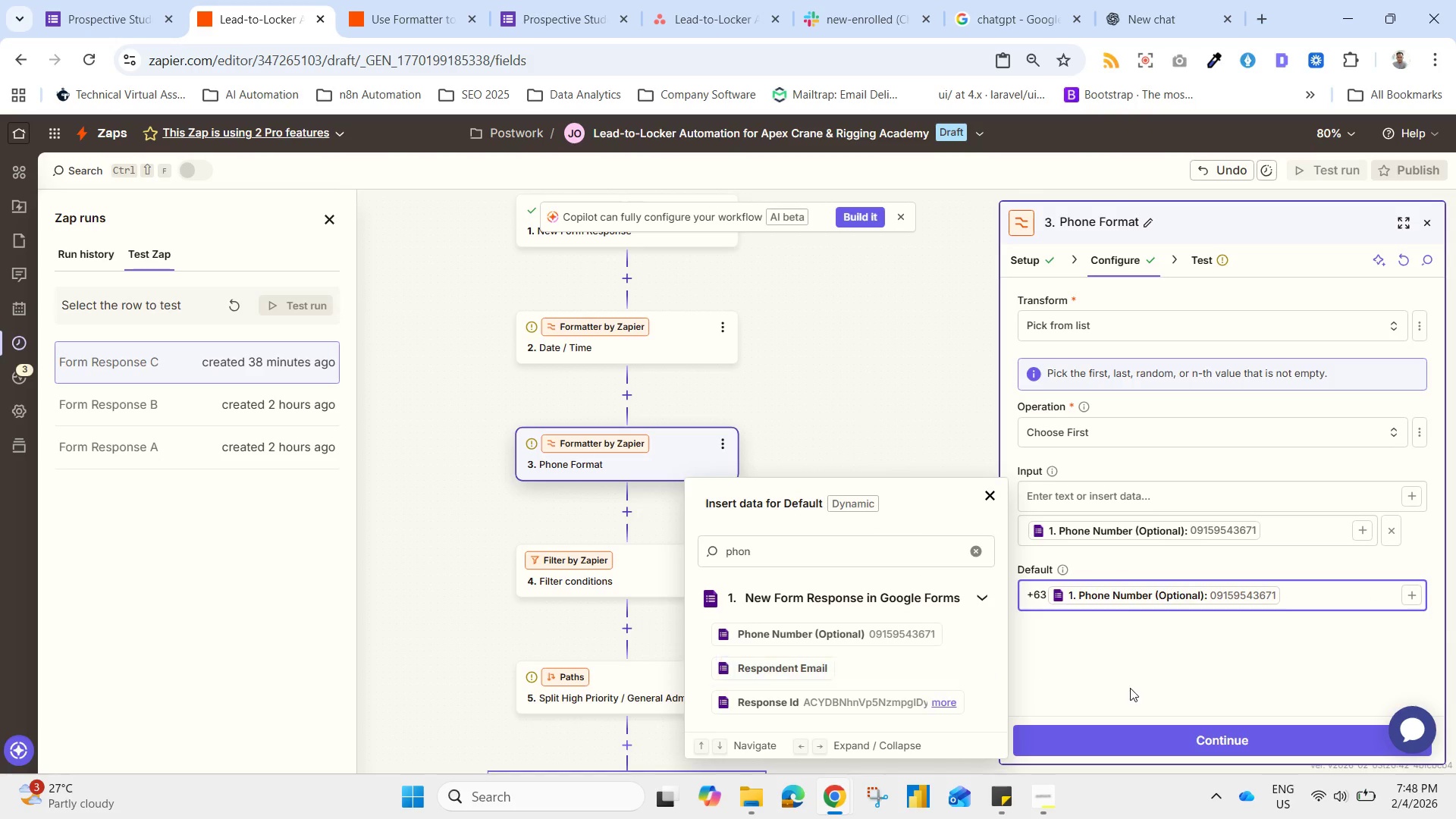 
left_click_drag(start_coordinate=[1144, 683], to_coordinate=[1151, 684])
 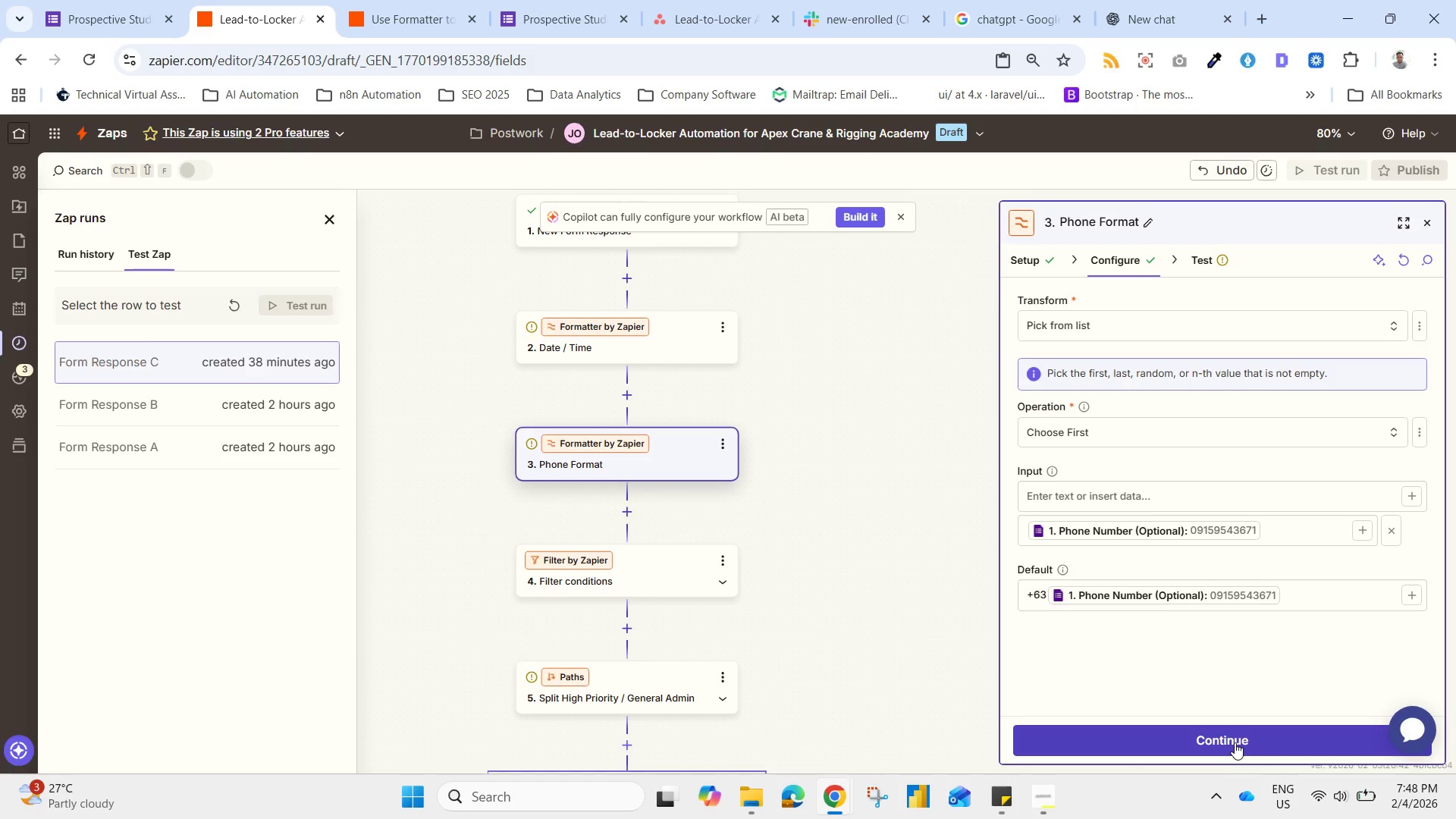 
left_click([1235, 742])
 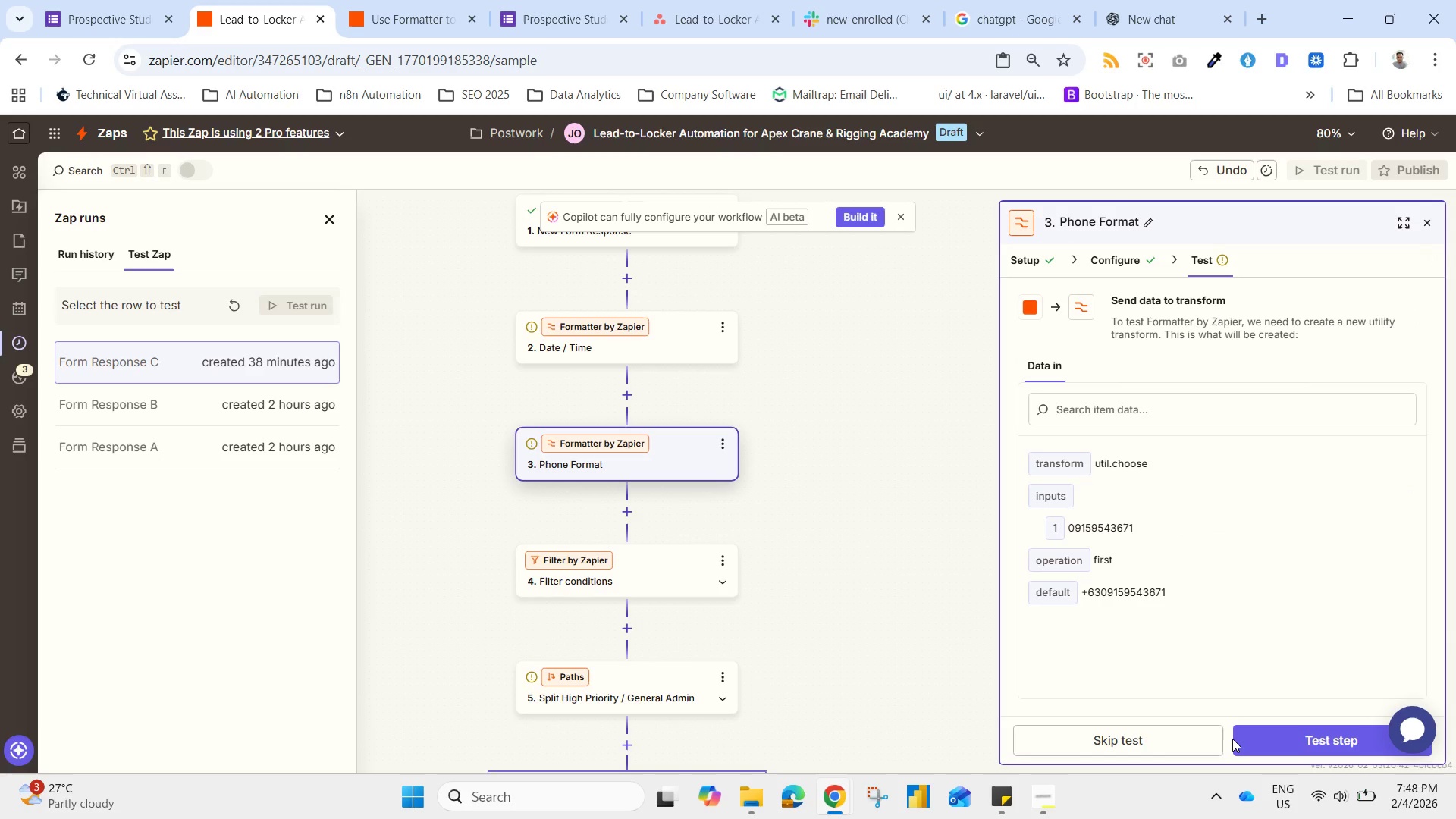 
wait(8.31)
 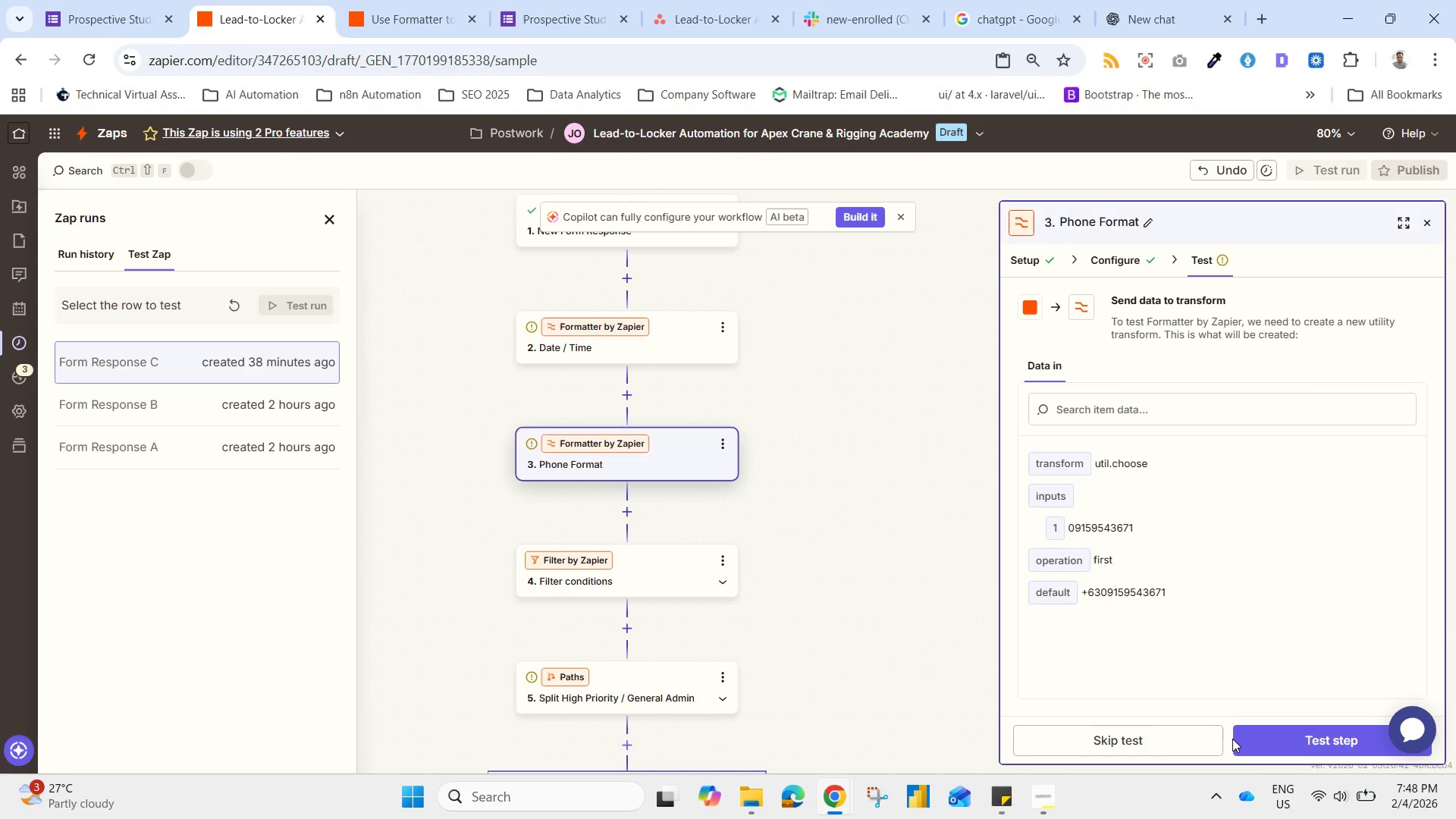 
left_click([1105, 256])
 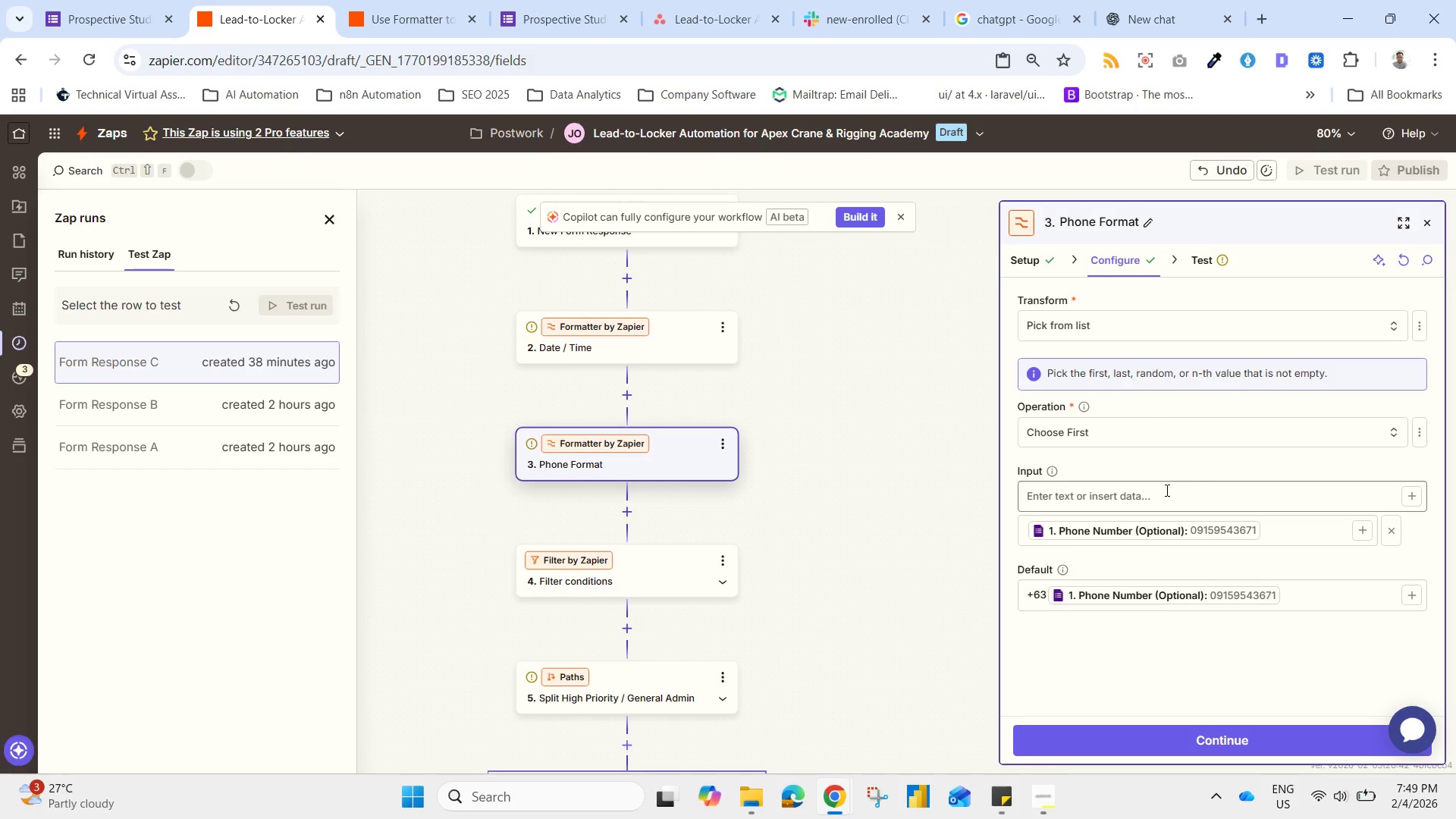 
wait(10.91)
 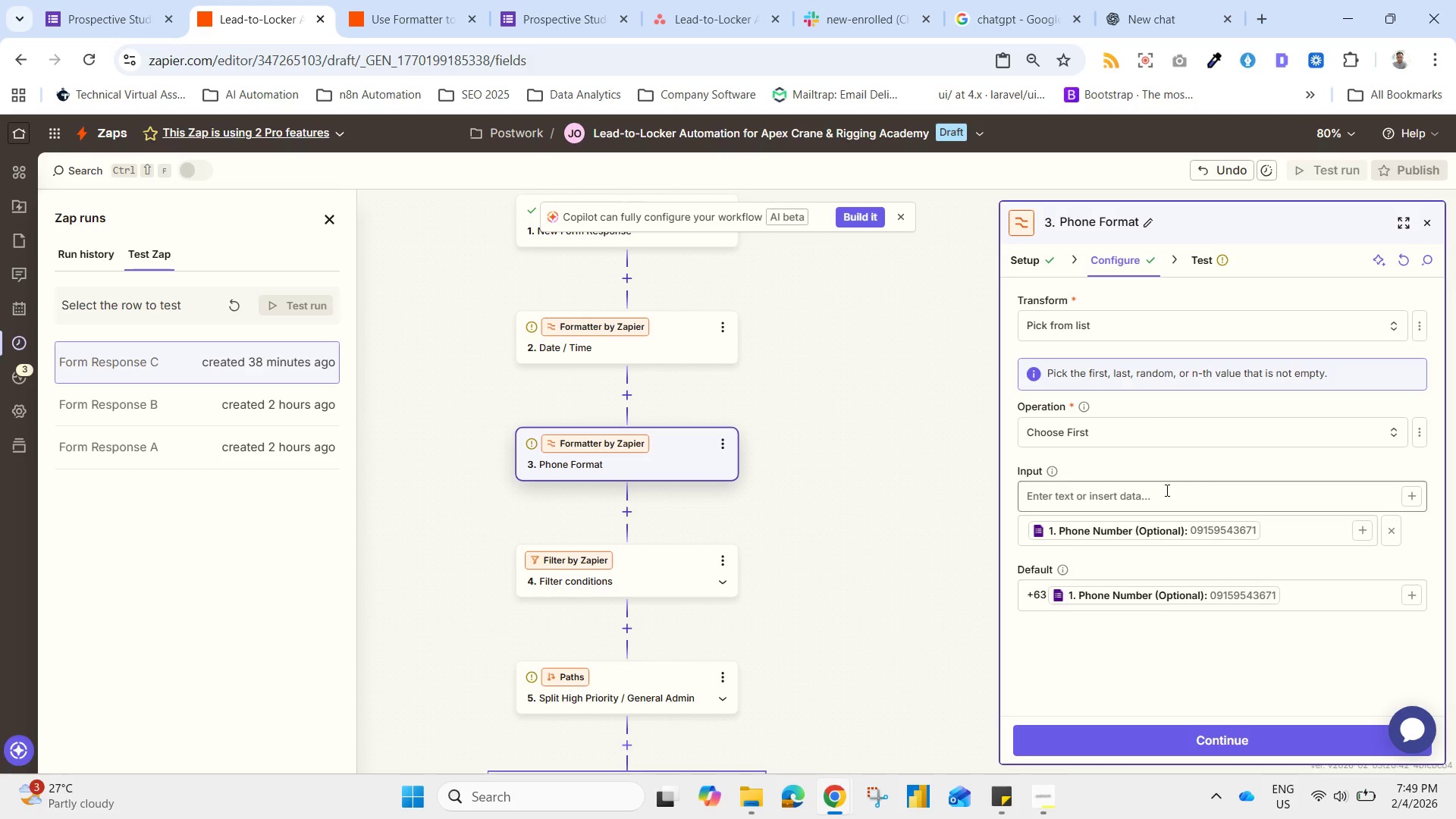 
left_click([1193, 443])
 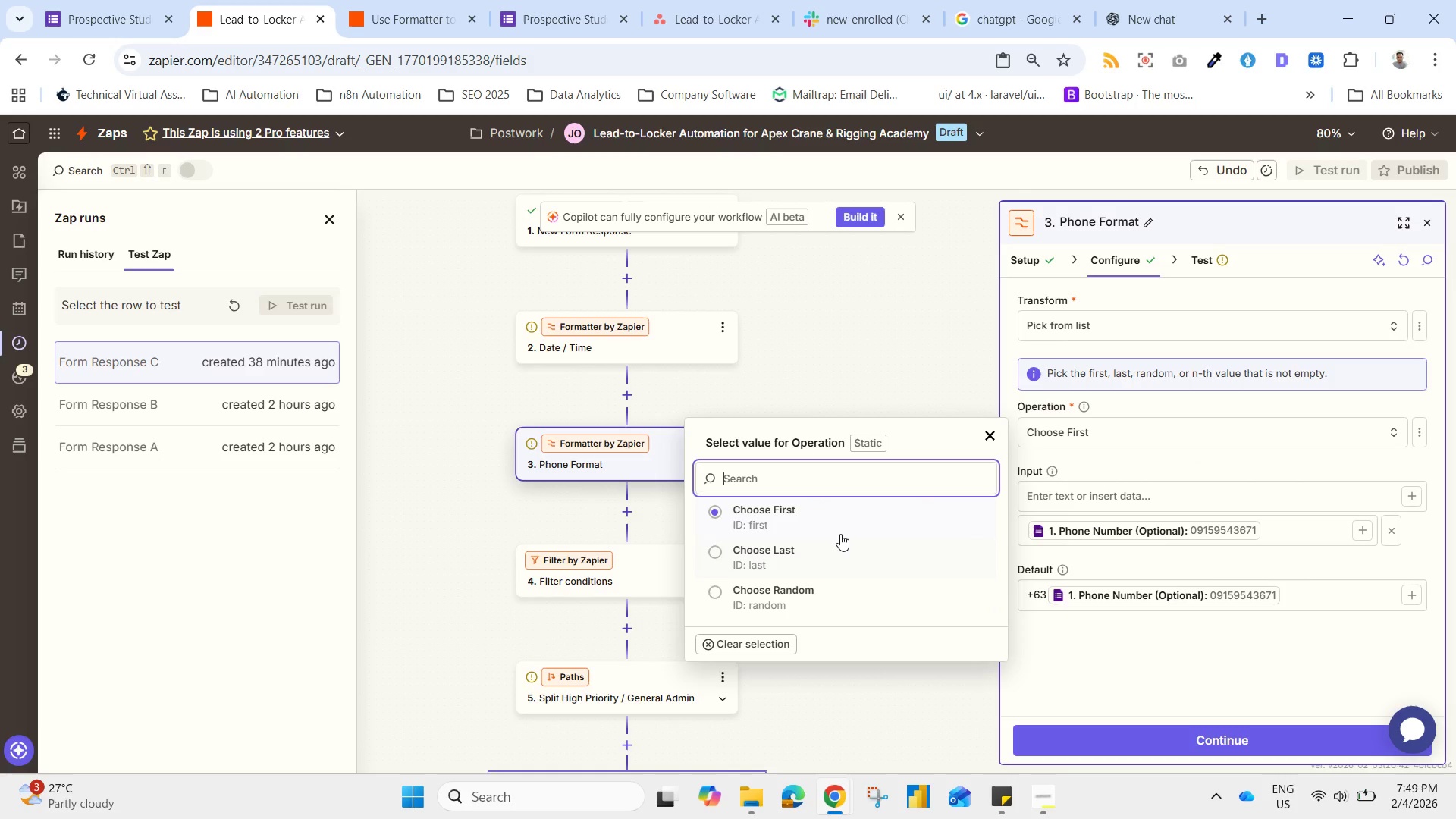 
left_click([1229, 459])
 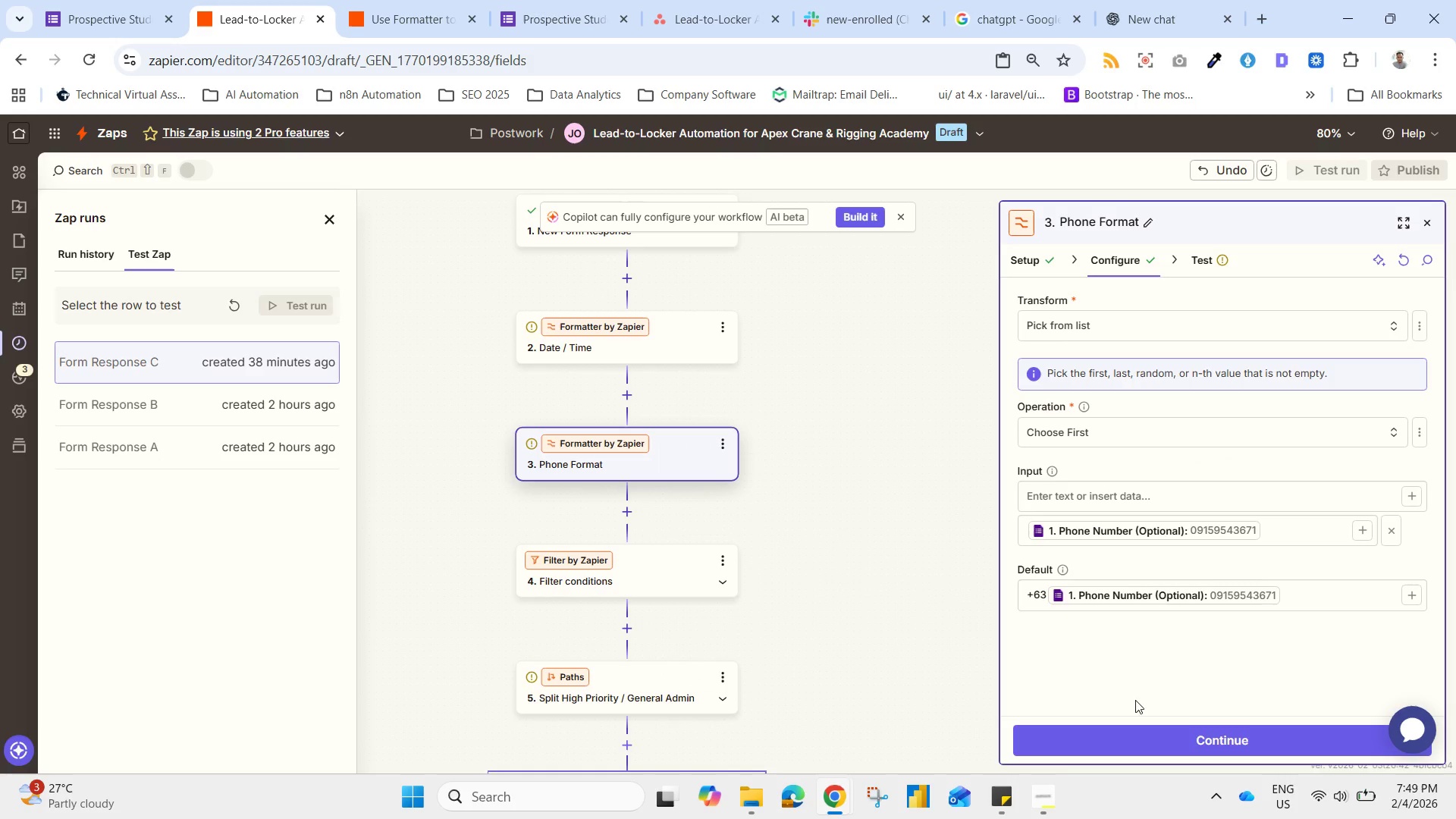 
wait(5.73)
 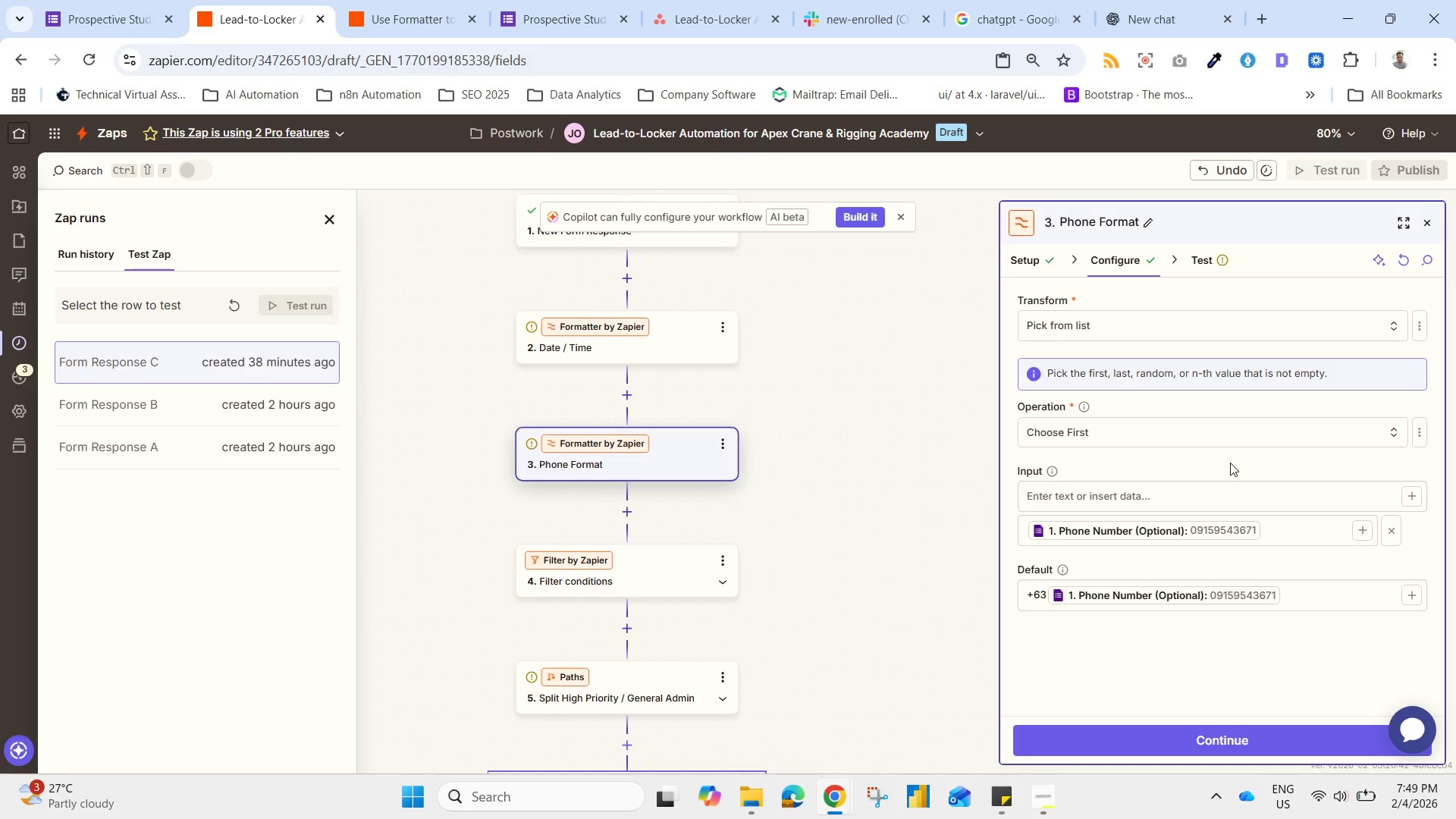 
left_click([1217, 592])
 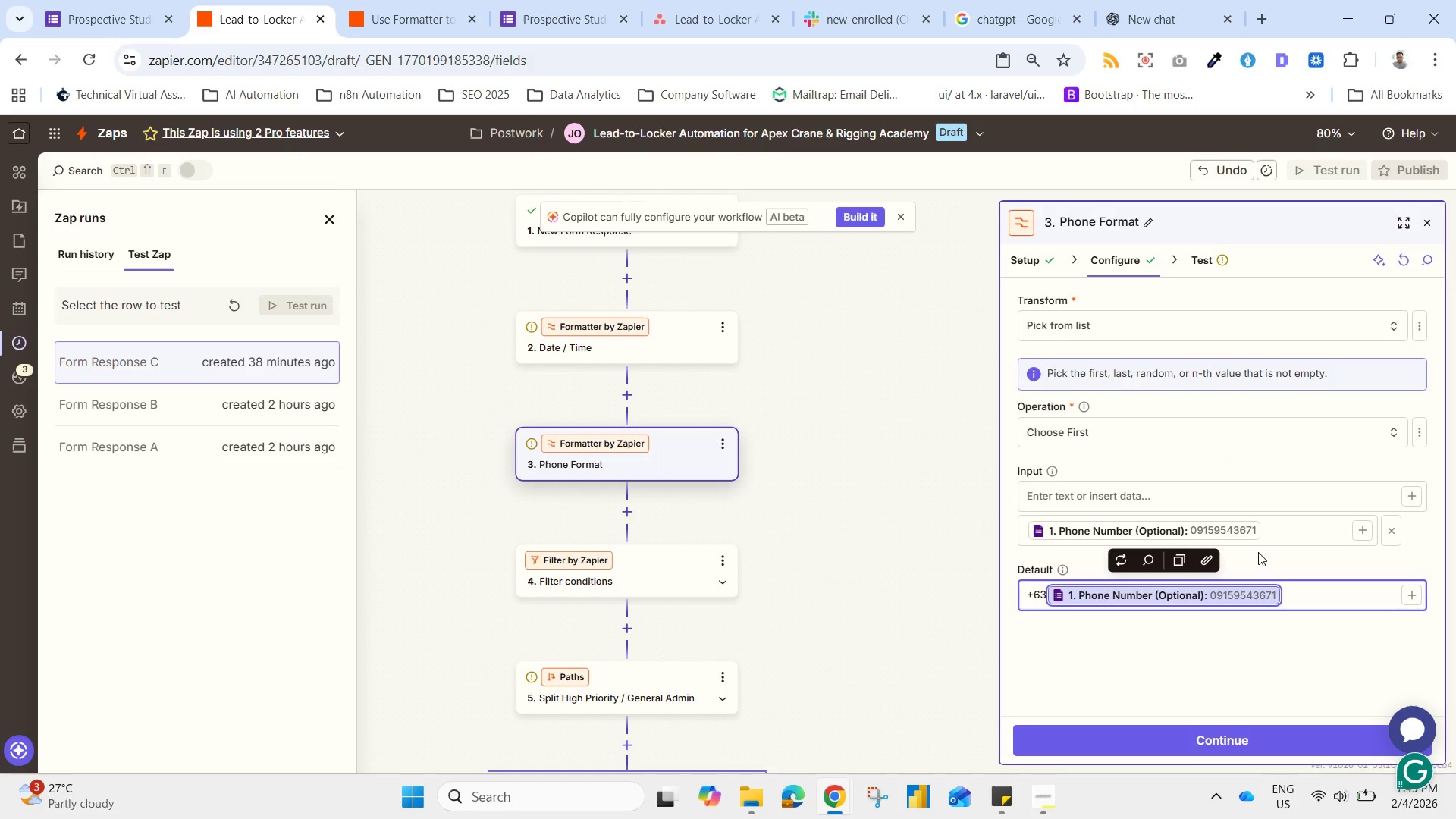 
left_click([1258, 554])
 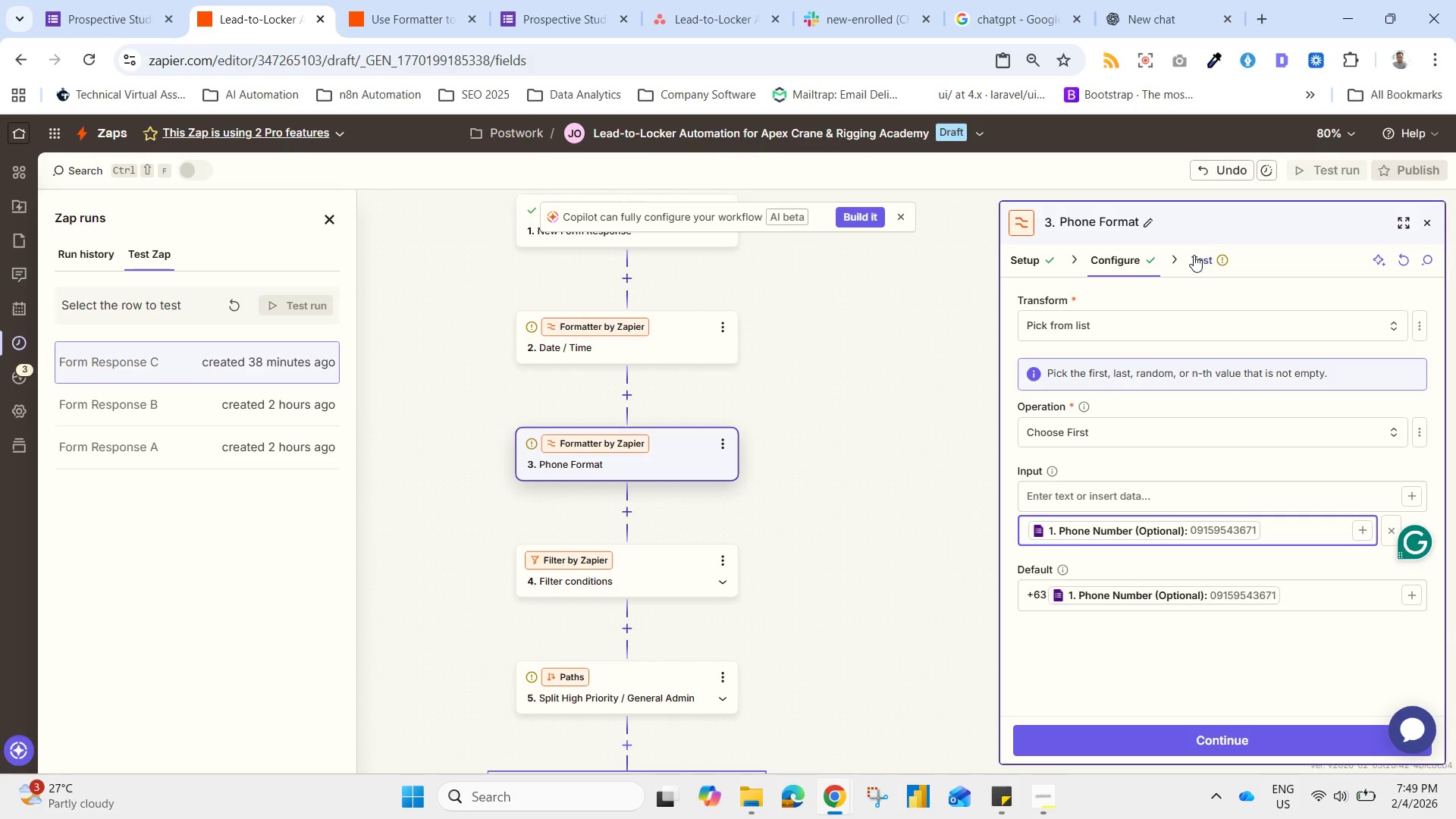 
left_click([1194, 255])
 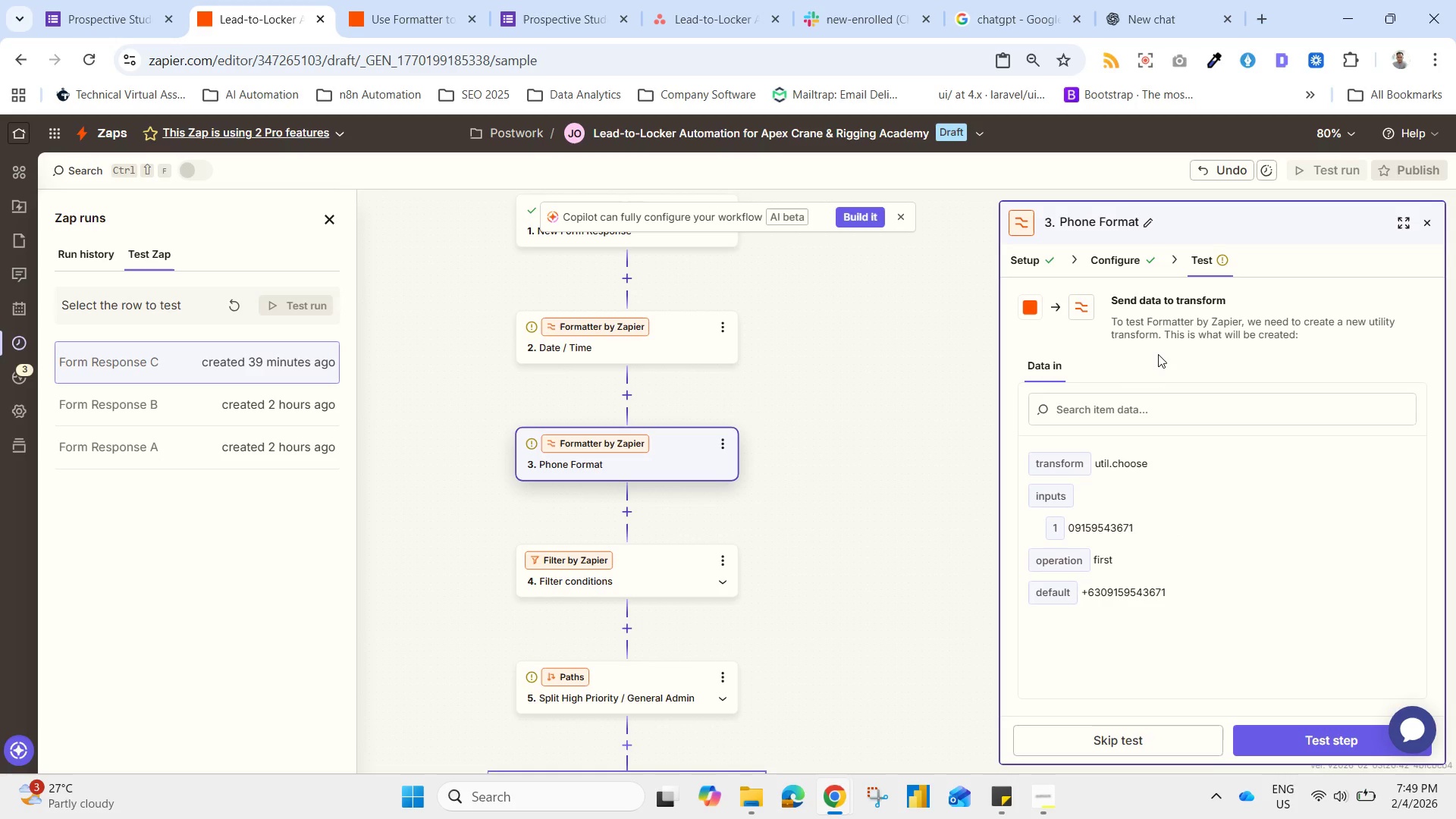 
wait(7.91)
 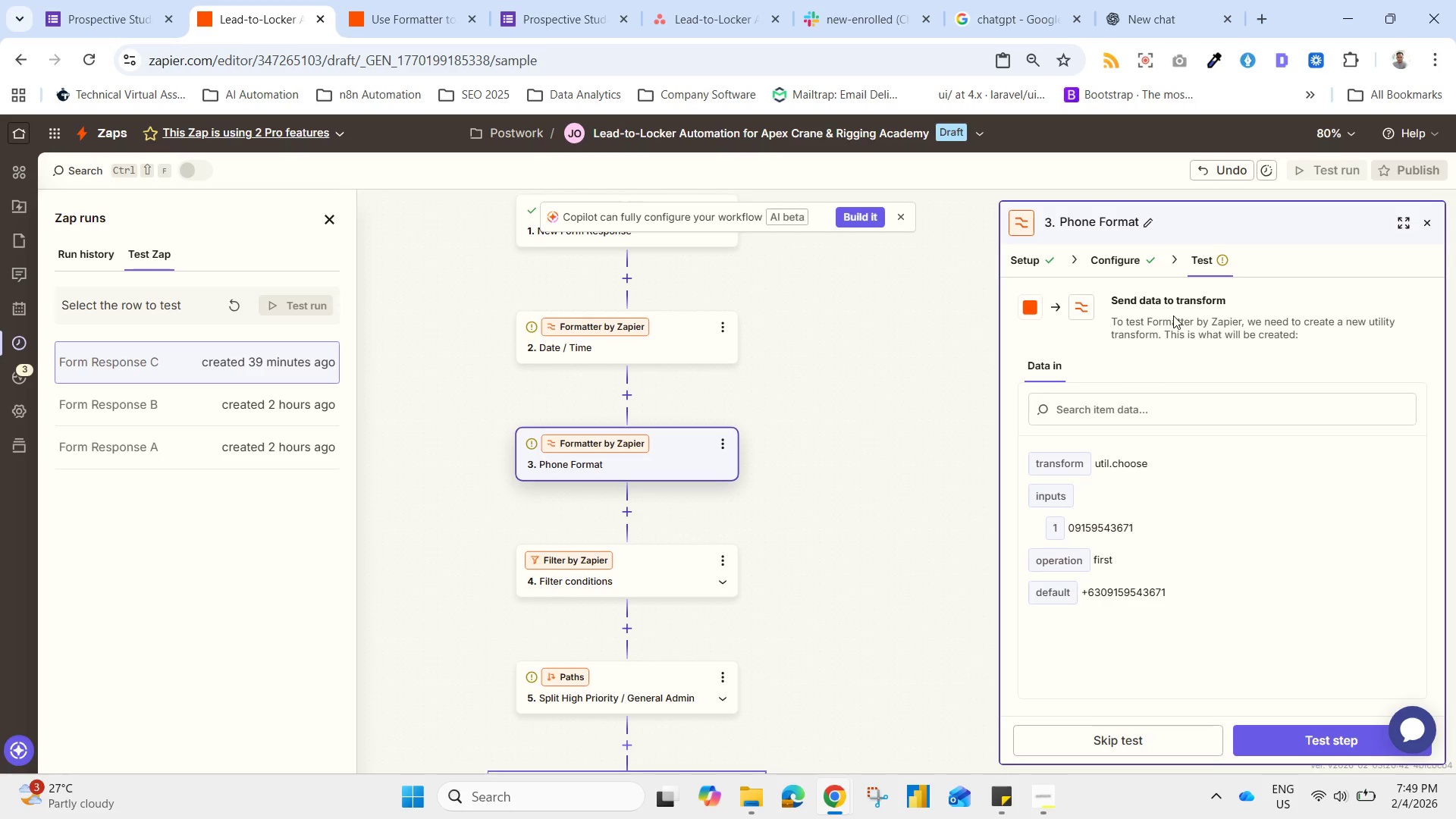 
left_click([1106, 263])
 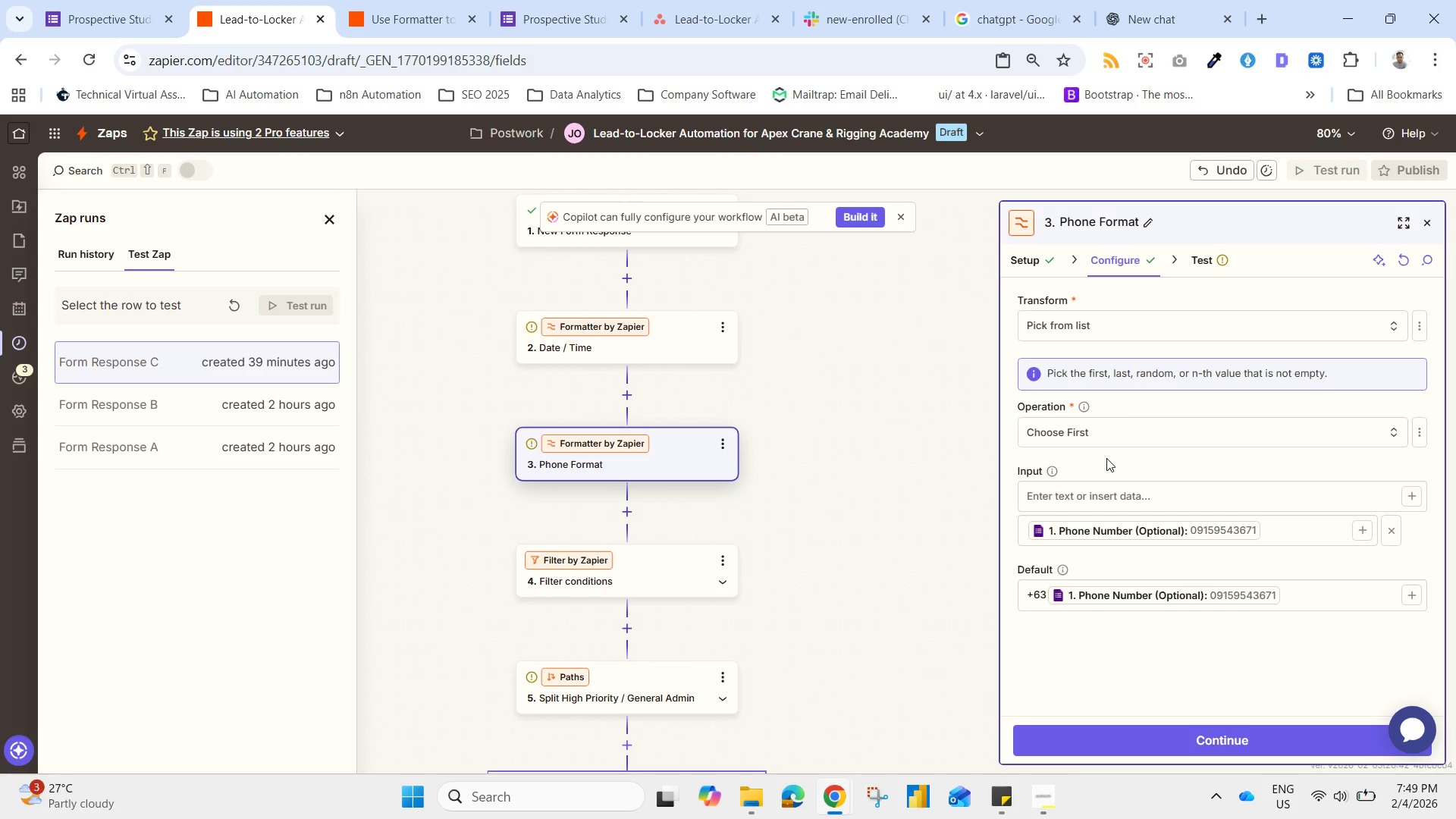 
left_click([1126, 332])
 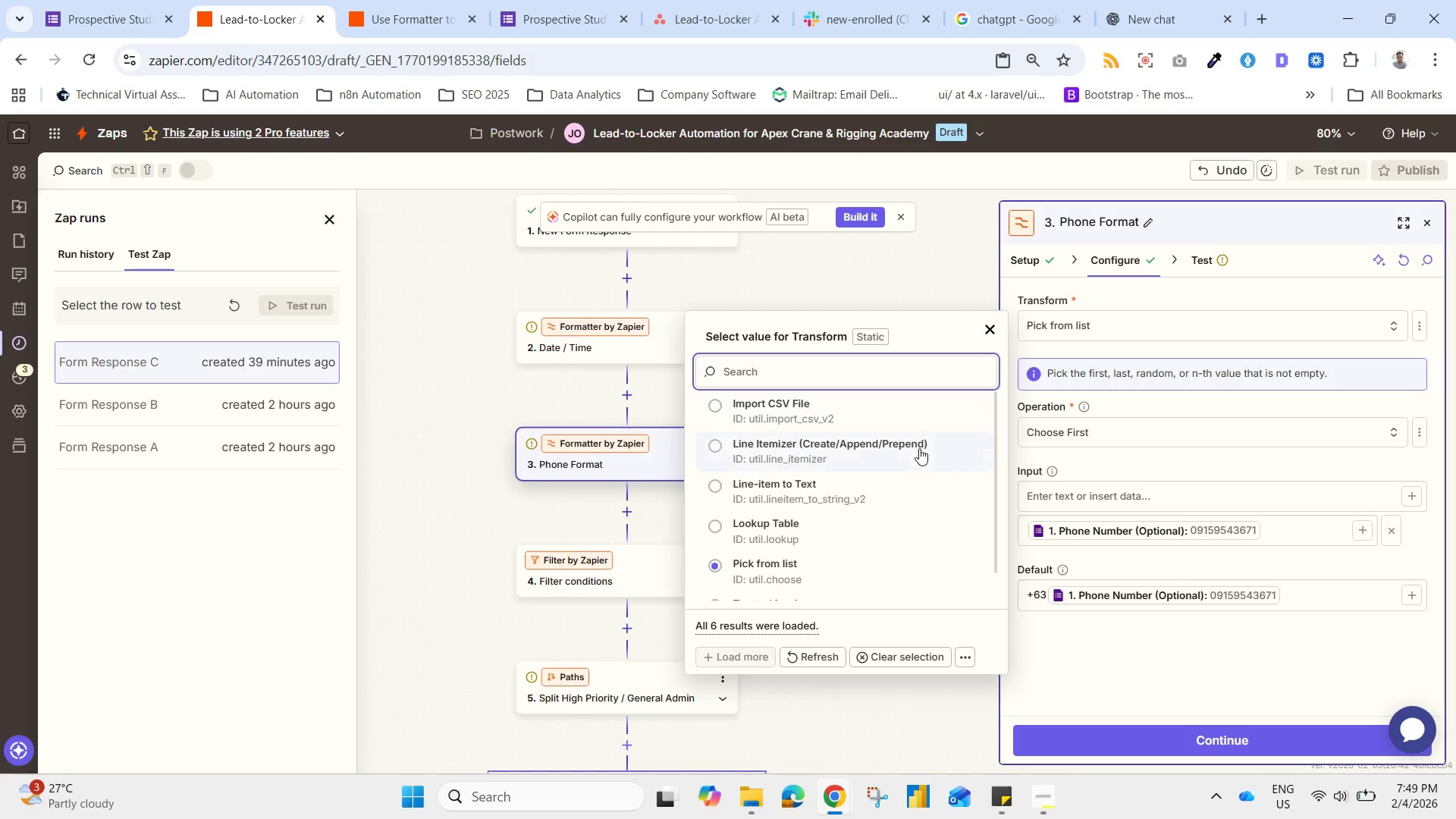 
left_click([917, 449])
 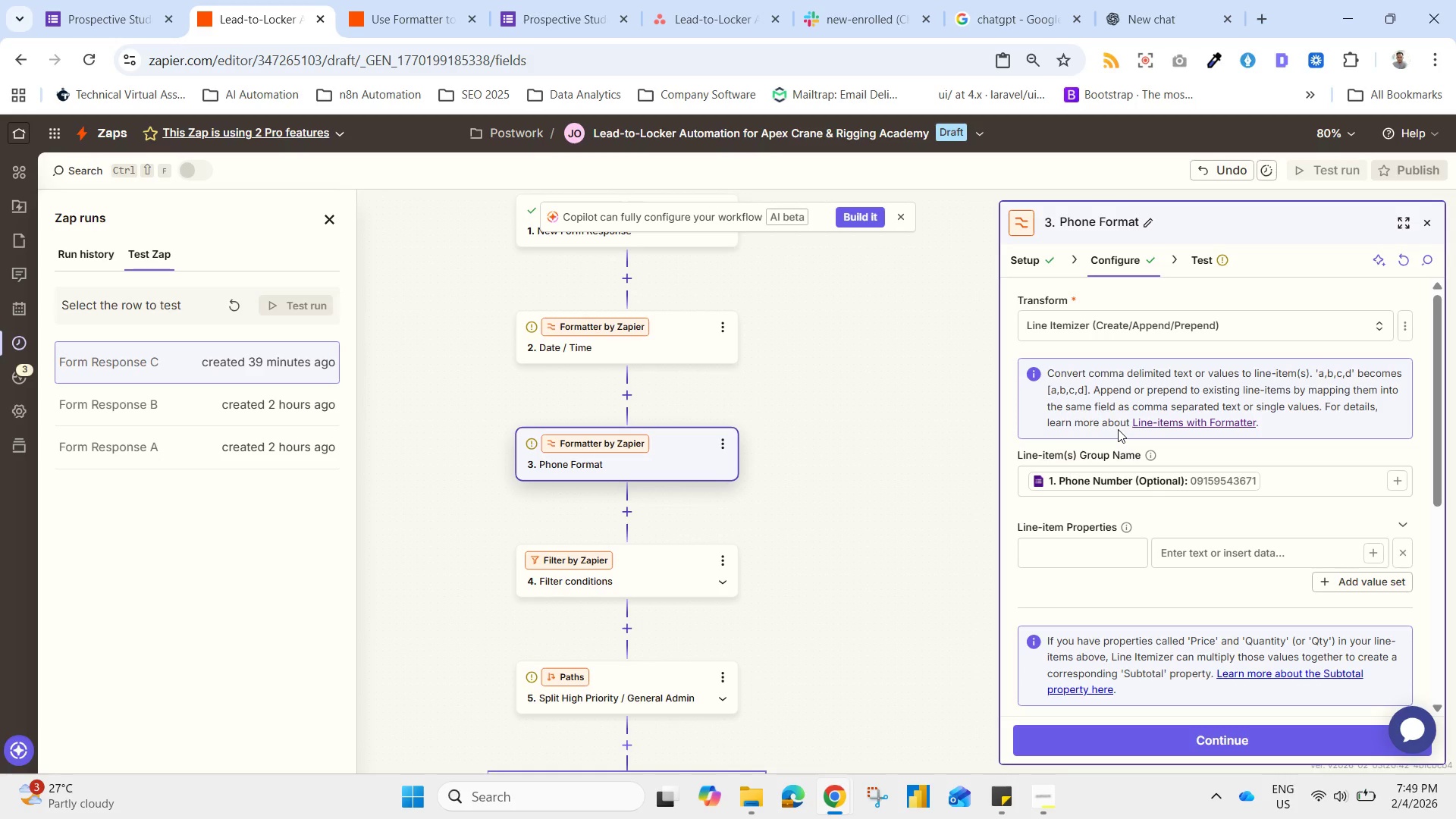 
wait(13.88)
 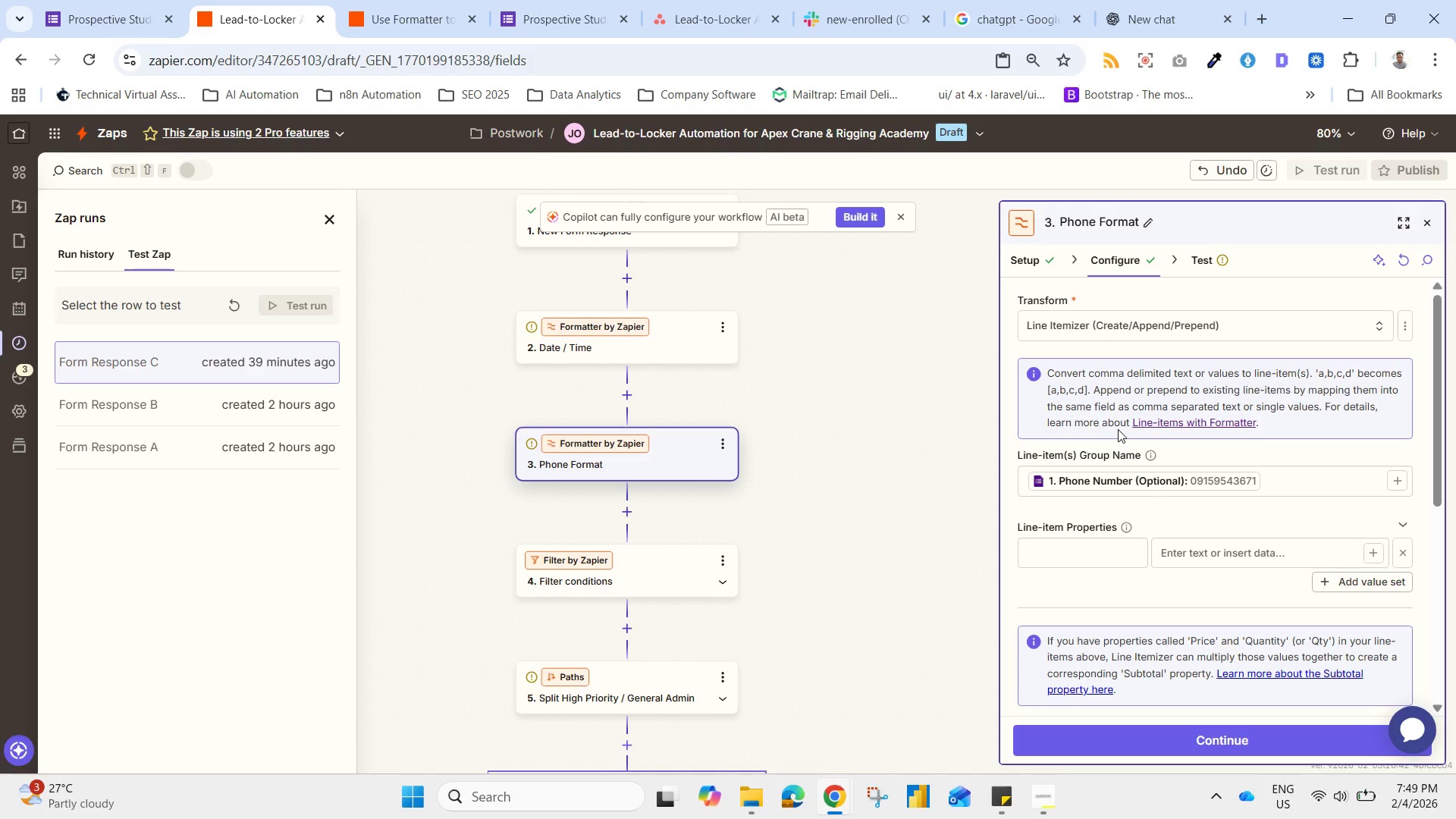 
left_click([1046, 325])
 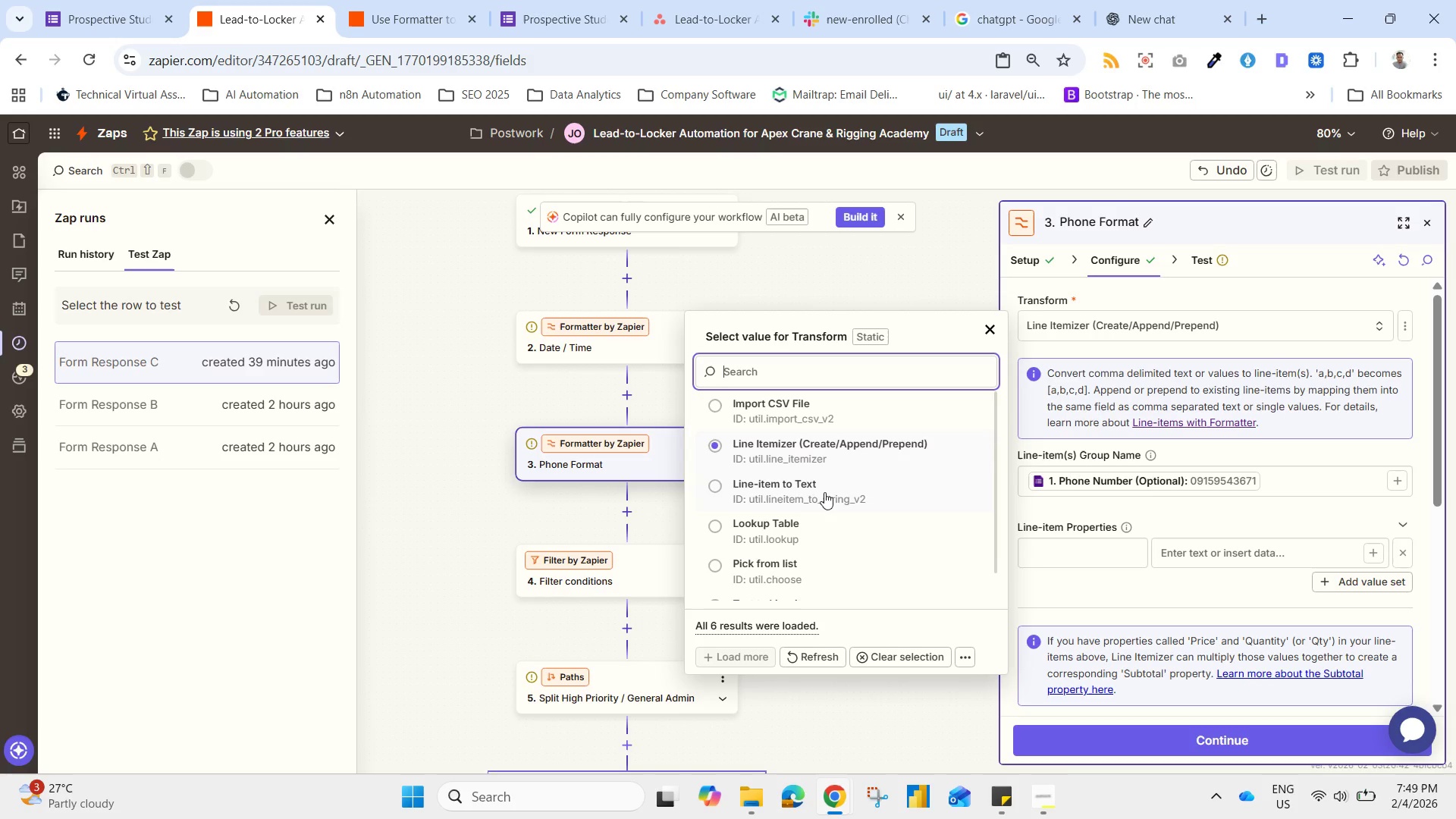 
left_click([811, 487])
 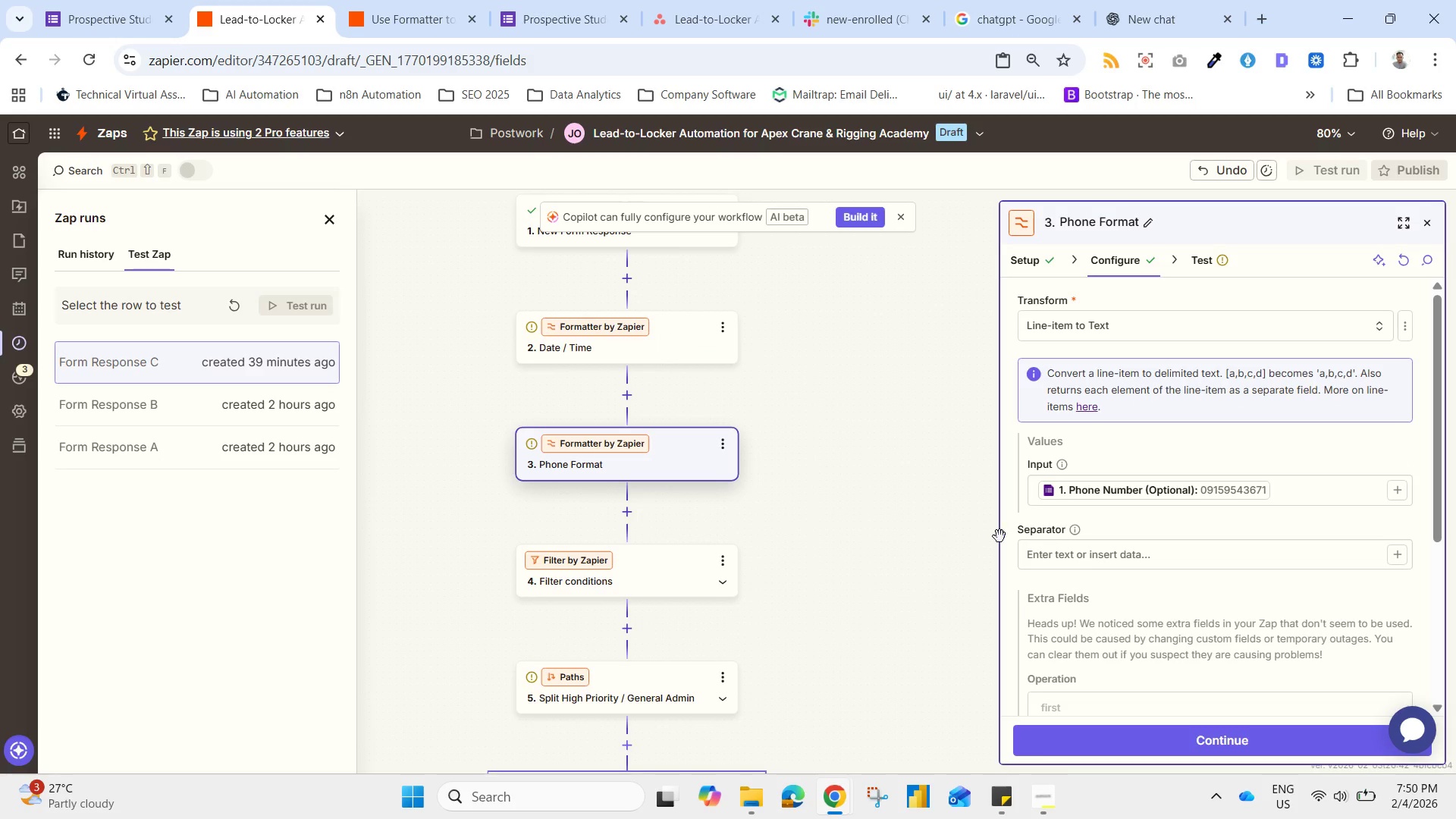 
left_click([1057, 557])
 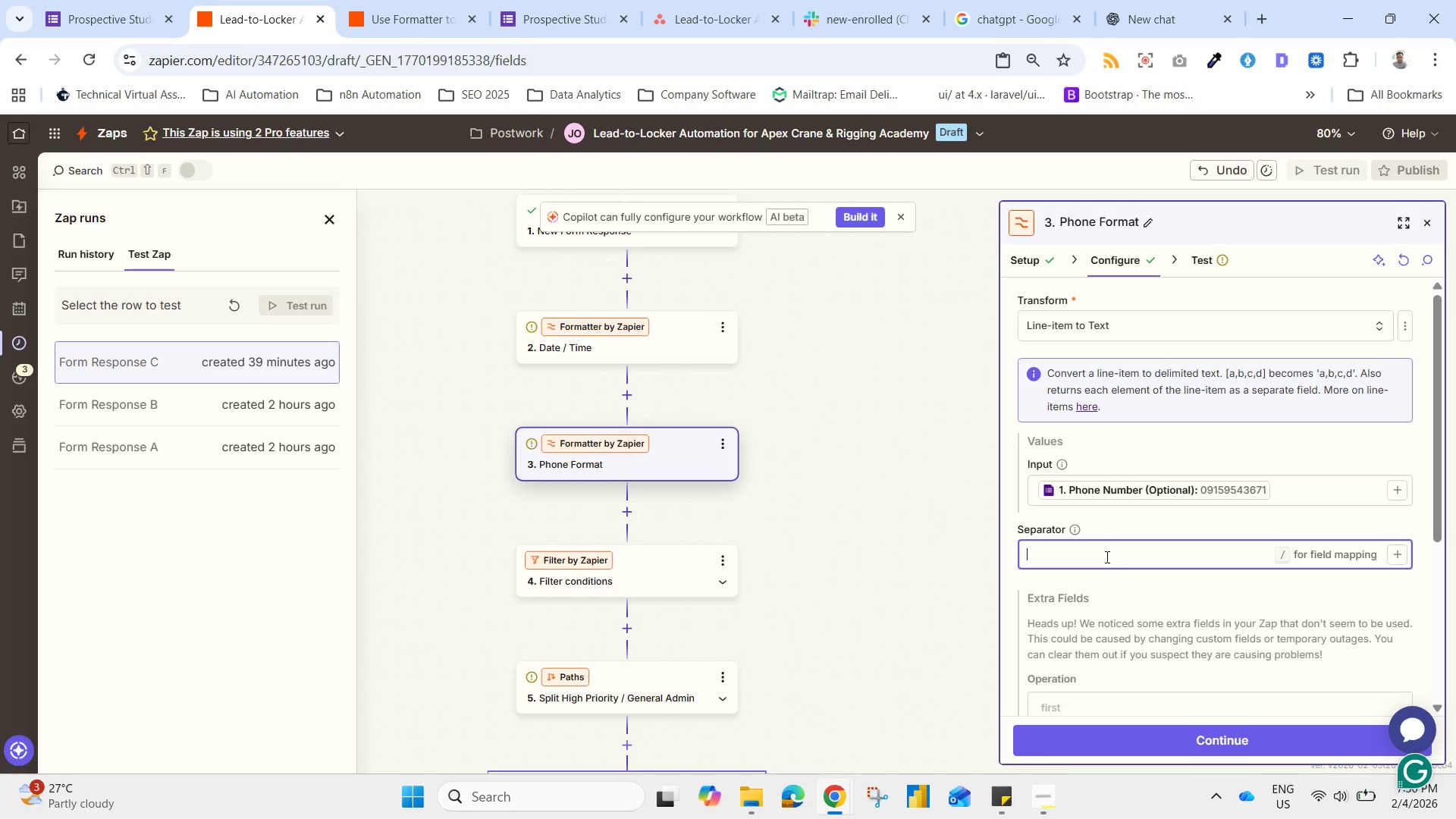 
scroll: coordinate [1098, 623], scroll_direction: down, amount: 1.0
 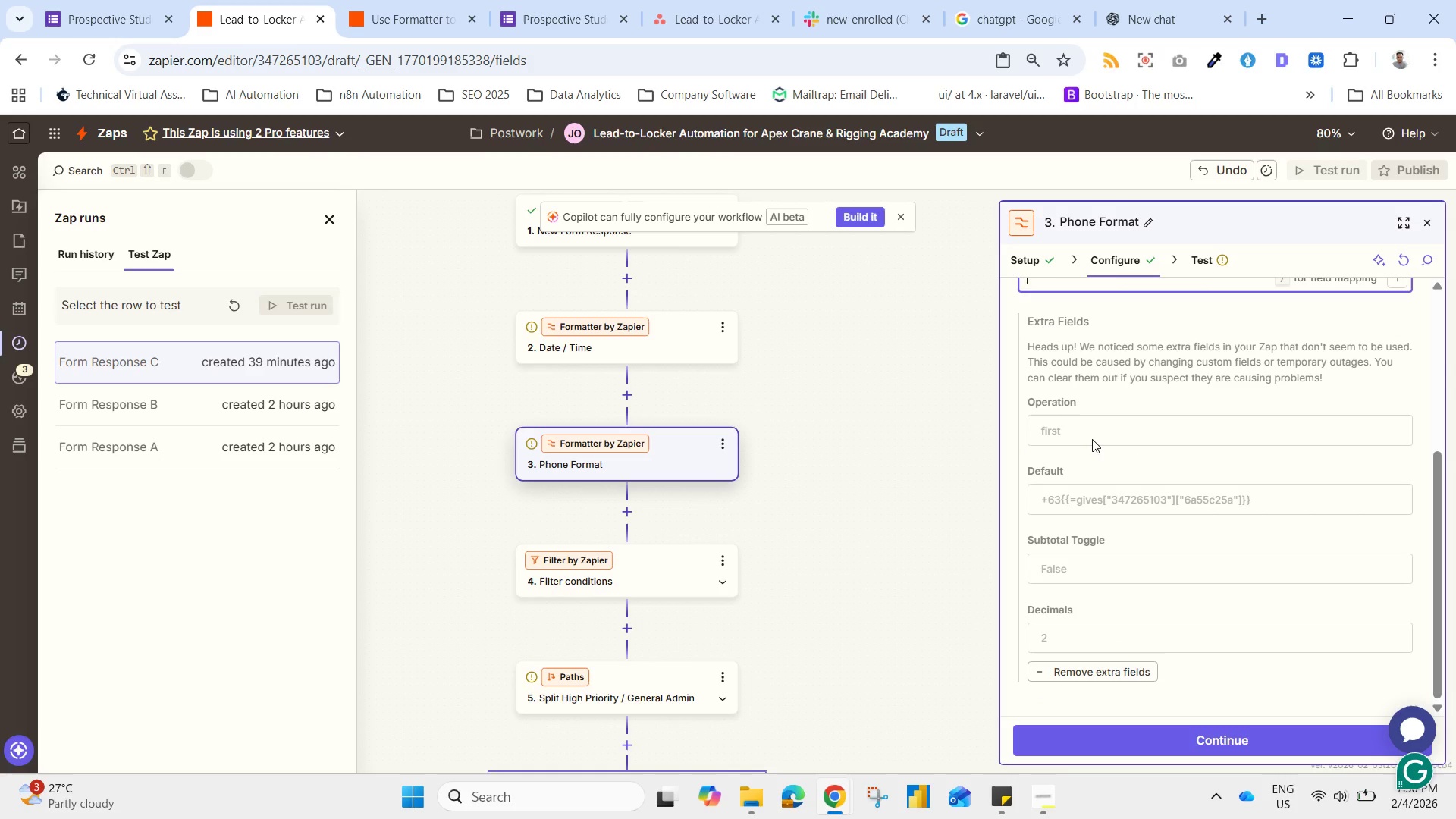 
left_click([1092, 431])
 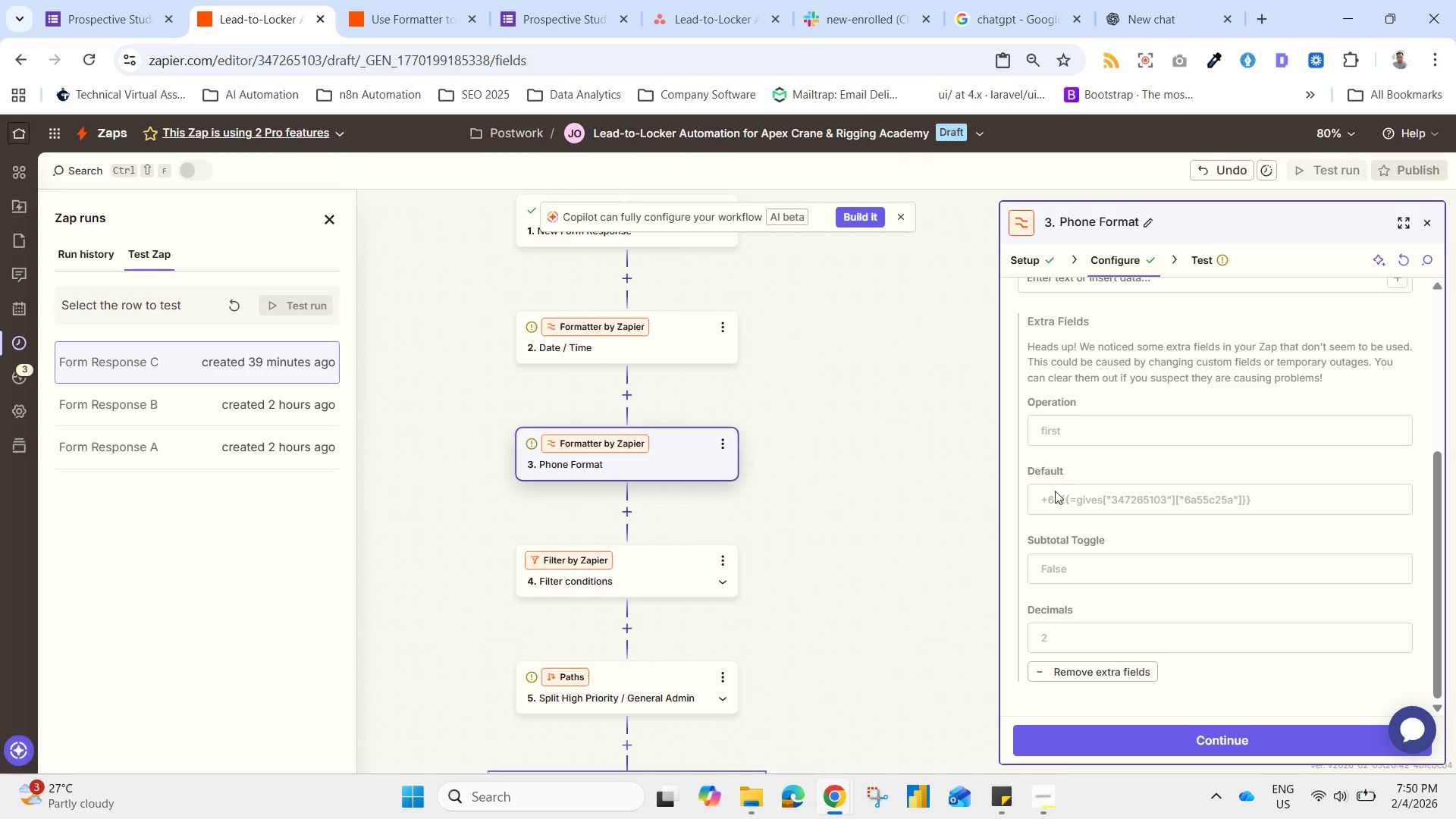 
left_click([1043, 497])
 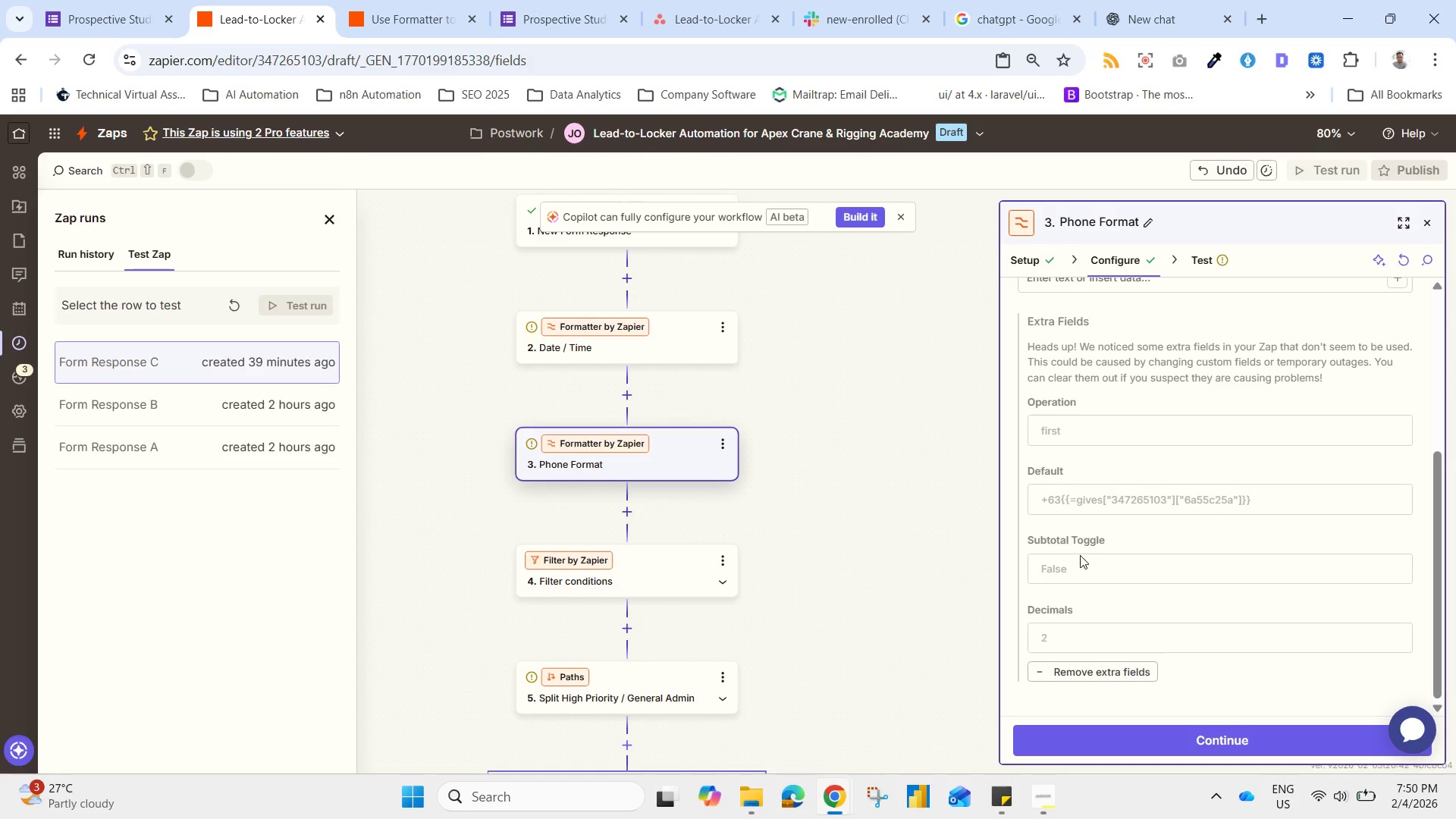 
left_click([1078, 558])
 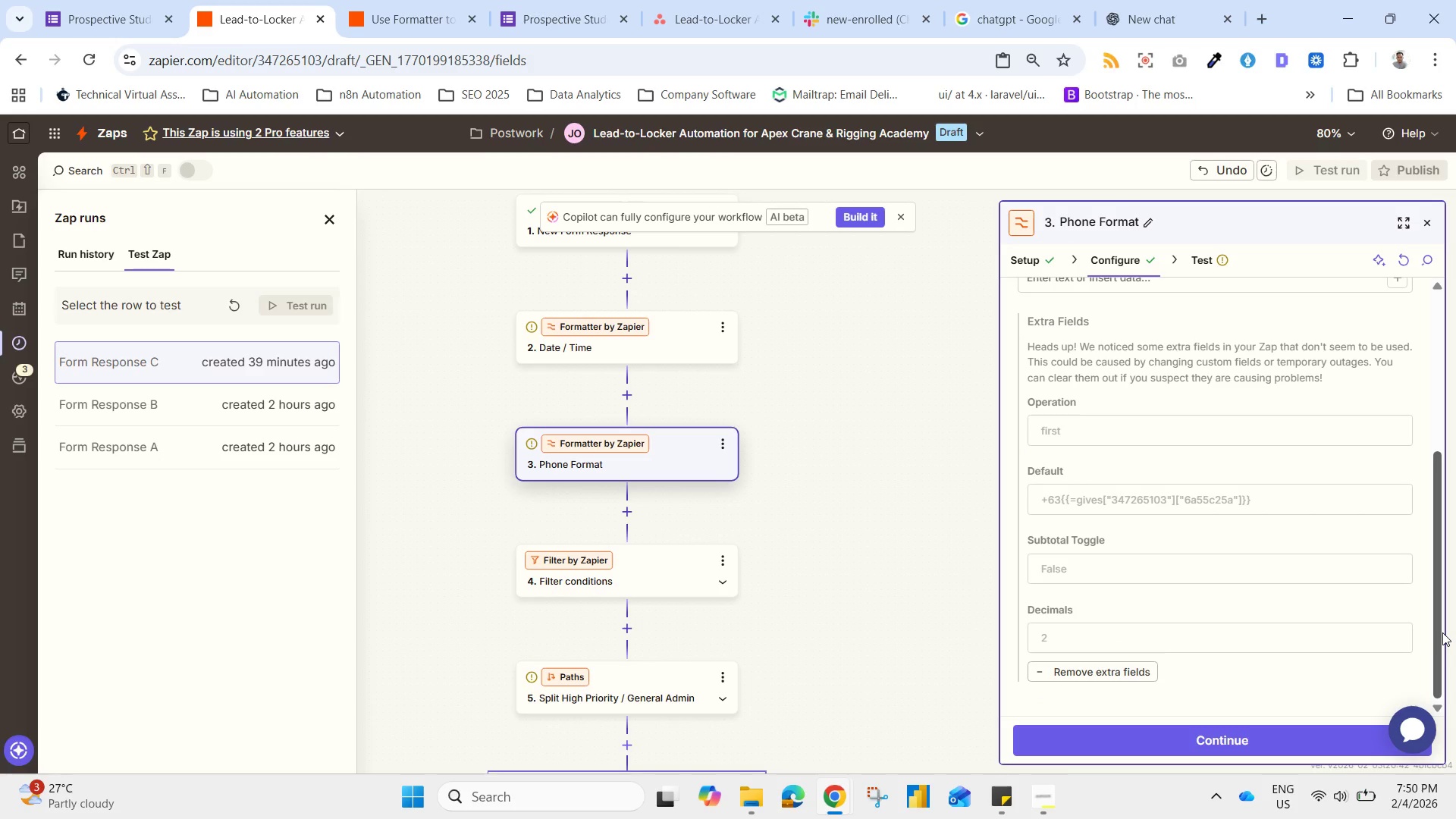 
left_click_drag(start_coordinate=[1436, 598], to_coordinate=[1429, 552])
 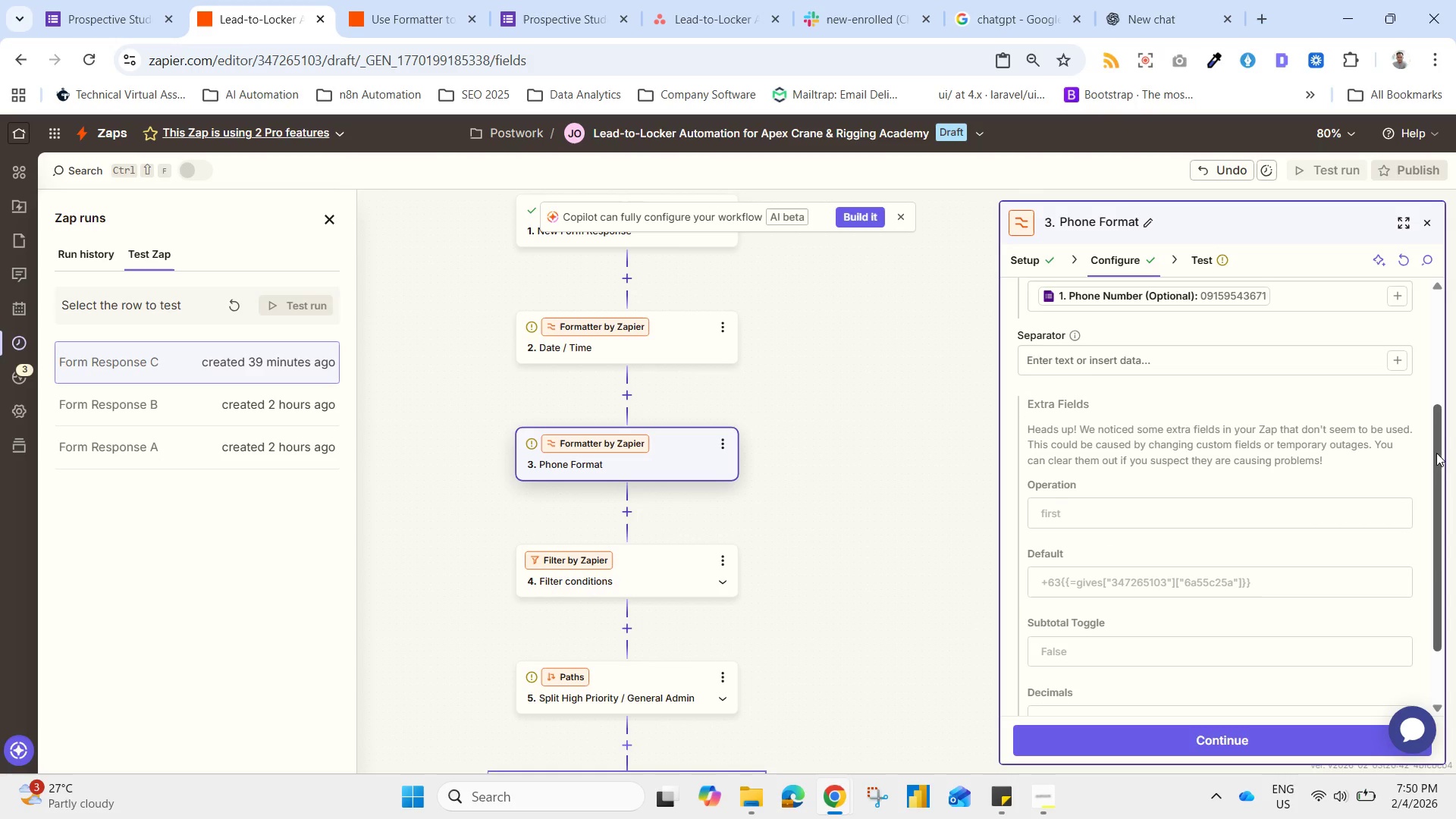 
left_click_drag(start_coordinate=[1438, 450], to_coordinate=[1445, 384])
 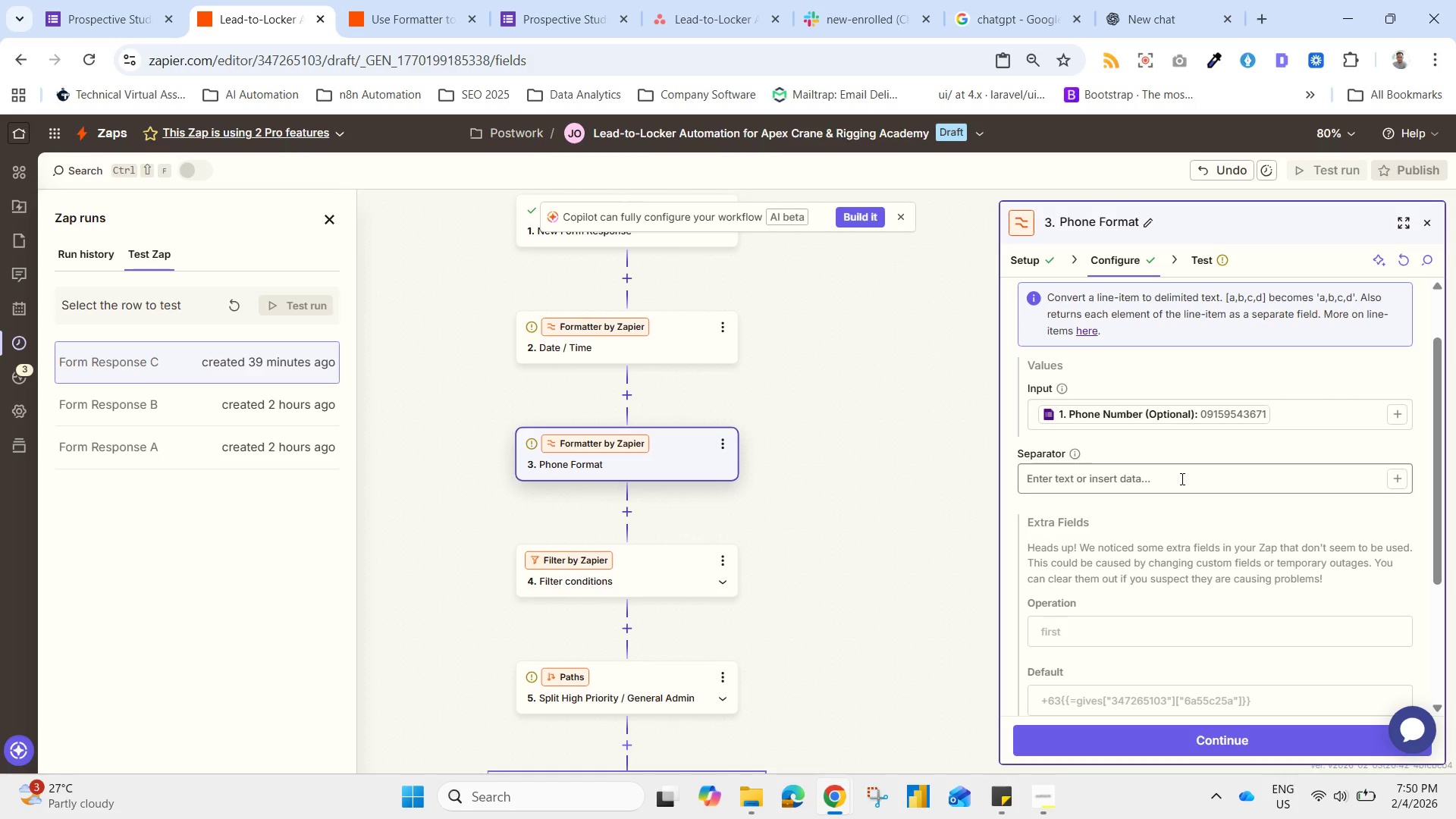 
left_click([1213, 737])
 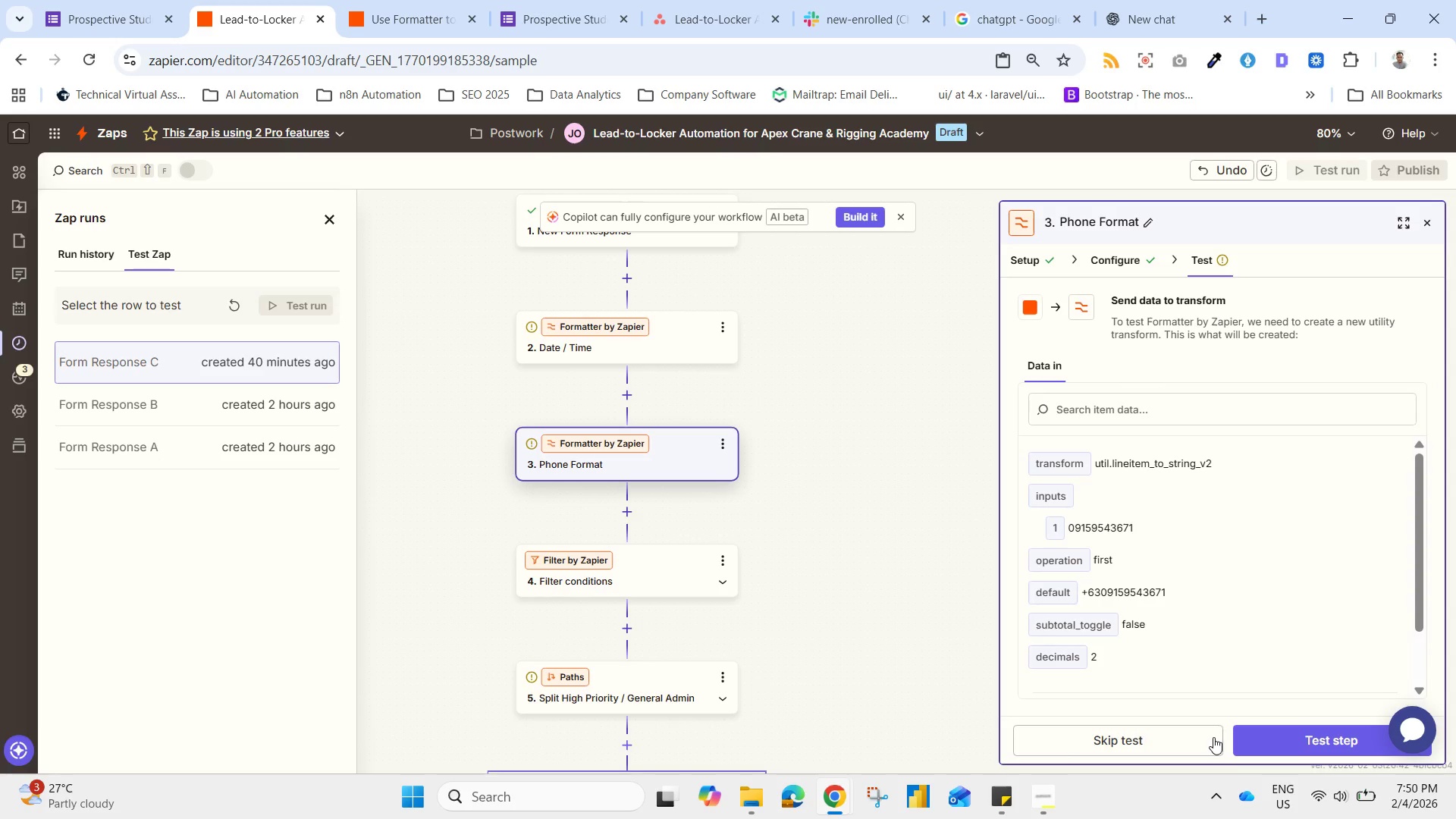 
wait(9.69)
 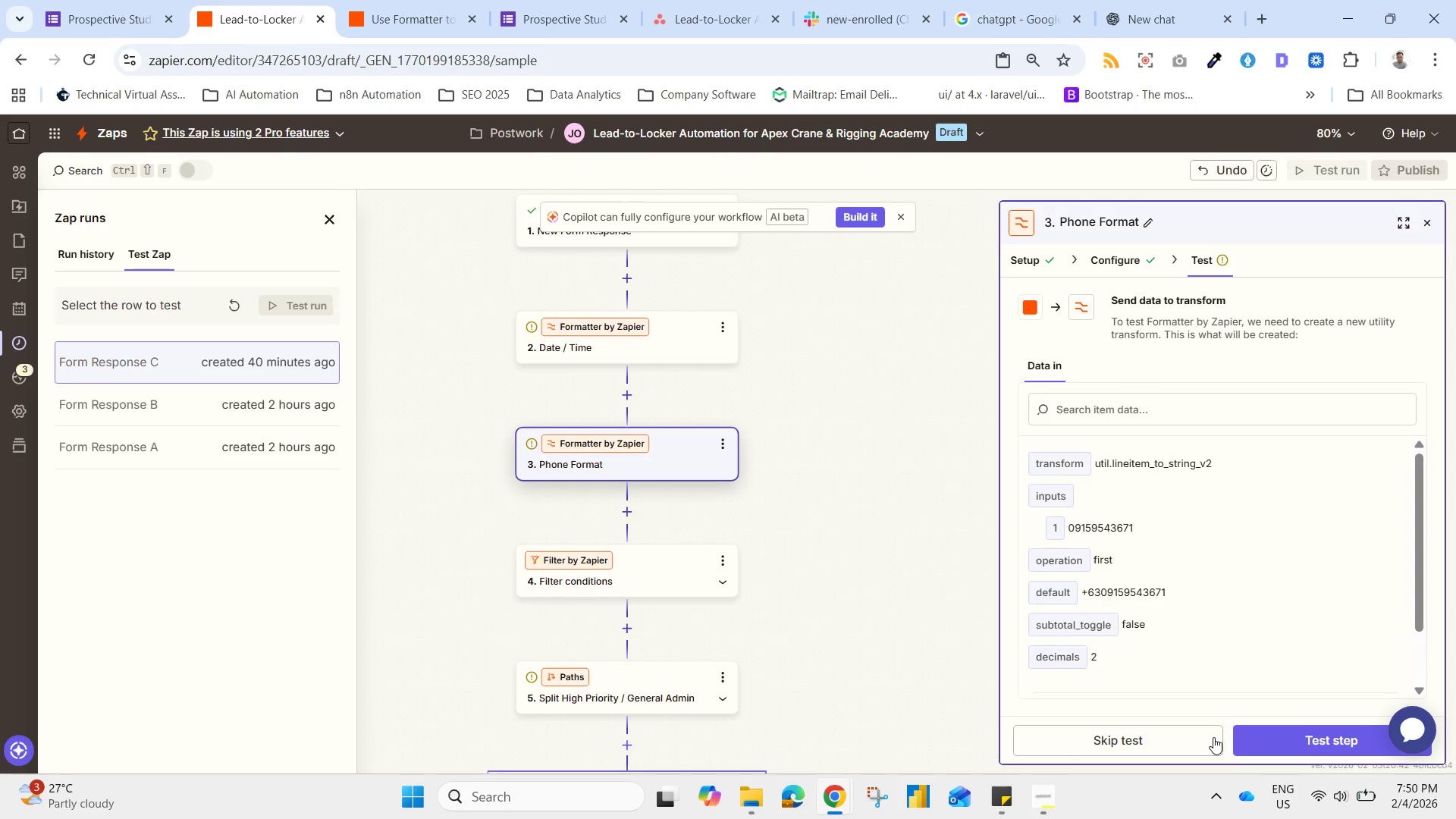 
left_click_drag(start_coordinate=[1119, 257], to_coordinate=[1115, 258])
 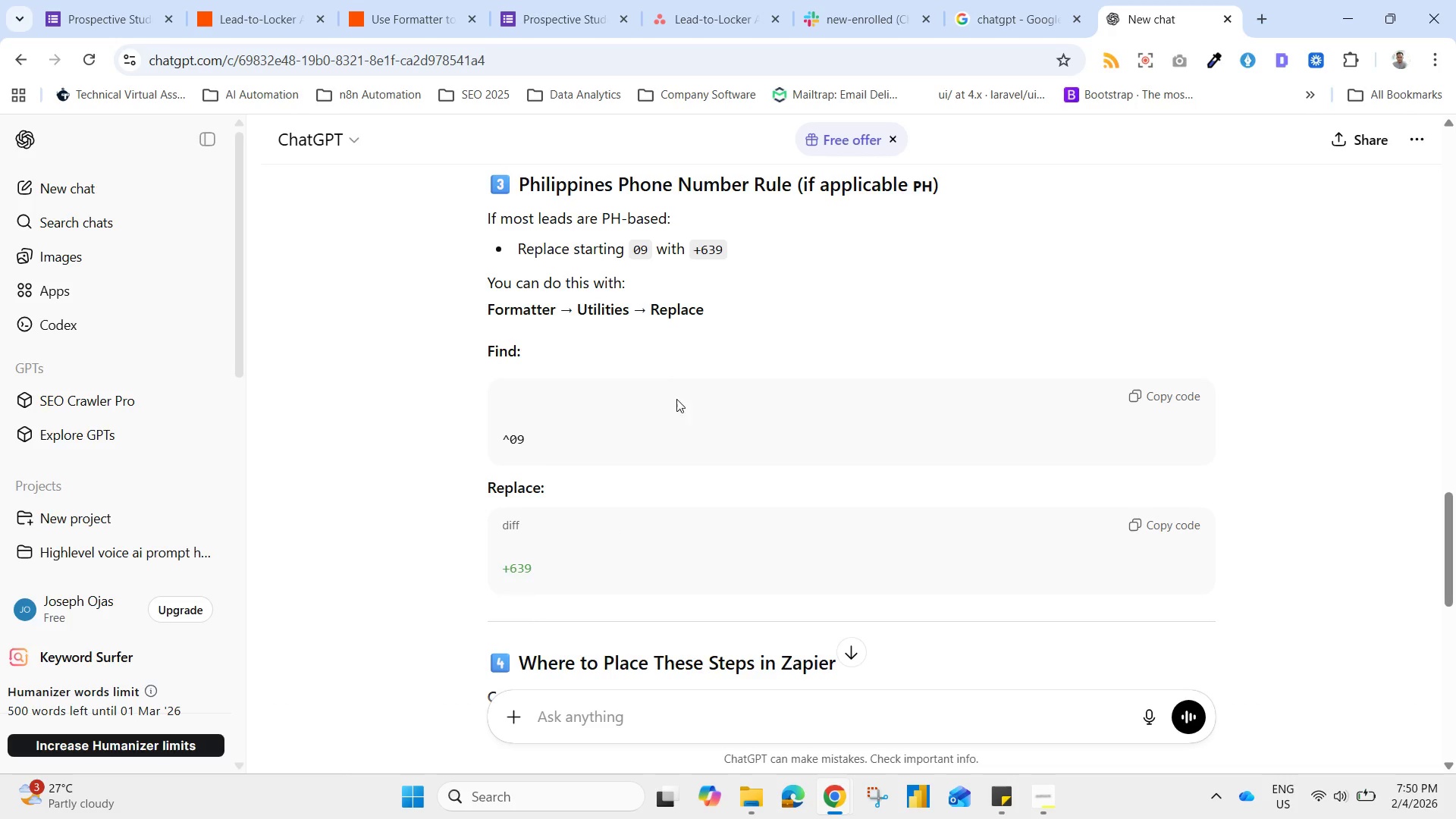 
wait(11.08)
 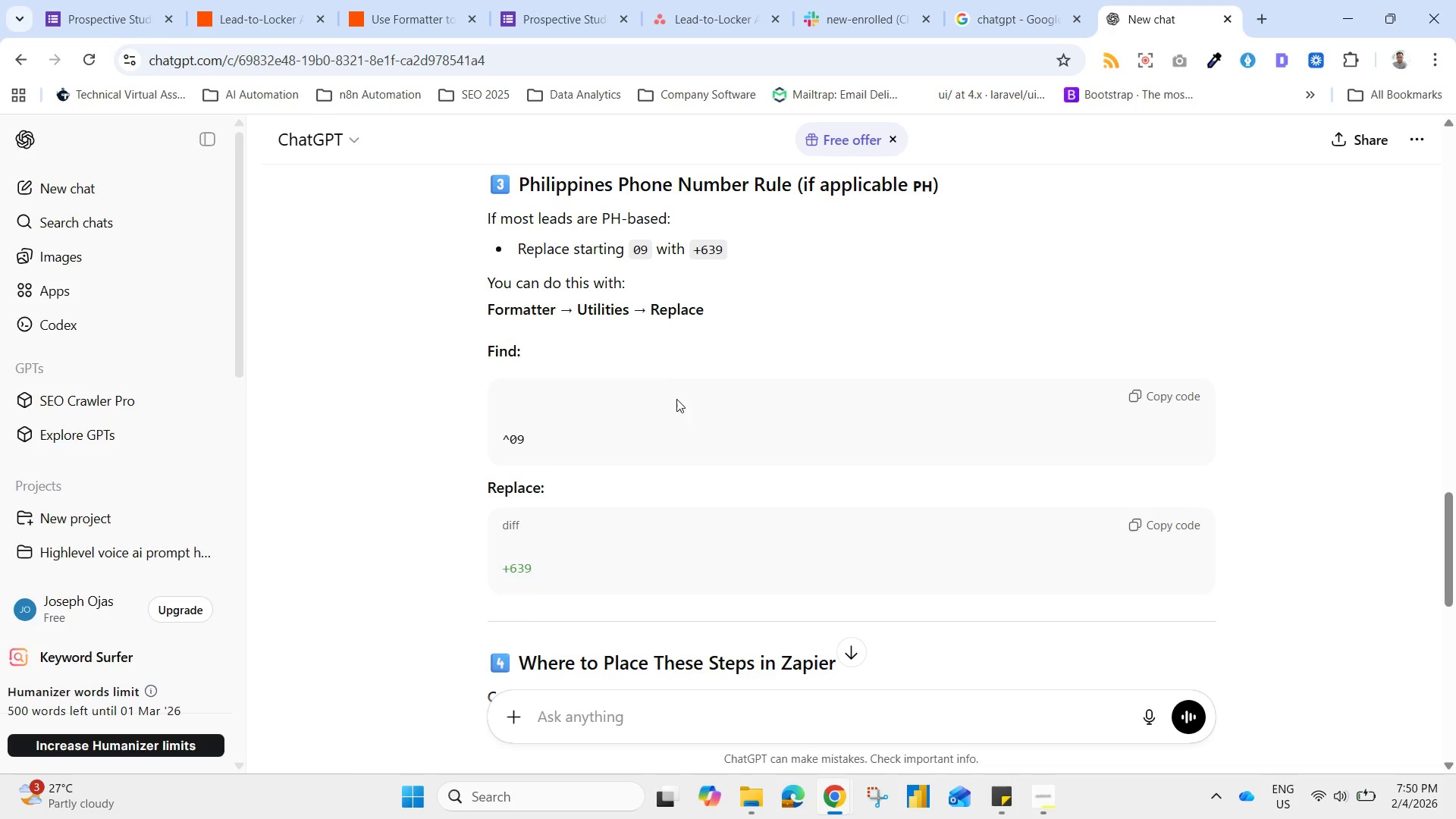 
left_click_drag(start_coordinate=[1446, 565], to_coordinate=[1421, 455])
 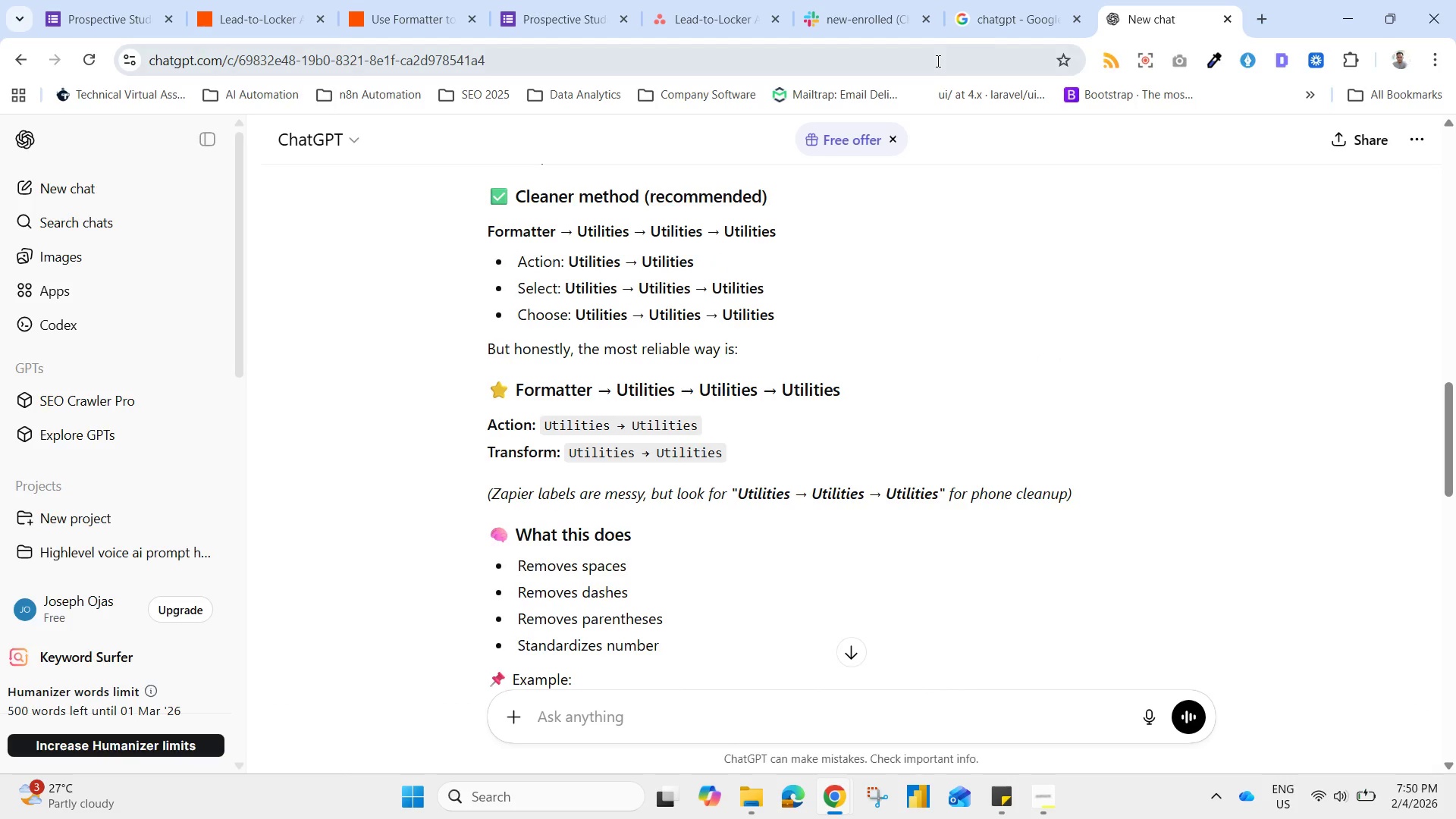 
left_click([243, 9])
 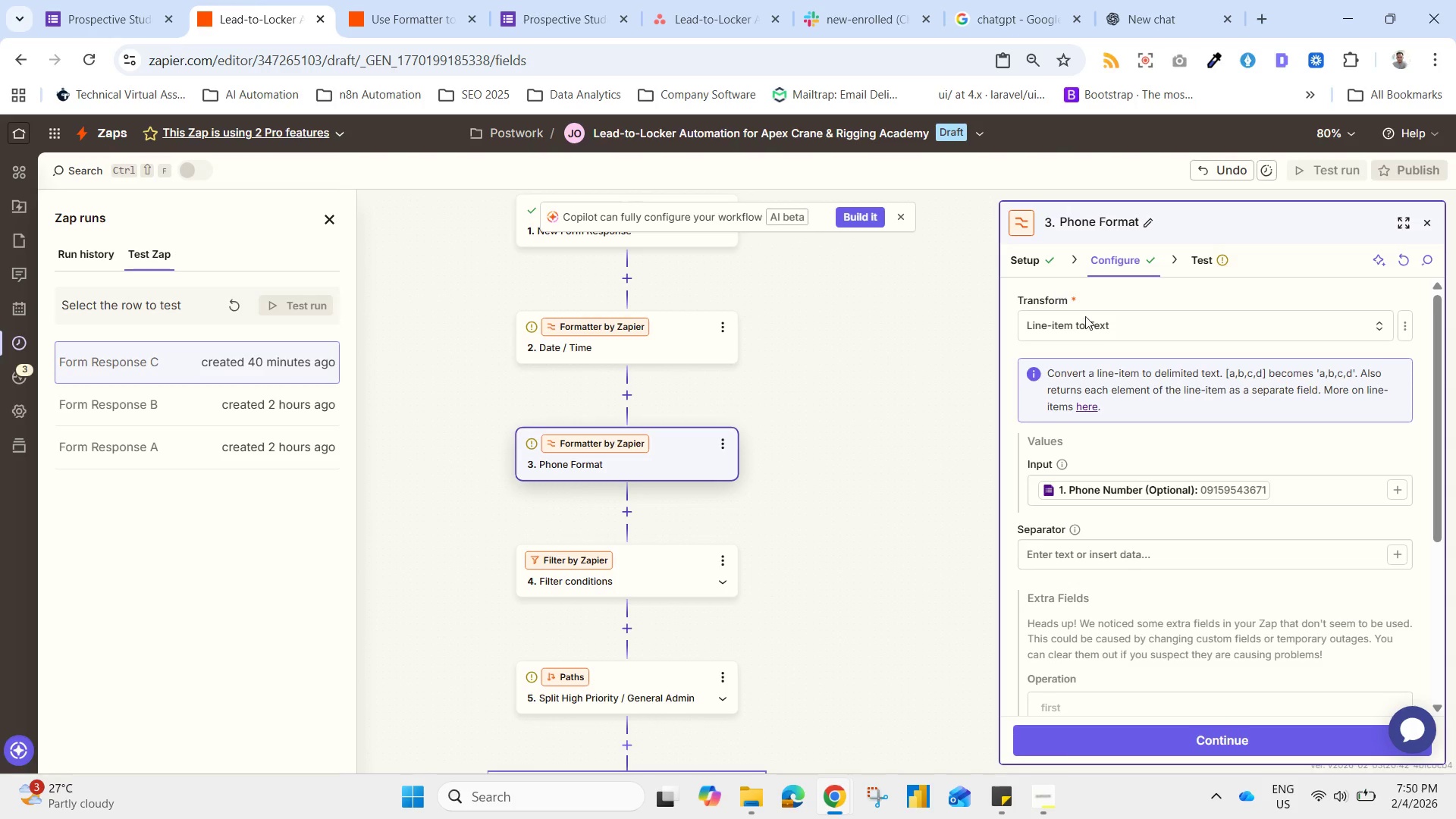 
left_click([1090, 332])
 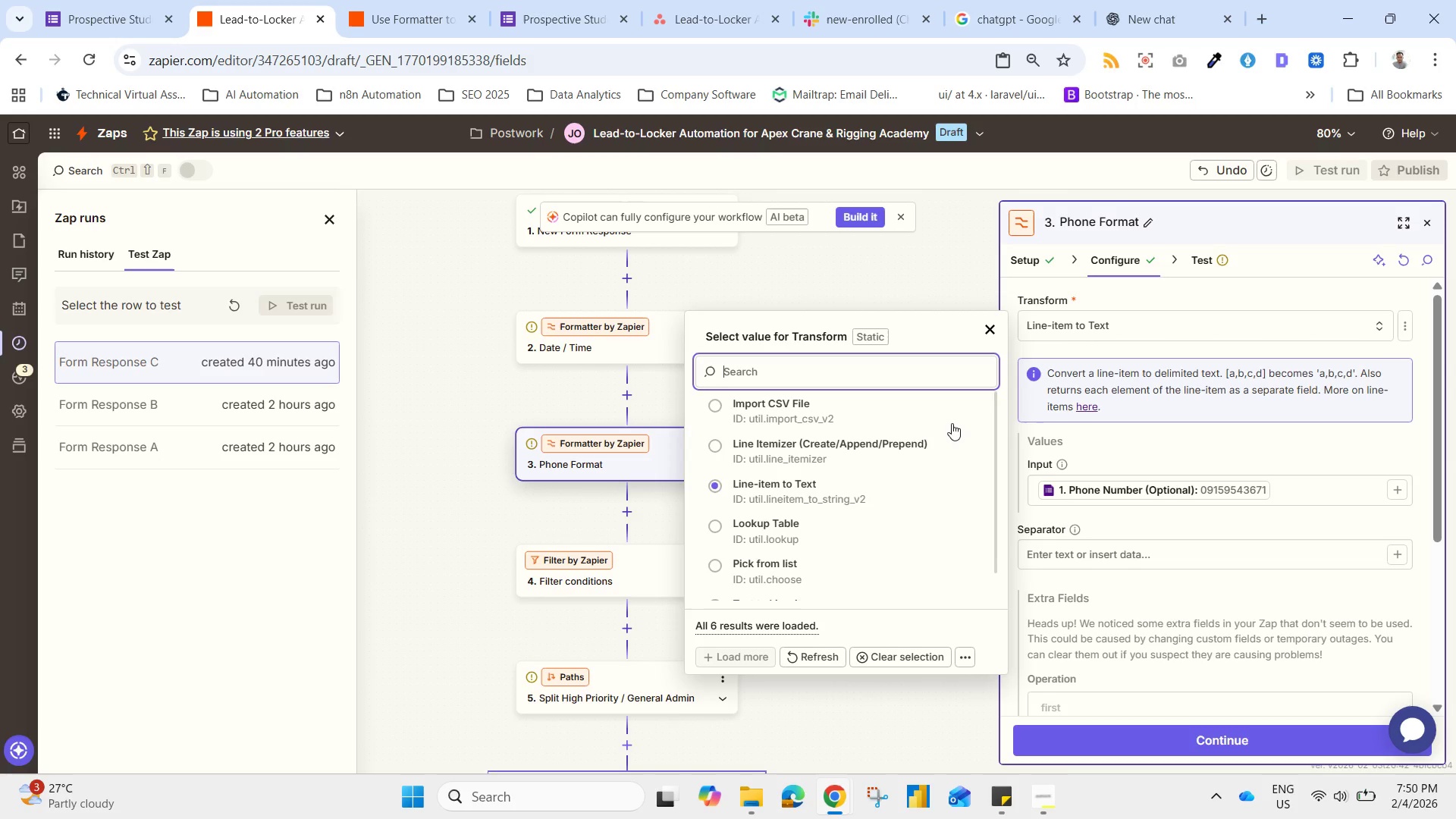 
scroll: coordinate [896, 533], scroll_direction: down, amount: 5.0
 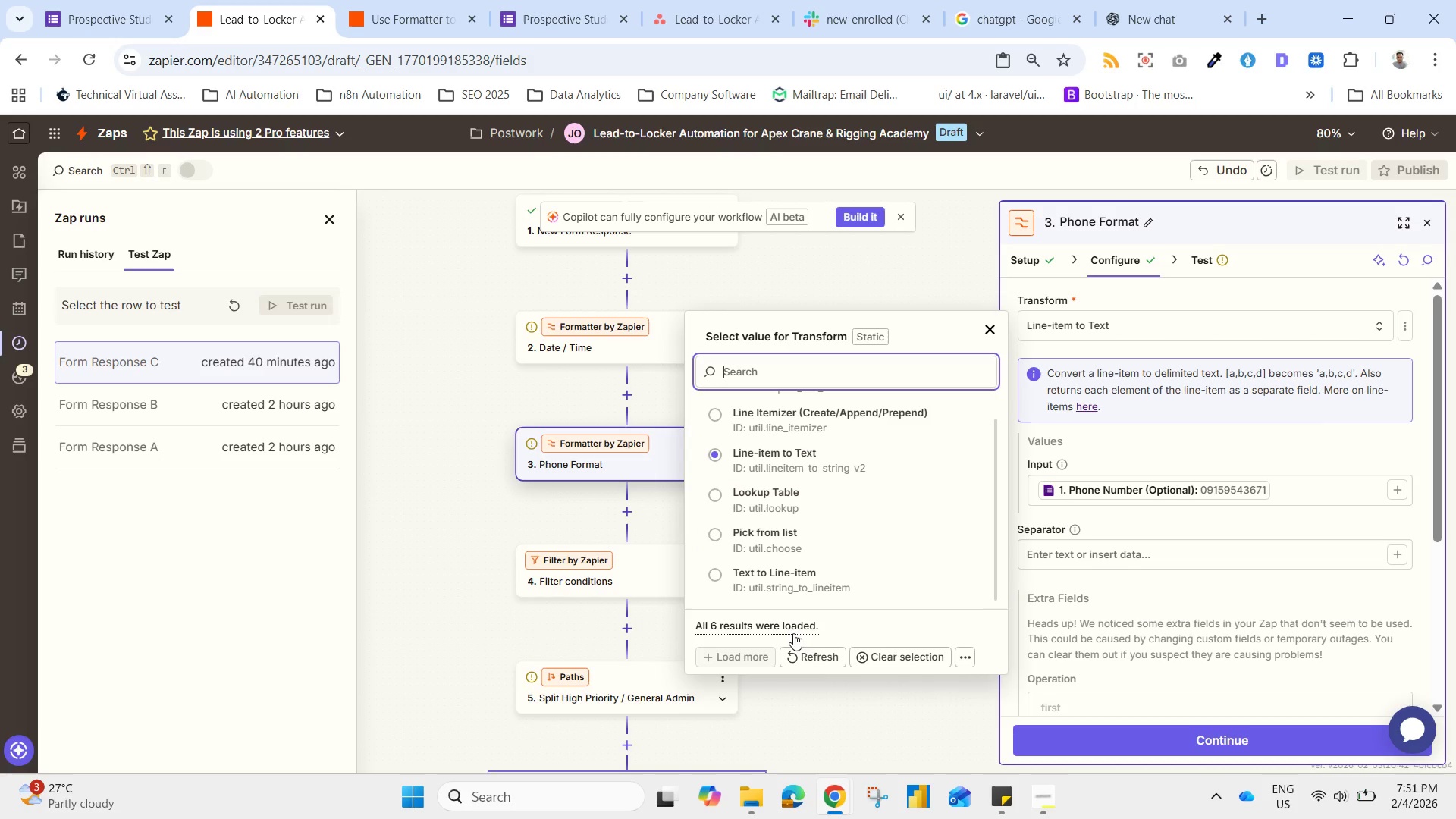 
left_click([802, 650])
 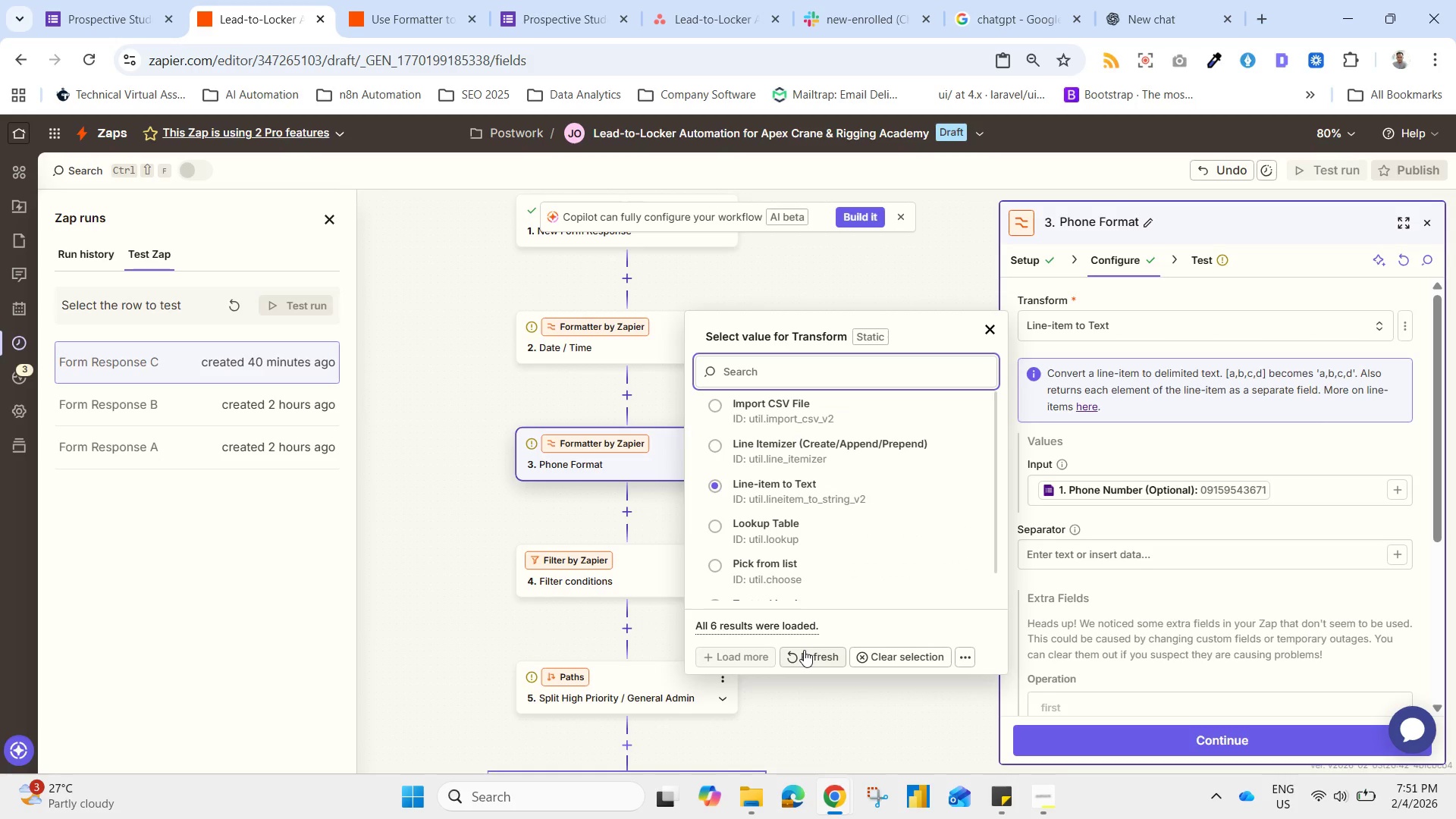 
scroll: coordinate [804, 495], scroll_direction: down, amount: 3.0
 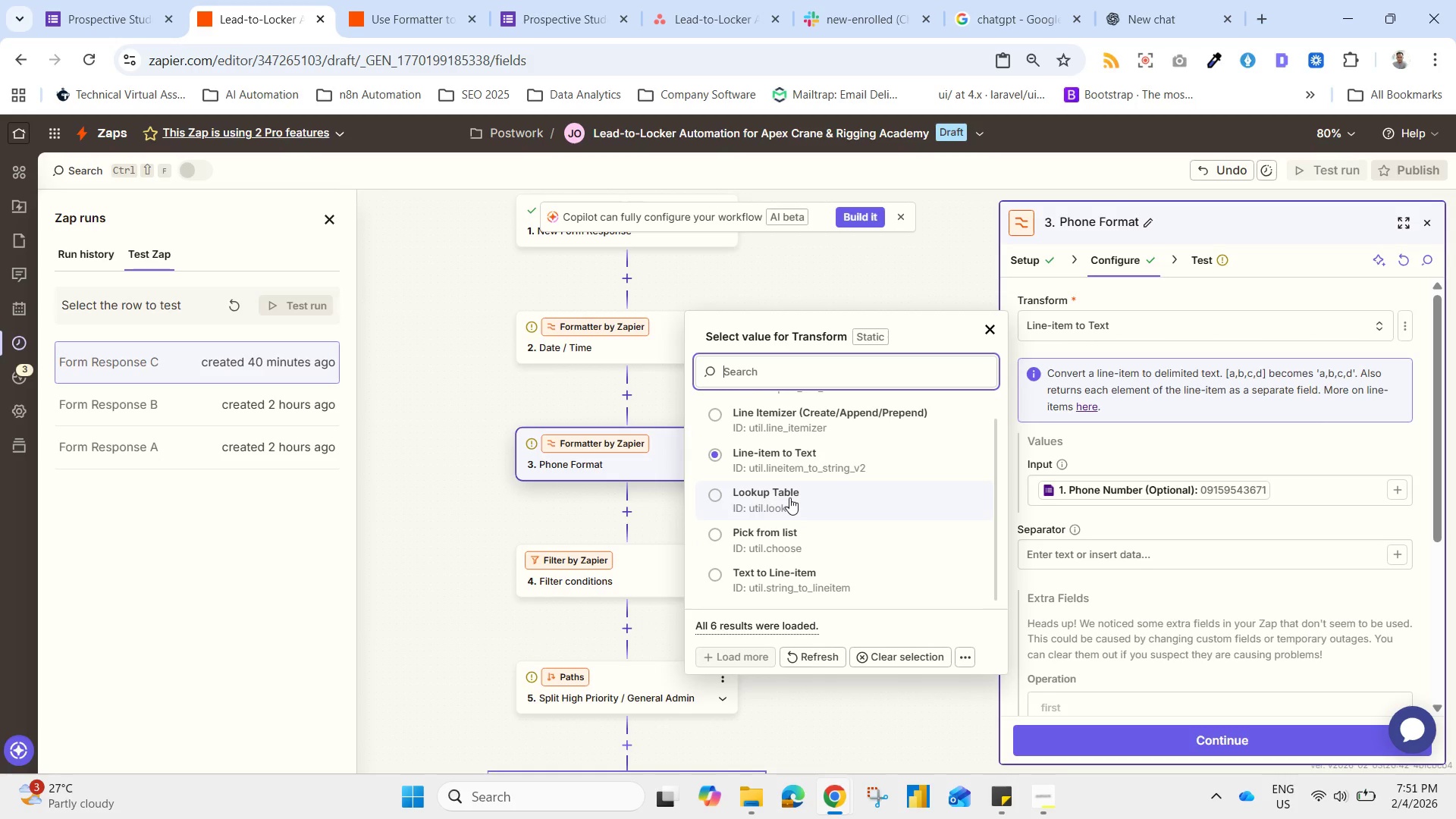 
scroll: coordinate [814, 508], scroll_direction: up, amount: 2.0
 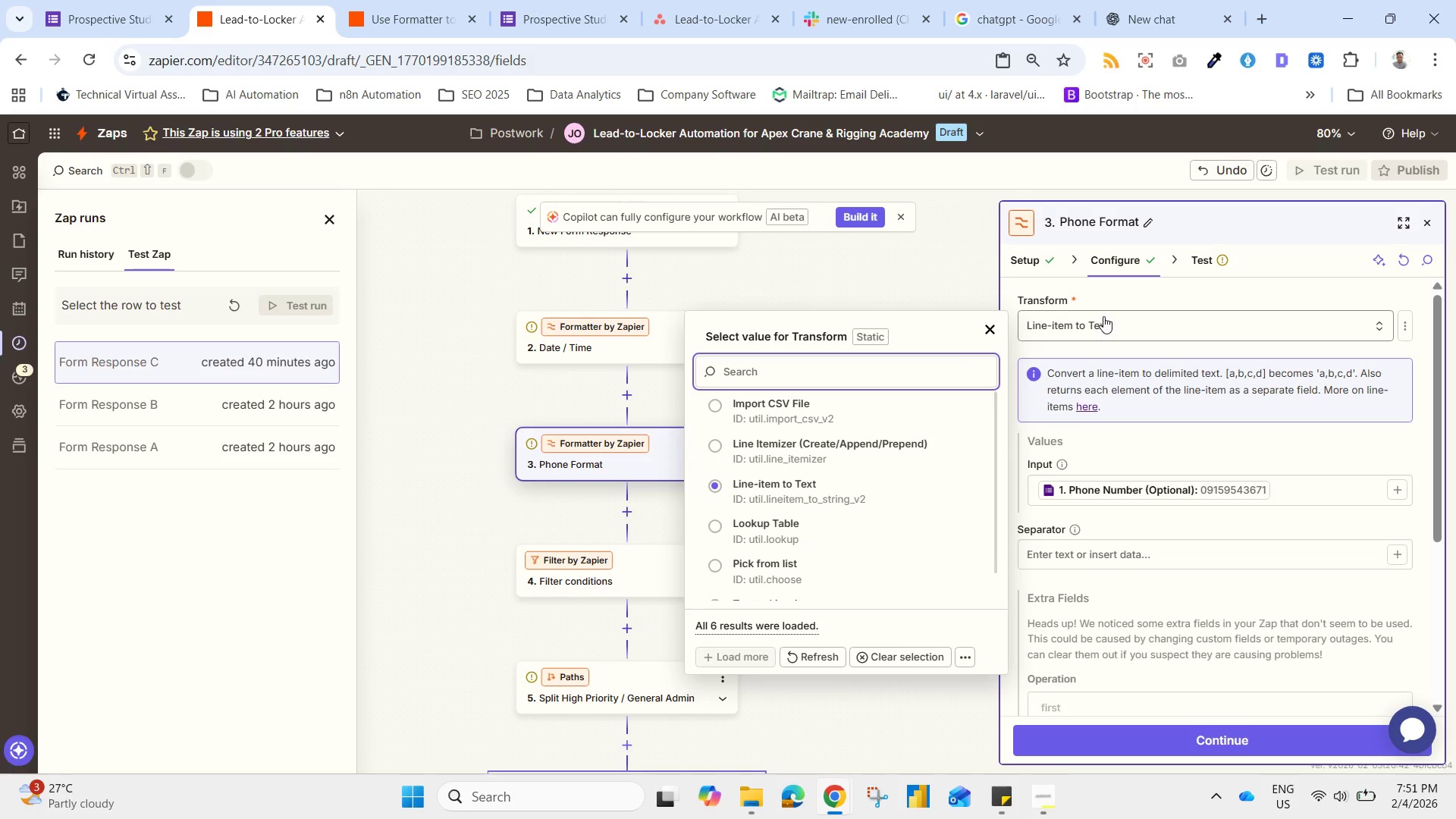 
wait(5.28)
 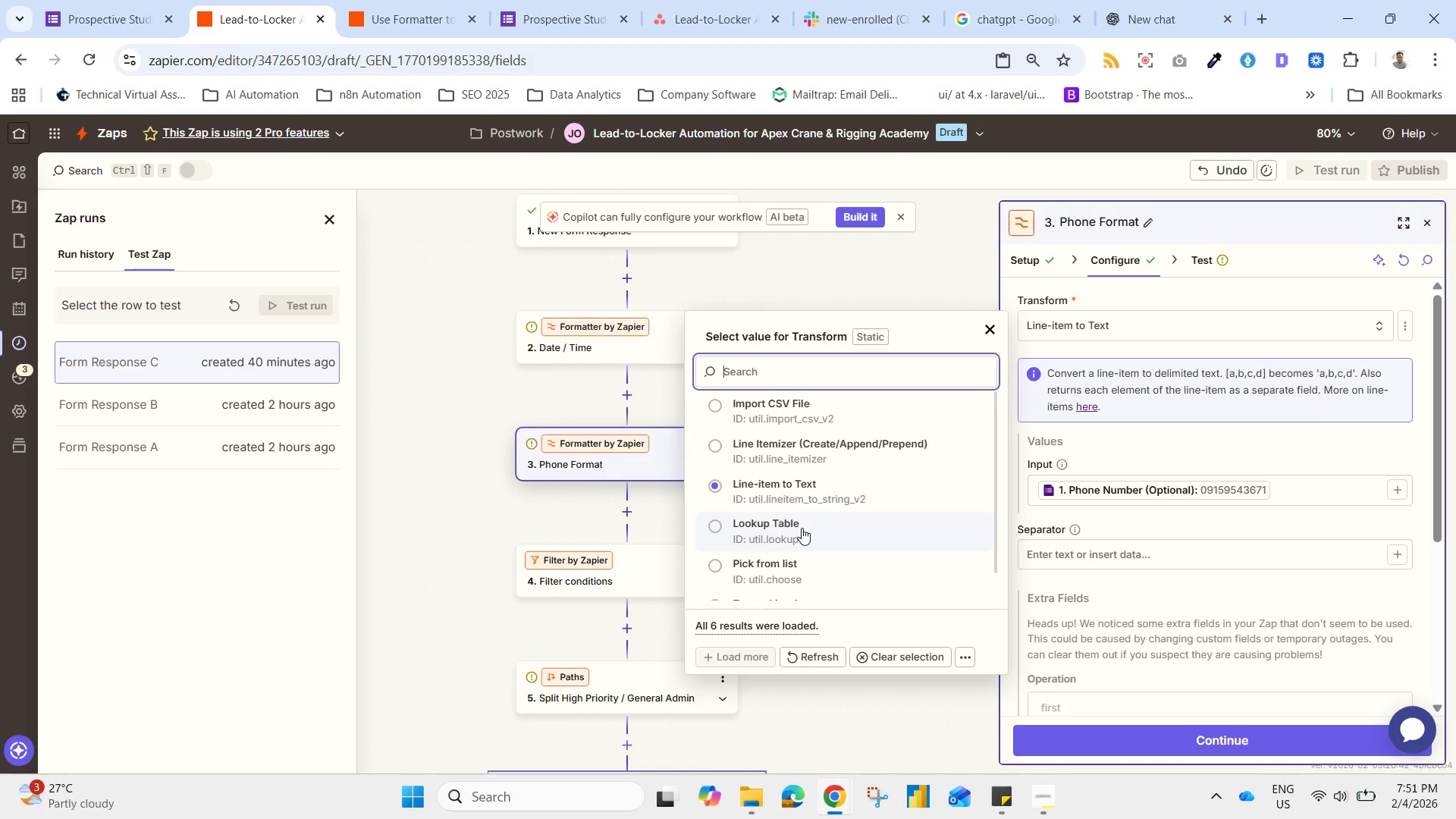 
left_click([1402, 334])
 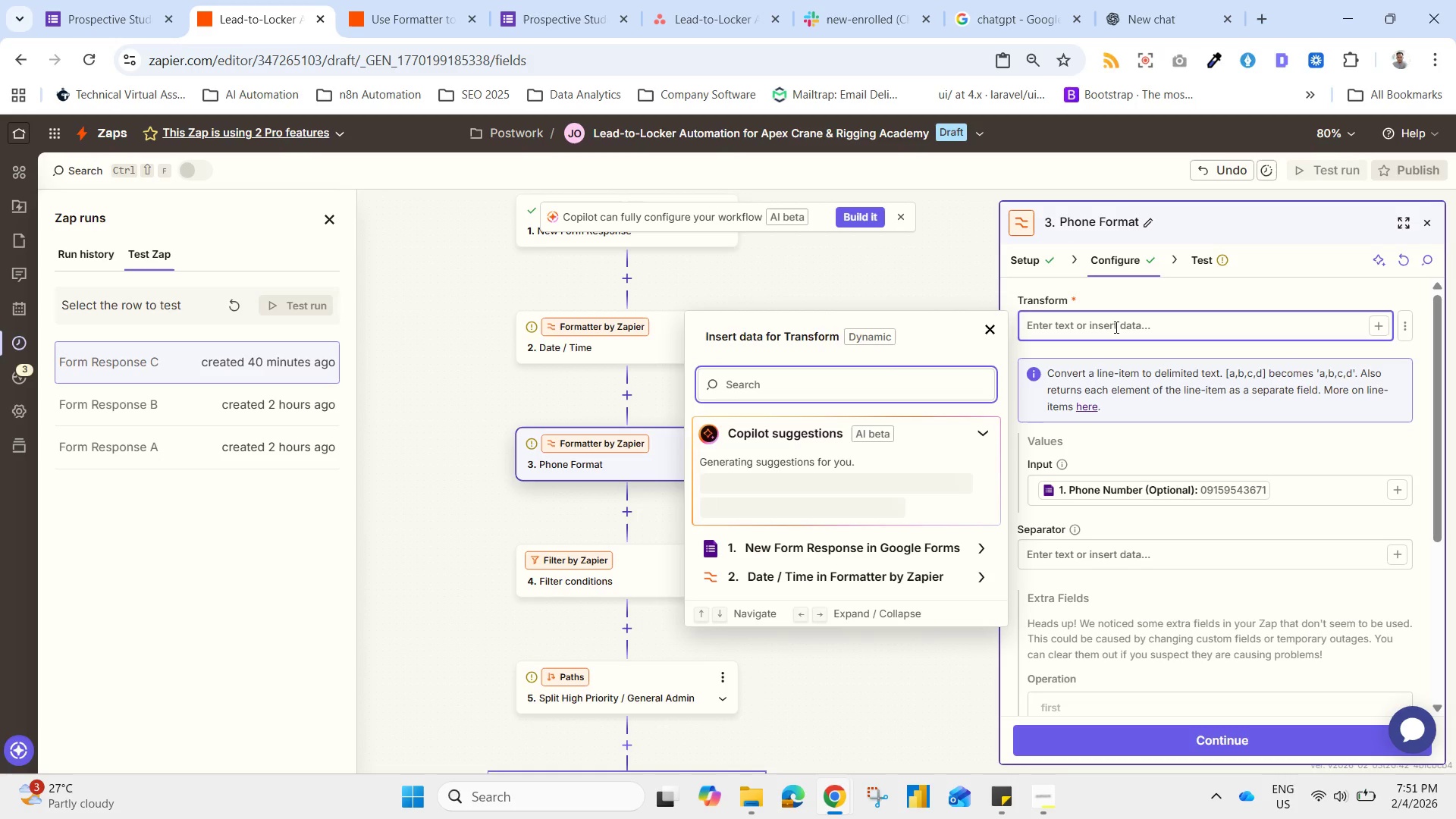 
left_click([1081, 323])
 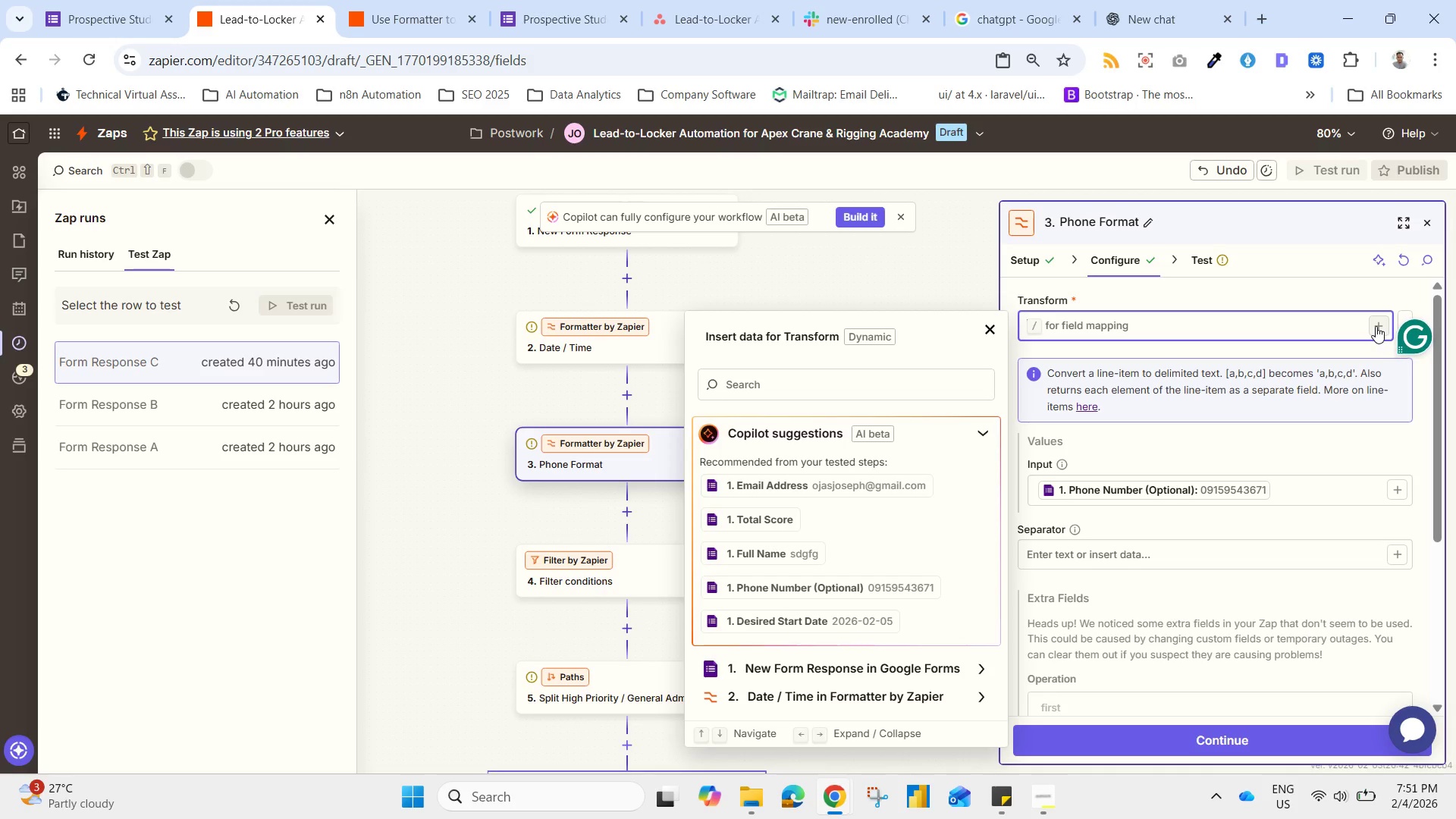 
left_click([1381, 325])
 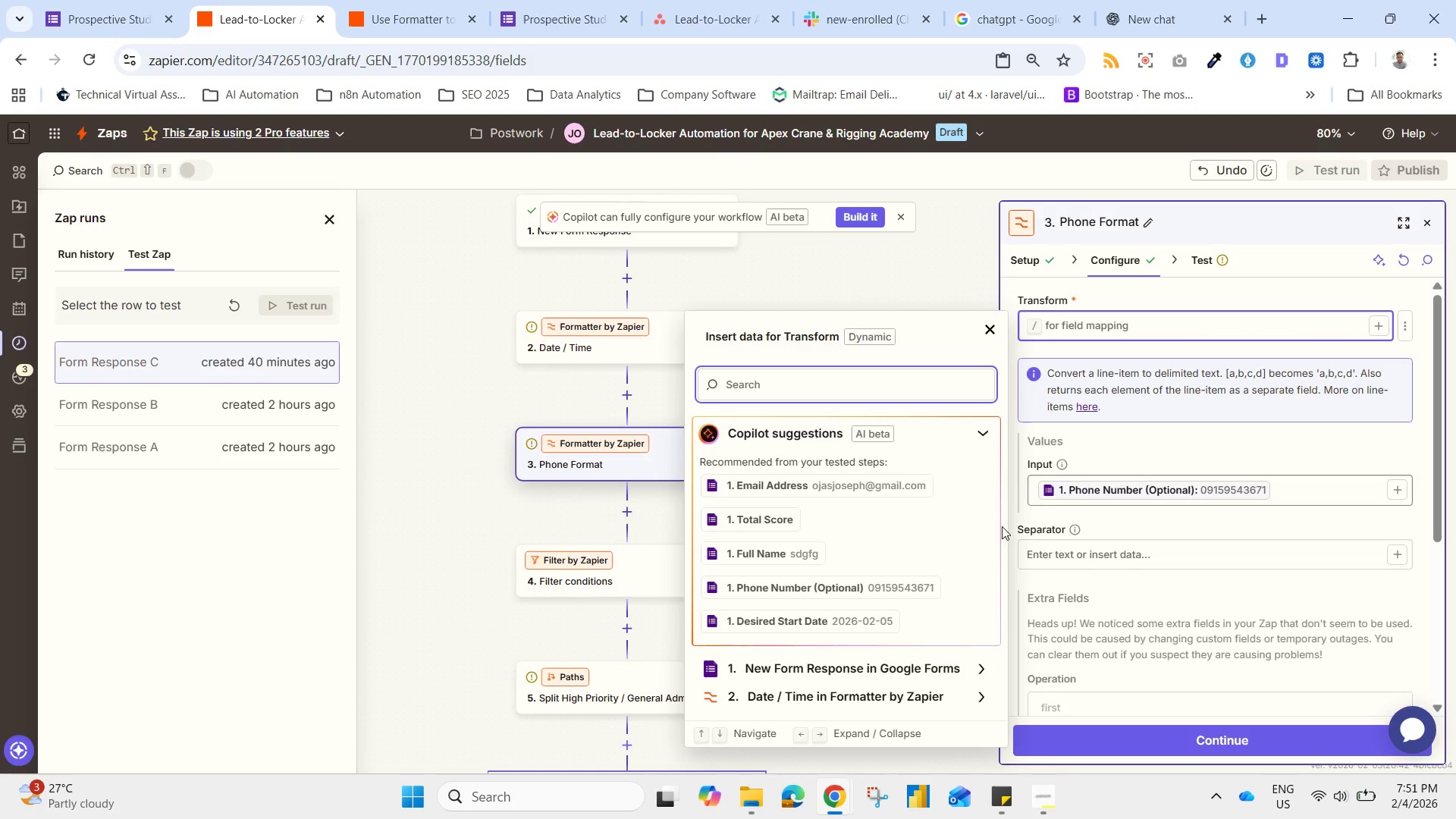 
scroll: coordinate [862, 579], scroll_direction: down, amount: 3.0
 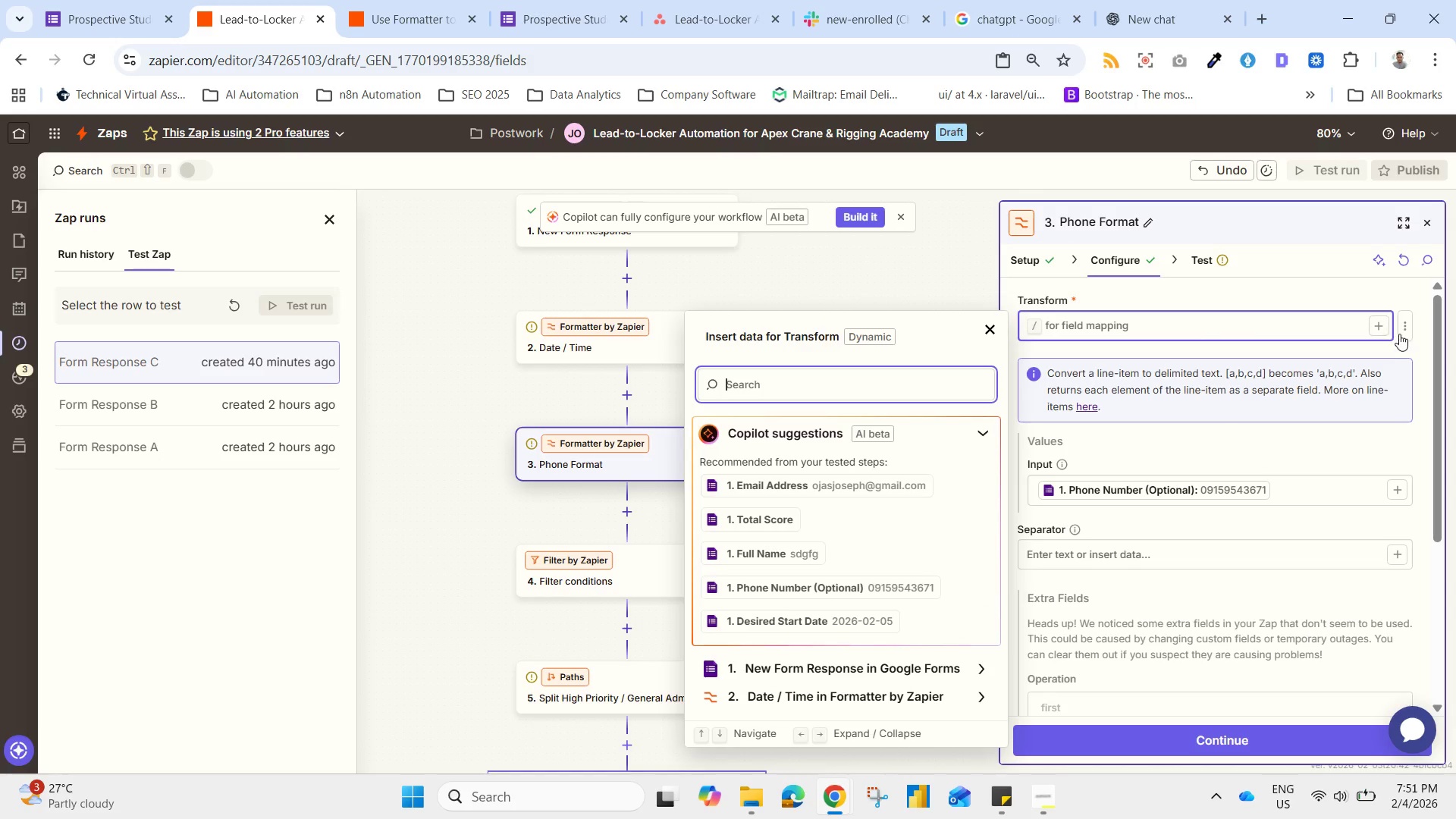 
left_click([1403, 328])
 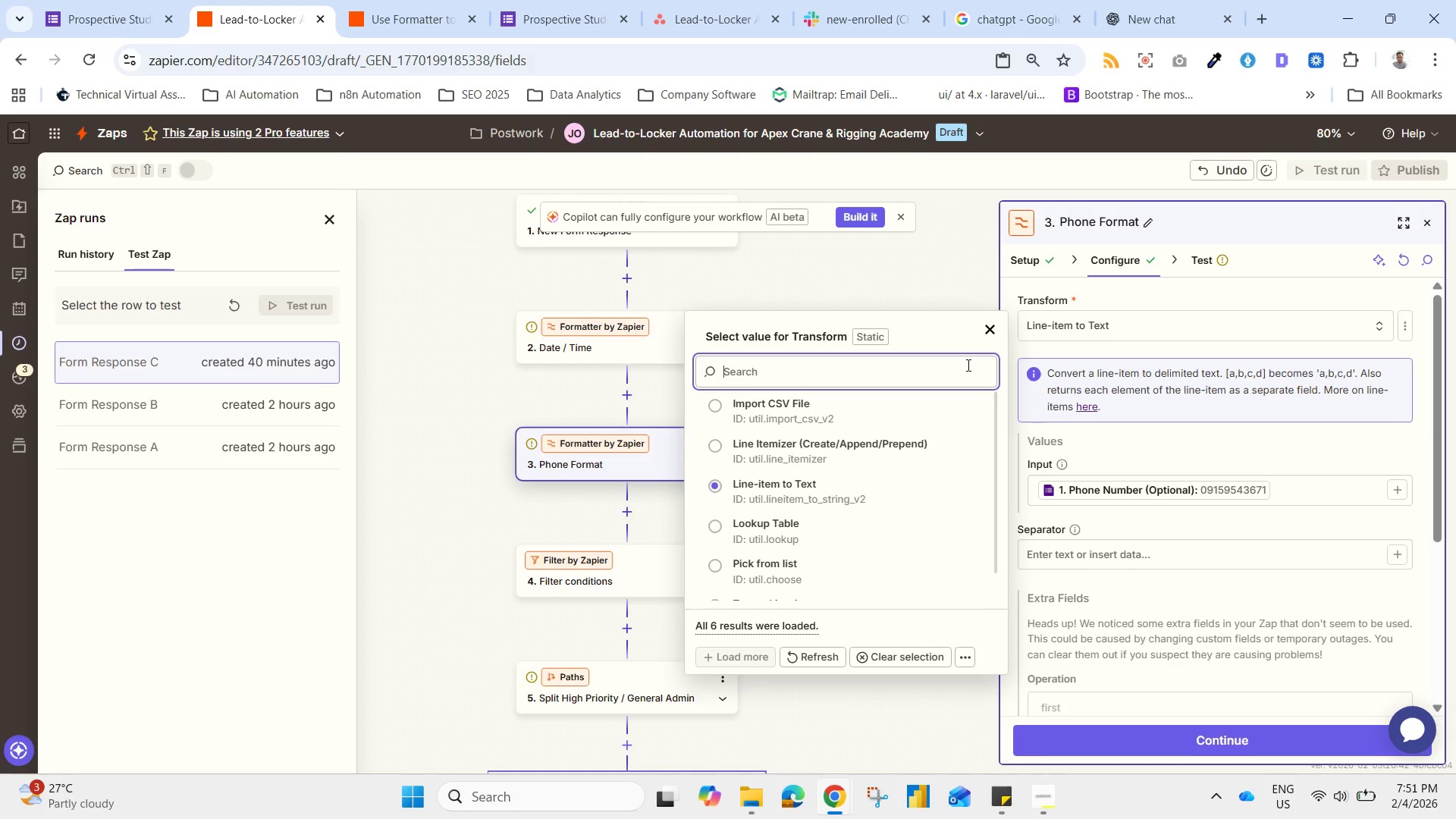 
scroll: coordinate [903, 516], scroll_direction: down, amount: 4.0
 